 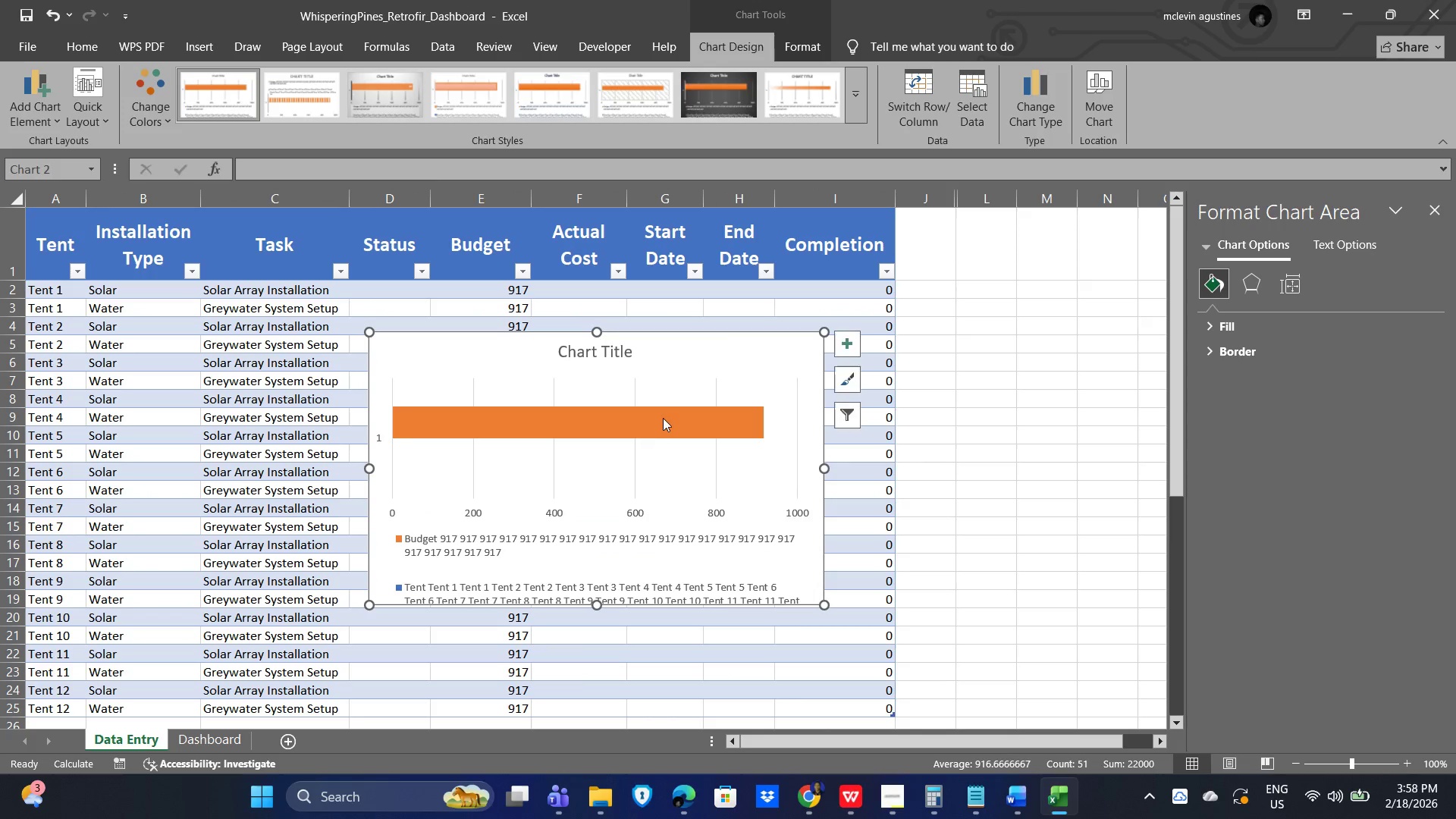 
key(Delete)
 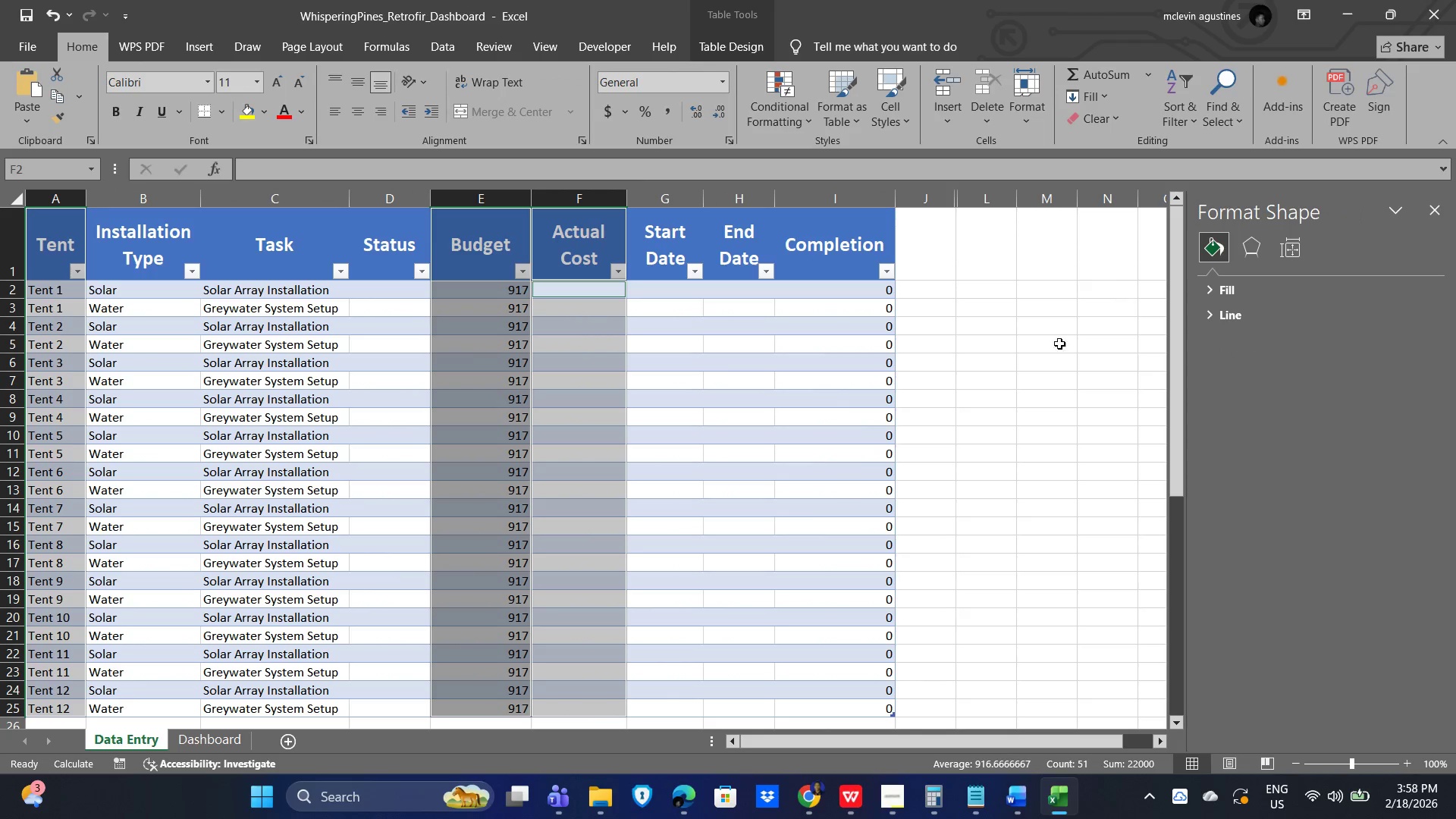 
left_click([1056, 366])
 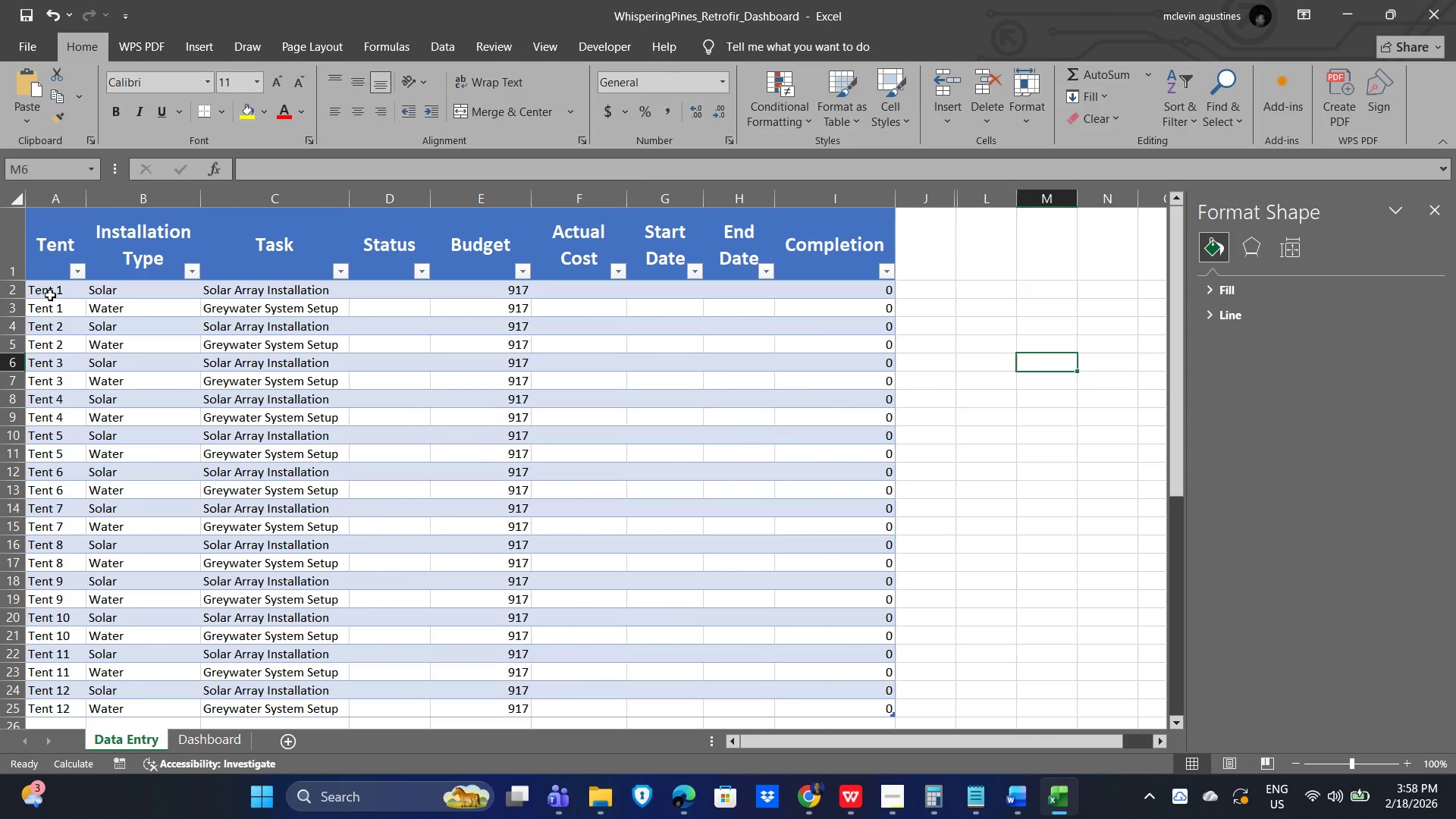 
left_click_drag(start_coordinate=[50, 294], to_coordinate=[60, 611])
 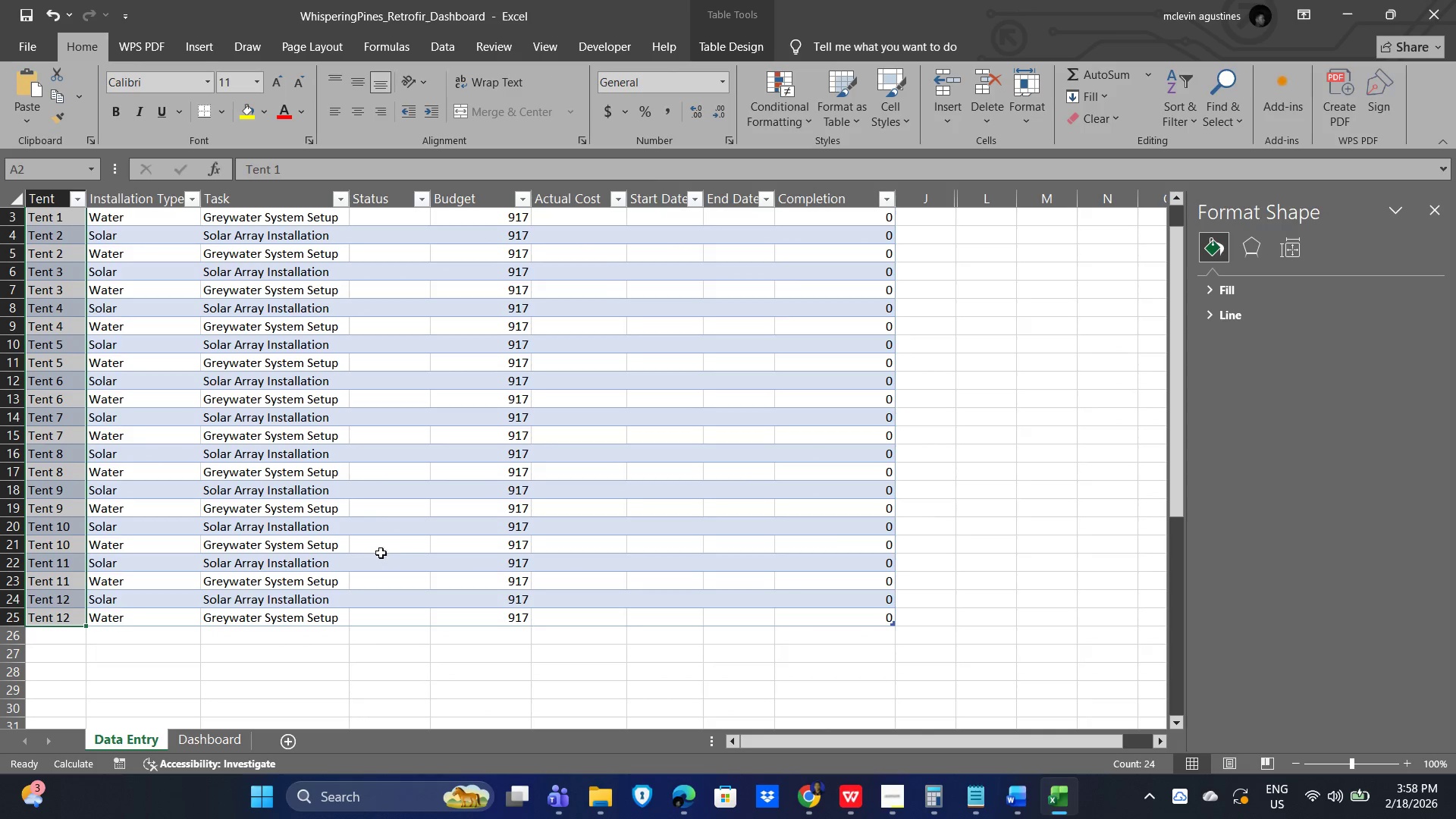 
hold_key(key=ControlLeft, duration=1.52)
 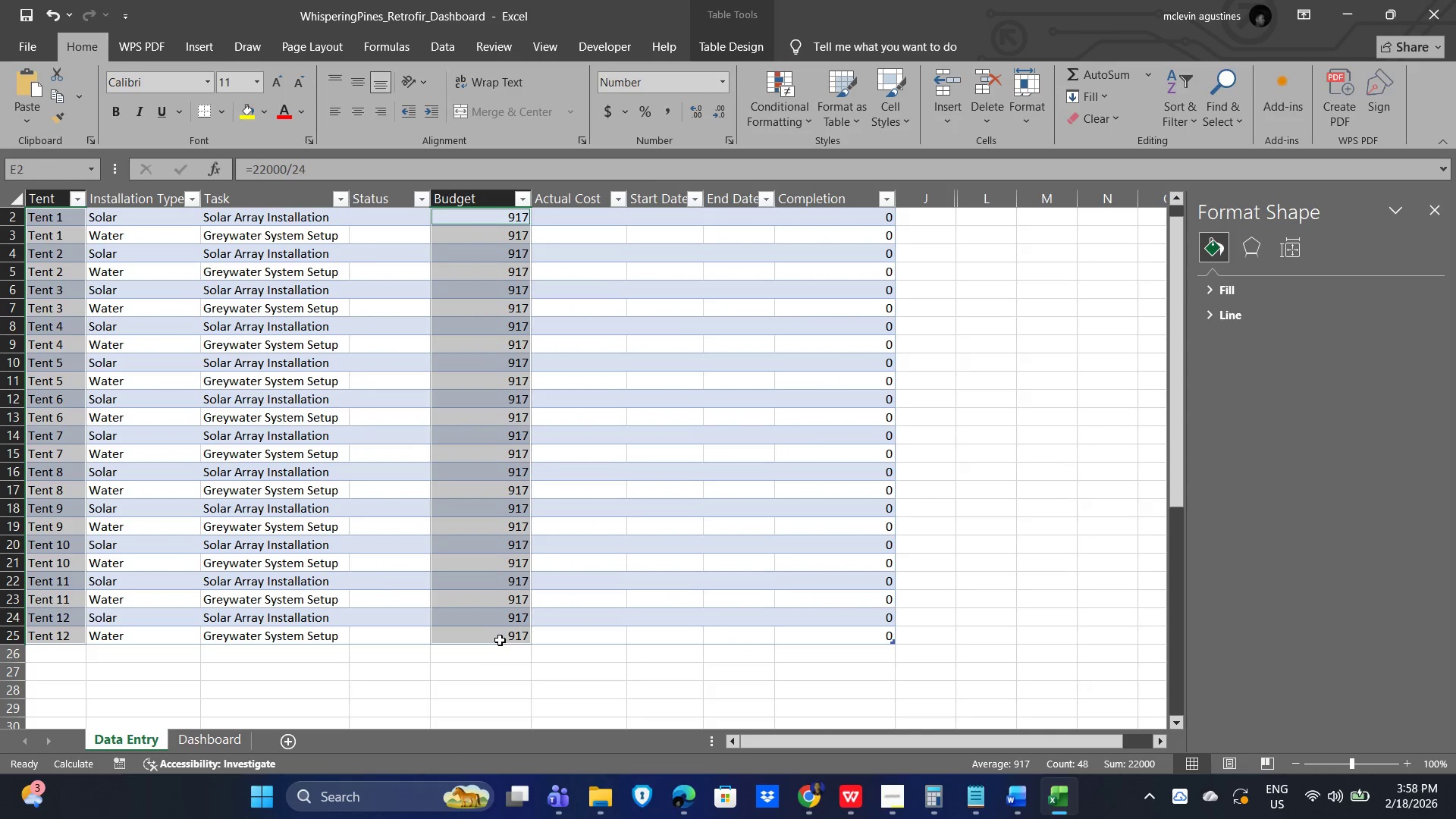 
scroll: coordinate [432, 576], scroll_direction: up, amount: 4.0
 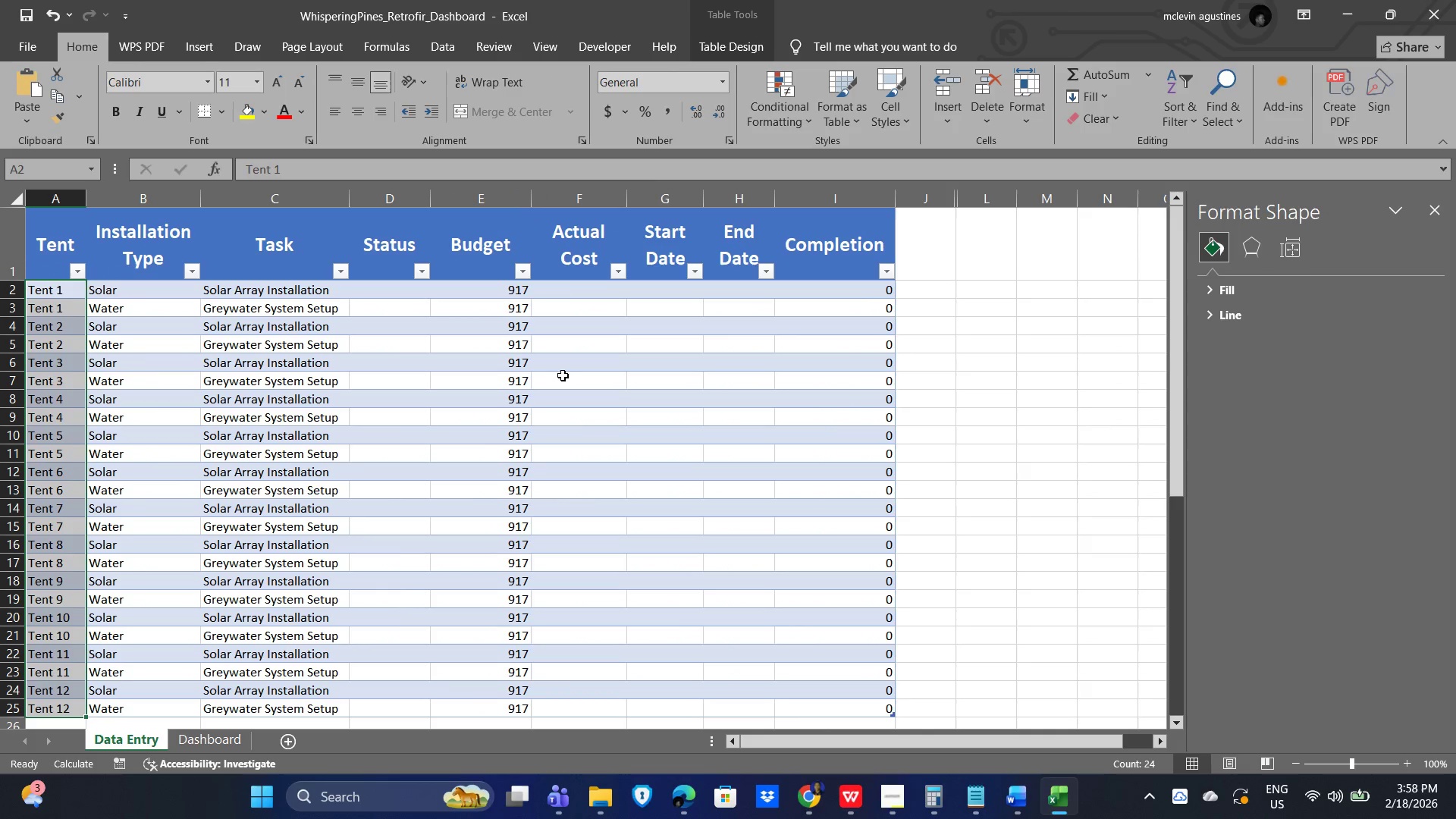 
left_click_drag(start_coordinate=[504, 291], to_coordinate=[500, 640])
 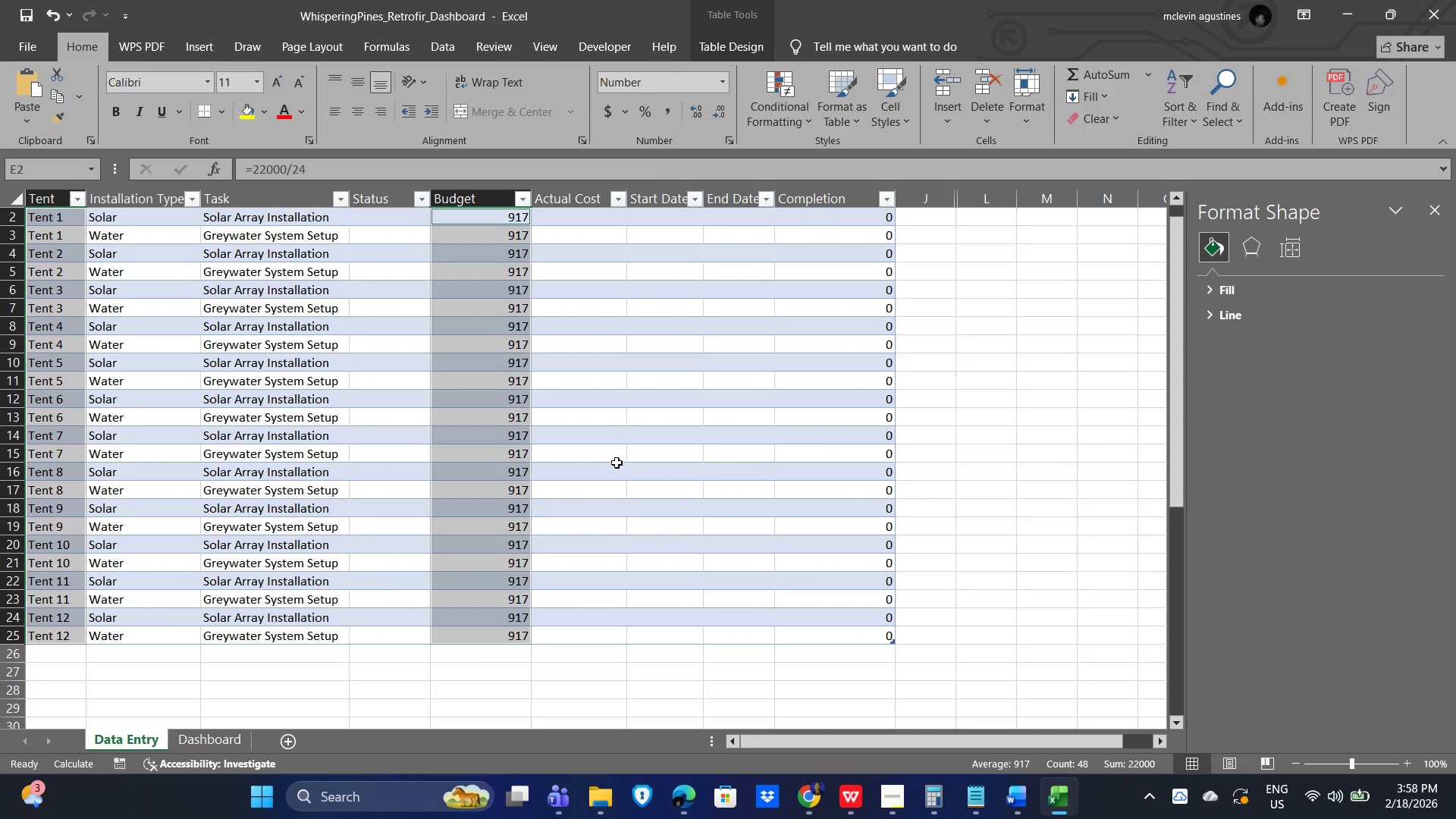 
hold_key(key=ControlLeft, duration=1.05)
 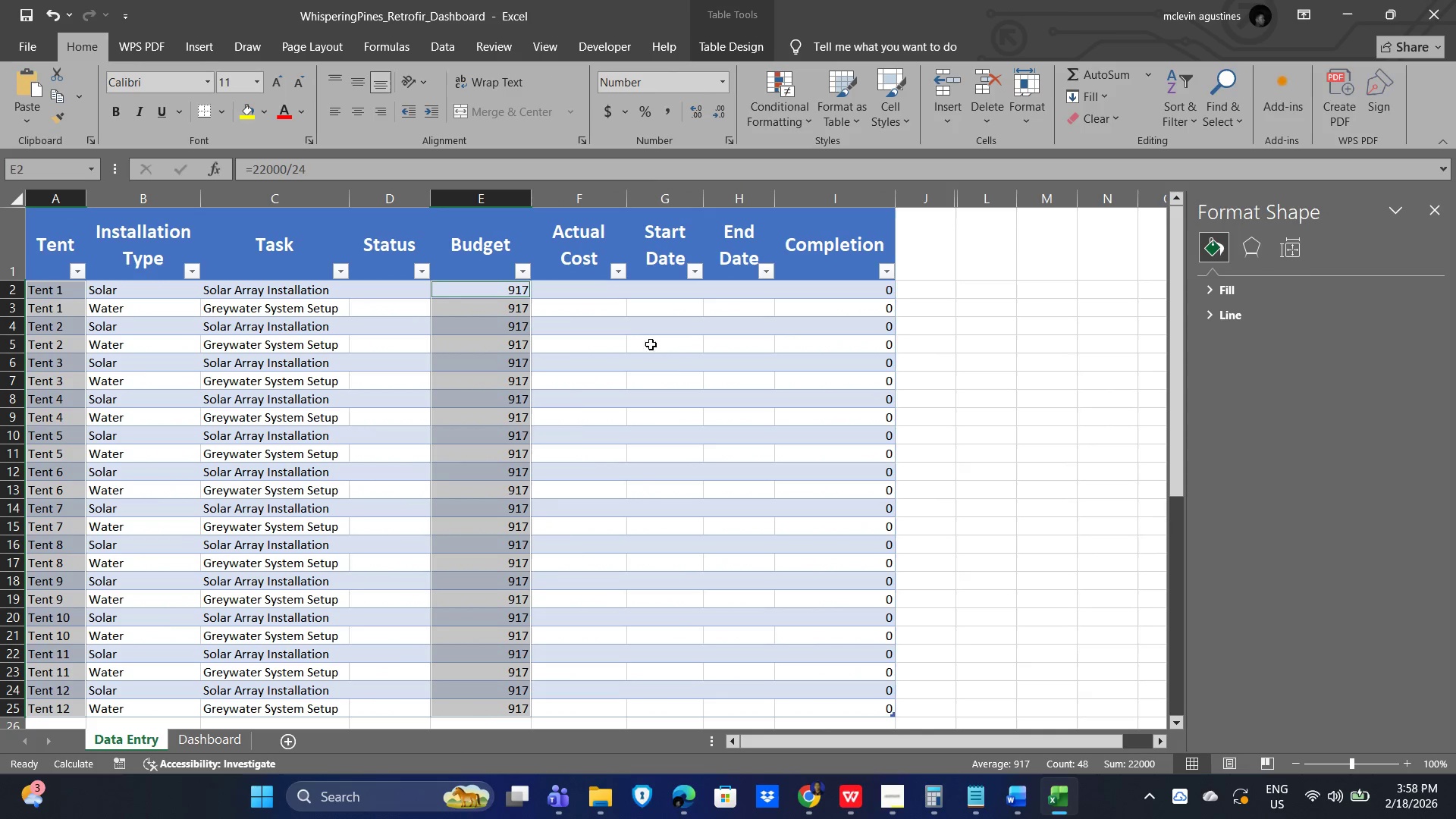 
hold_key(key=ControlLeft, duration=1.7)
scroll: coordinate [613, 462], scroll_direction: up, amount: 3.0
 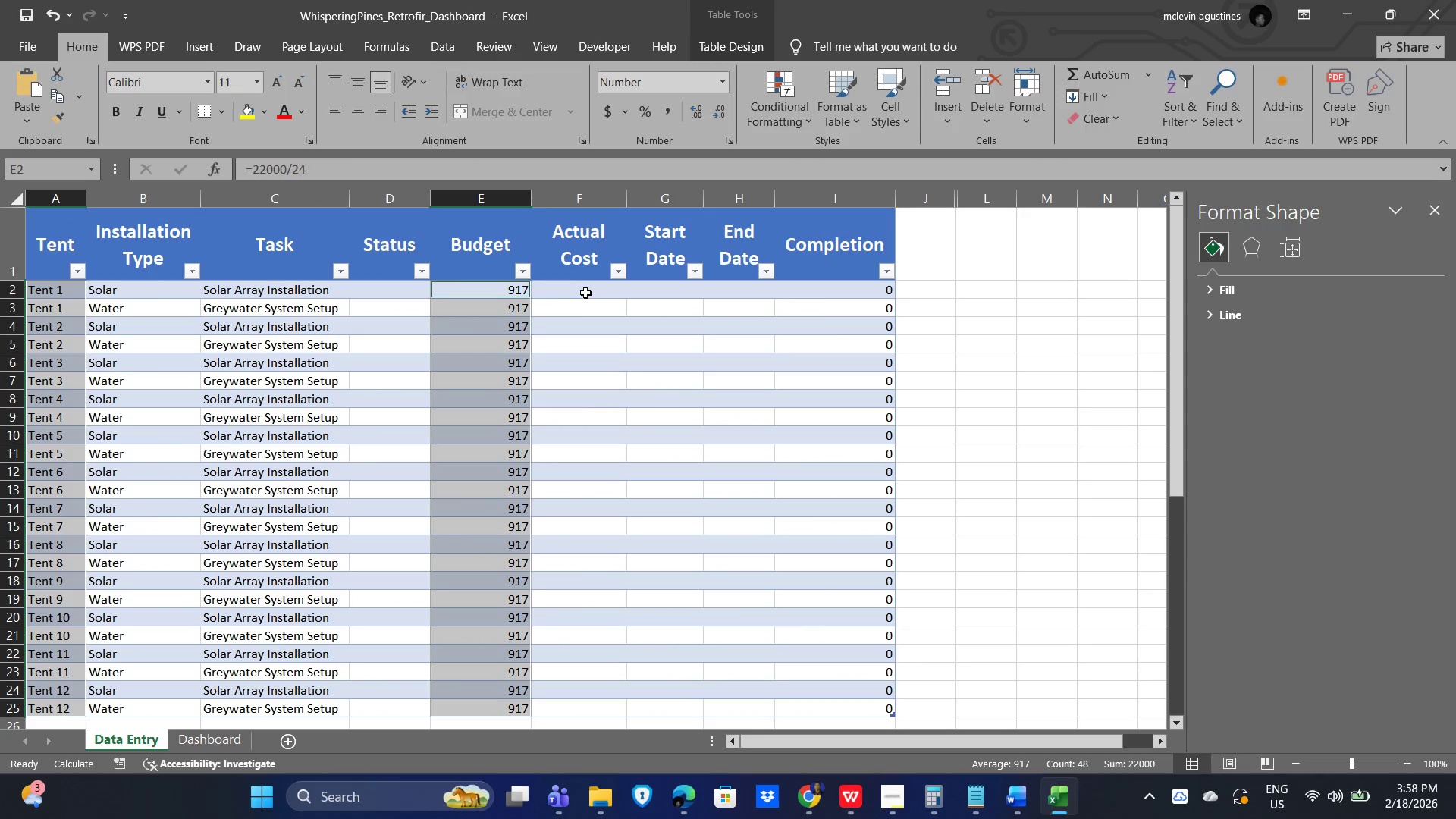 
left_click_drag(start_coordinate=[585, 291], to_coordinate=[582, 714])
 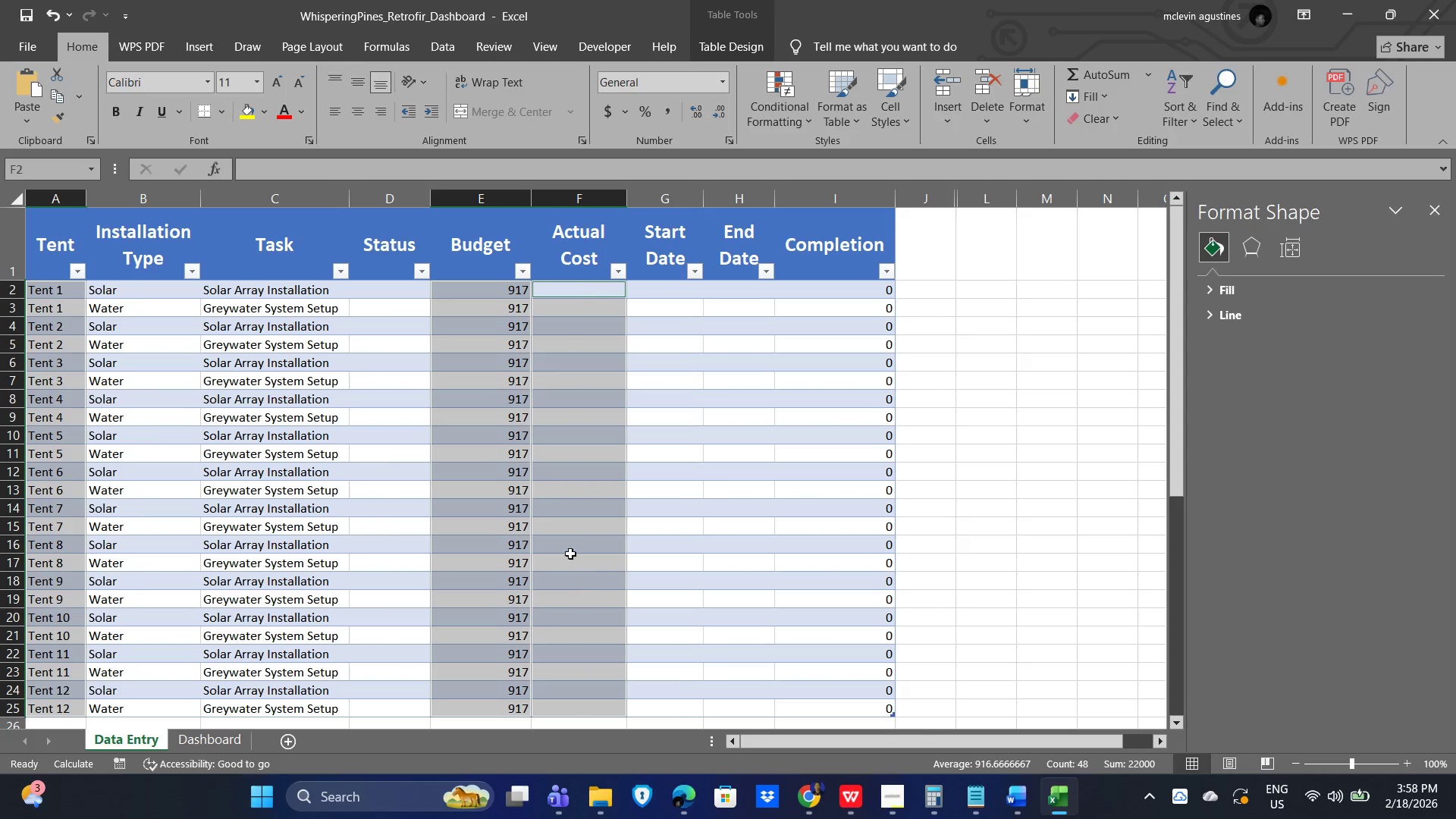 
hold_key(key=ControlLeft, duration=1.5)
 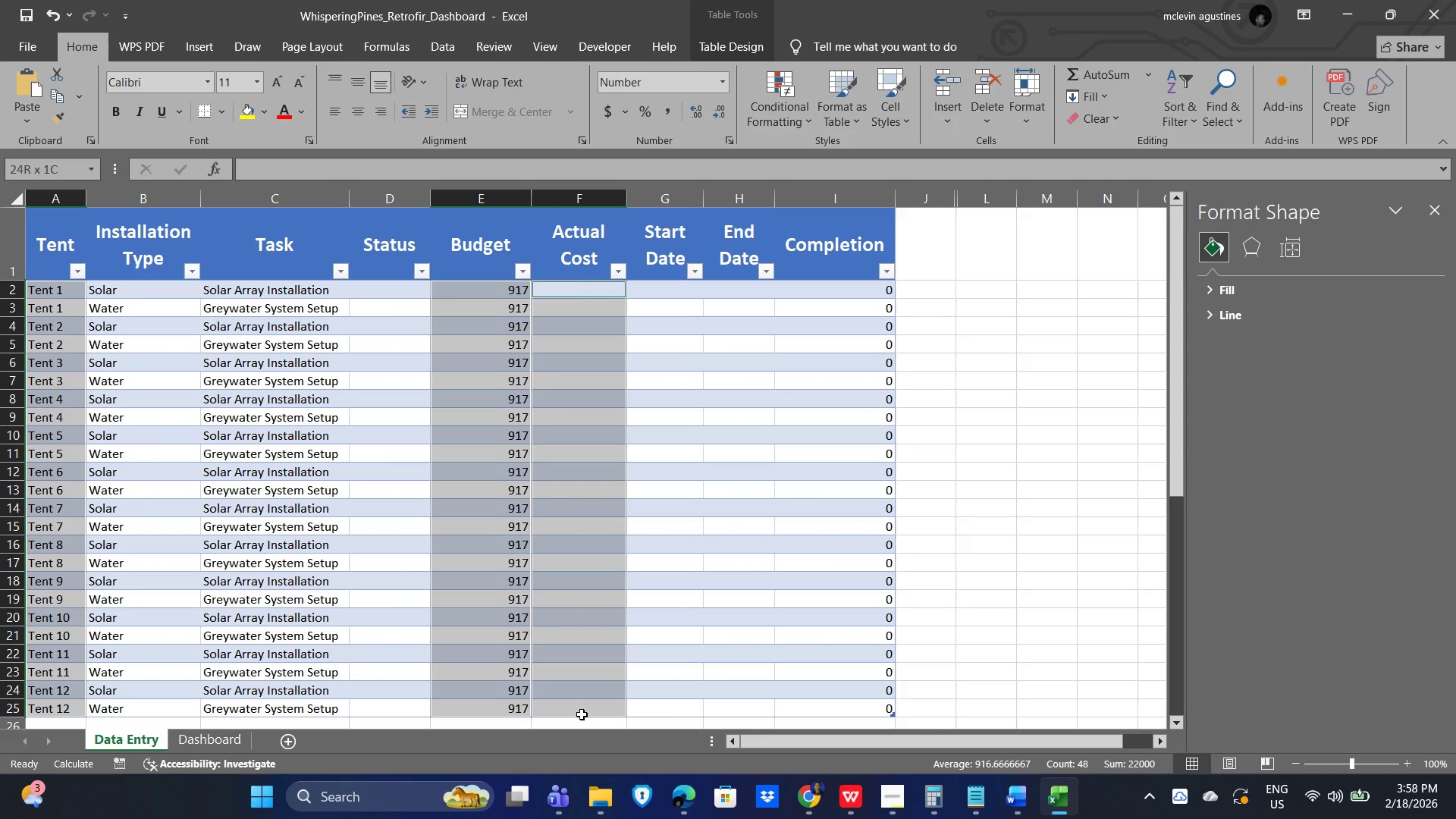 
hold_key(key=ControlLeft, duration=1.3)
 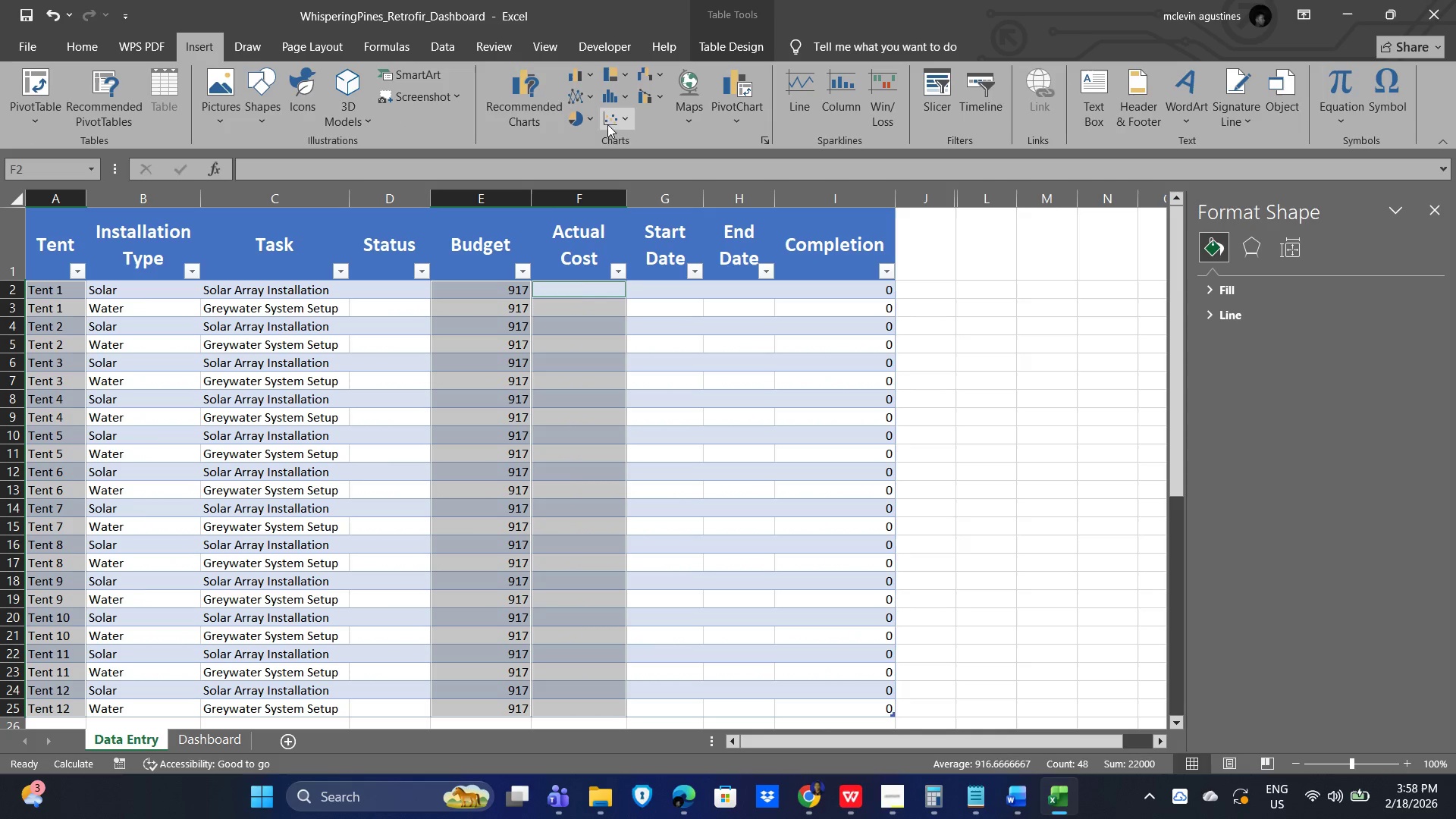 
wait(7.75)
 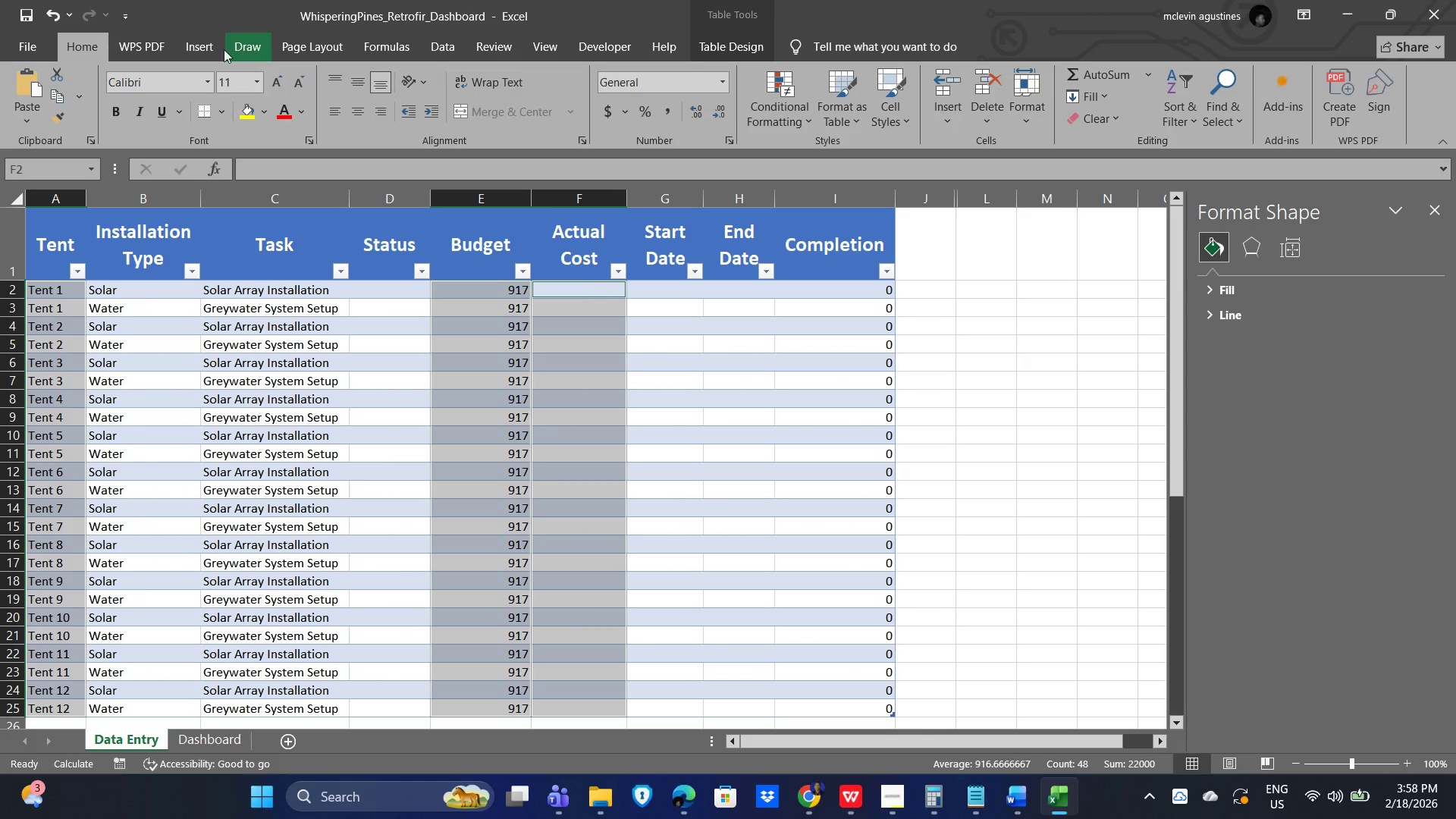 
left_click([529, 113])
 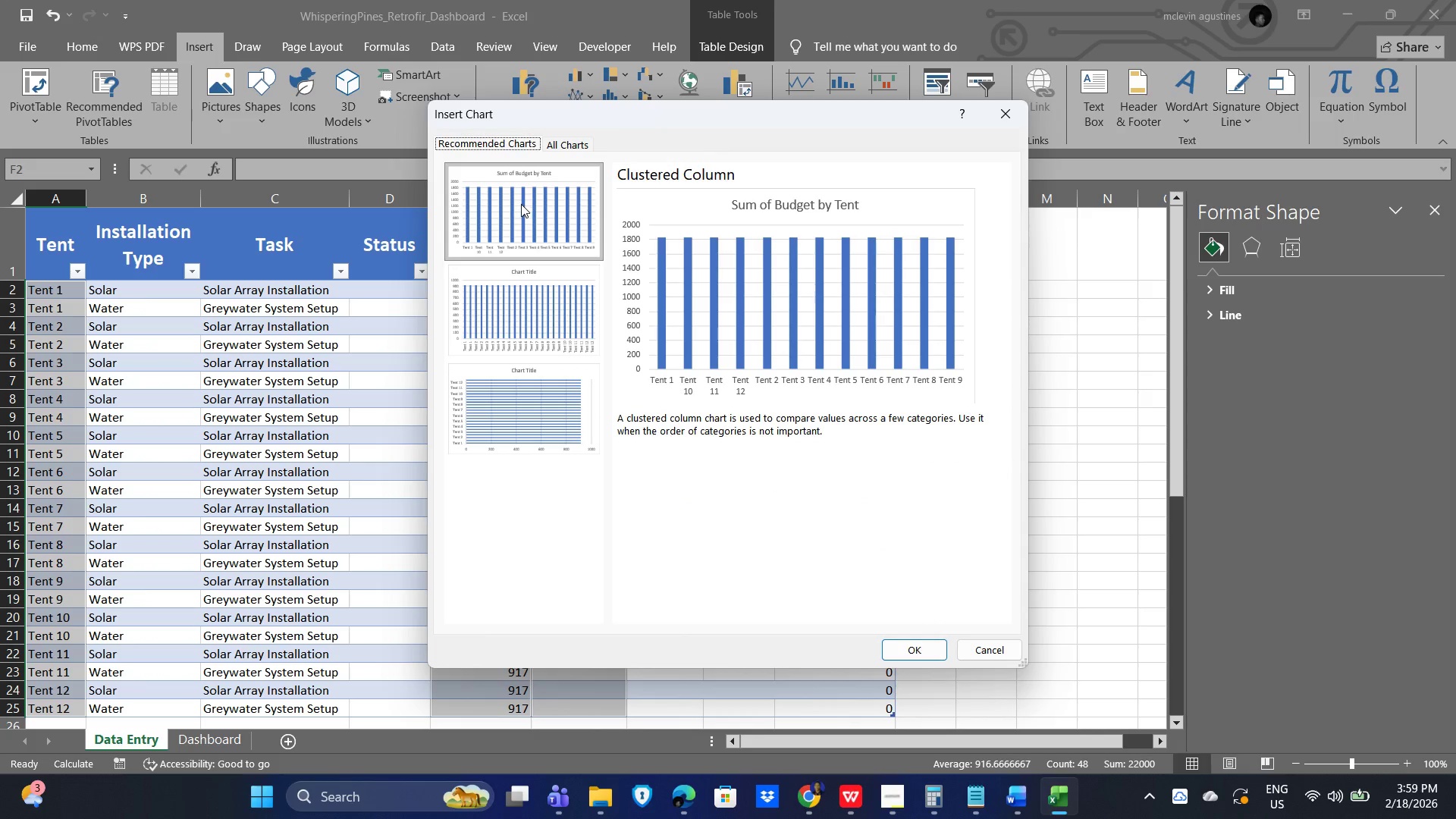 
left_click([508, 331])
 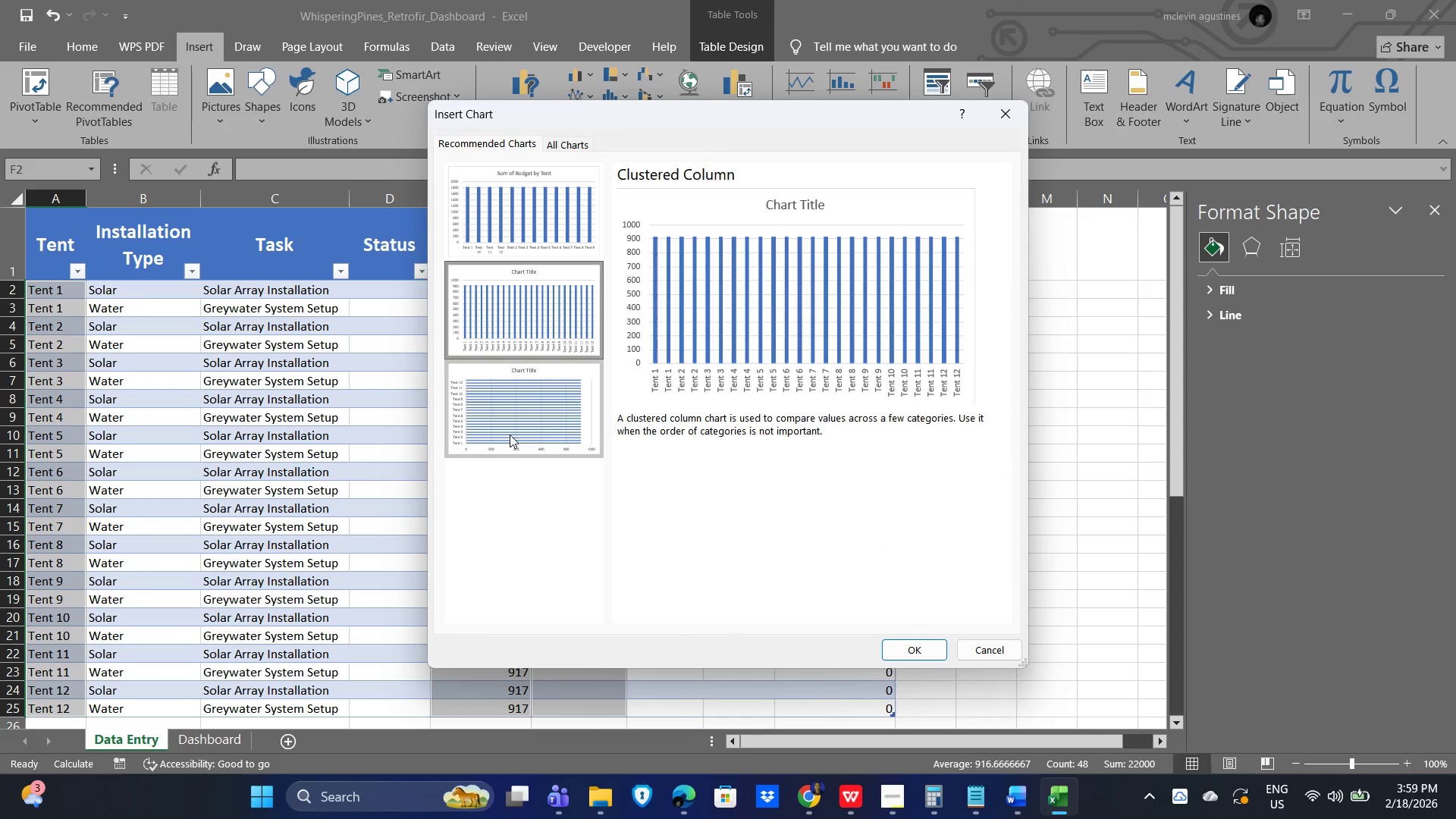 
left_click([510, 436])
 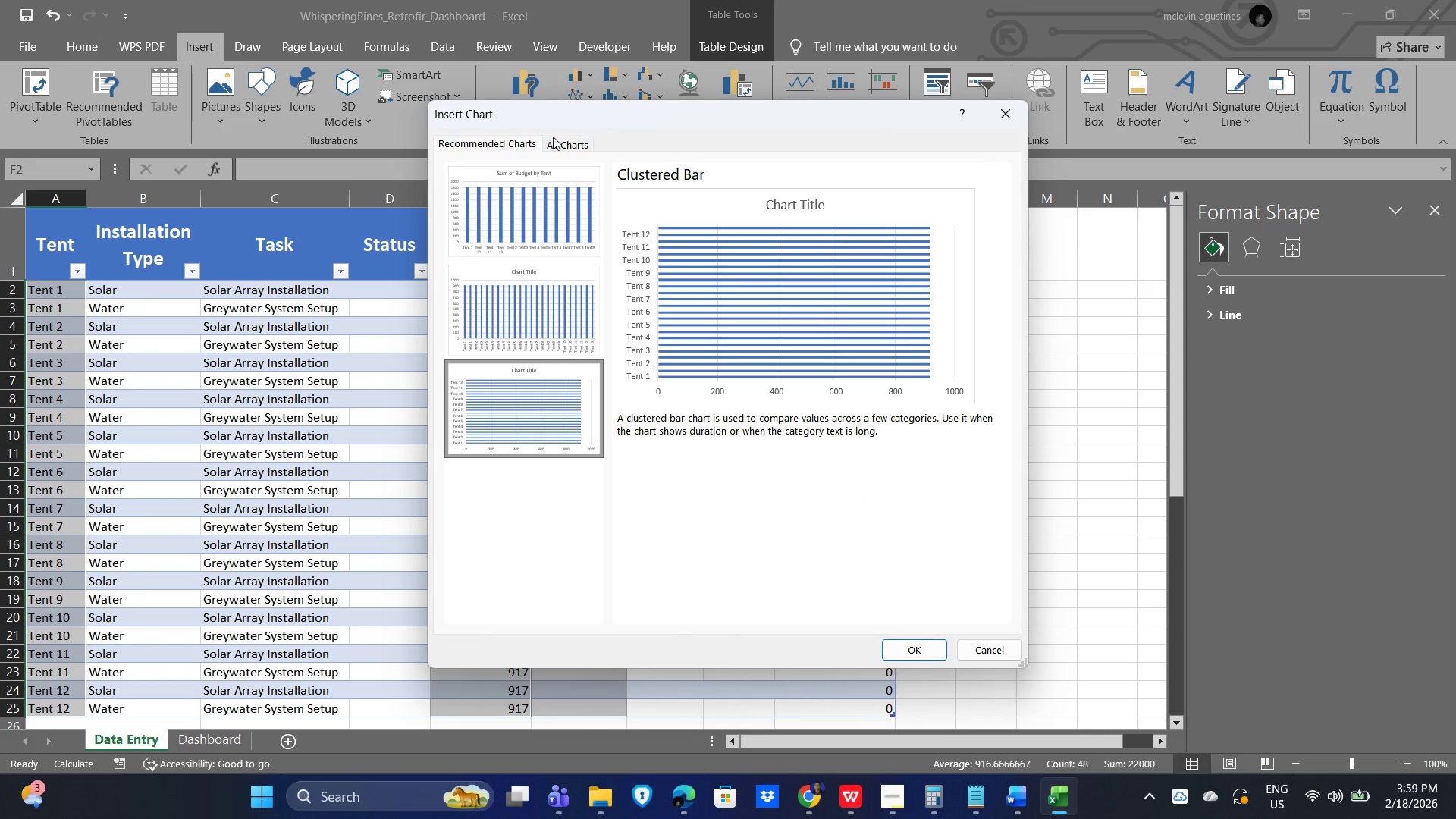 
left_click([562, 138])
 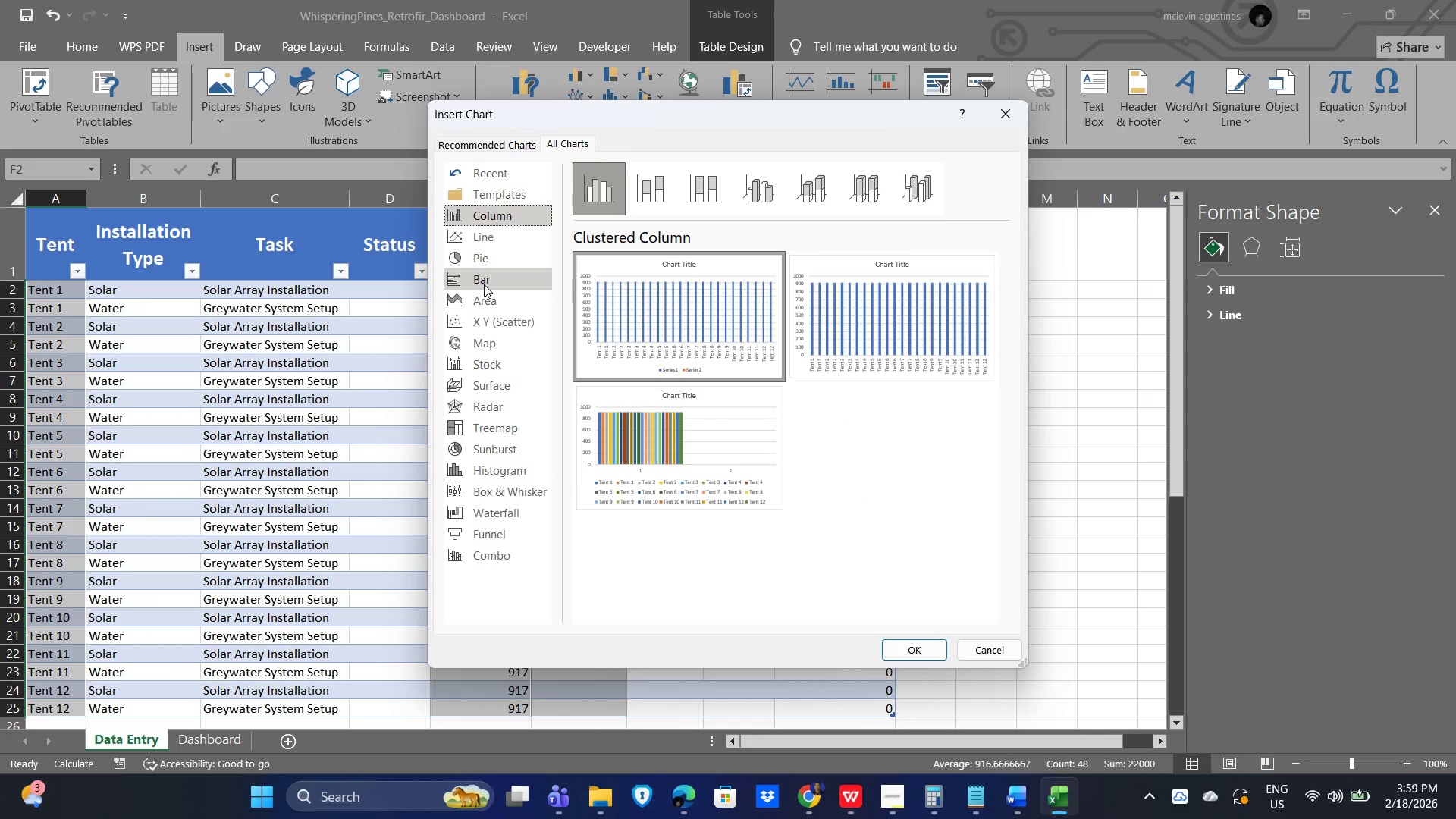 
left_click([494, 279])
 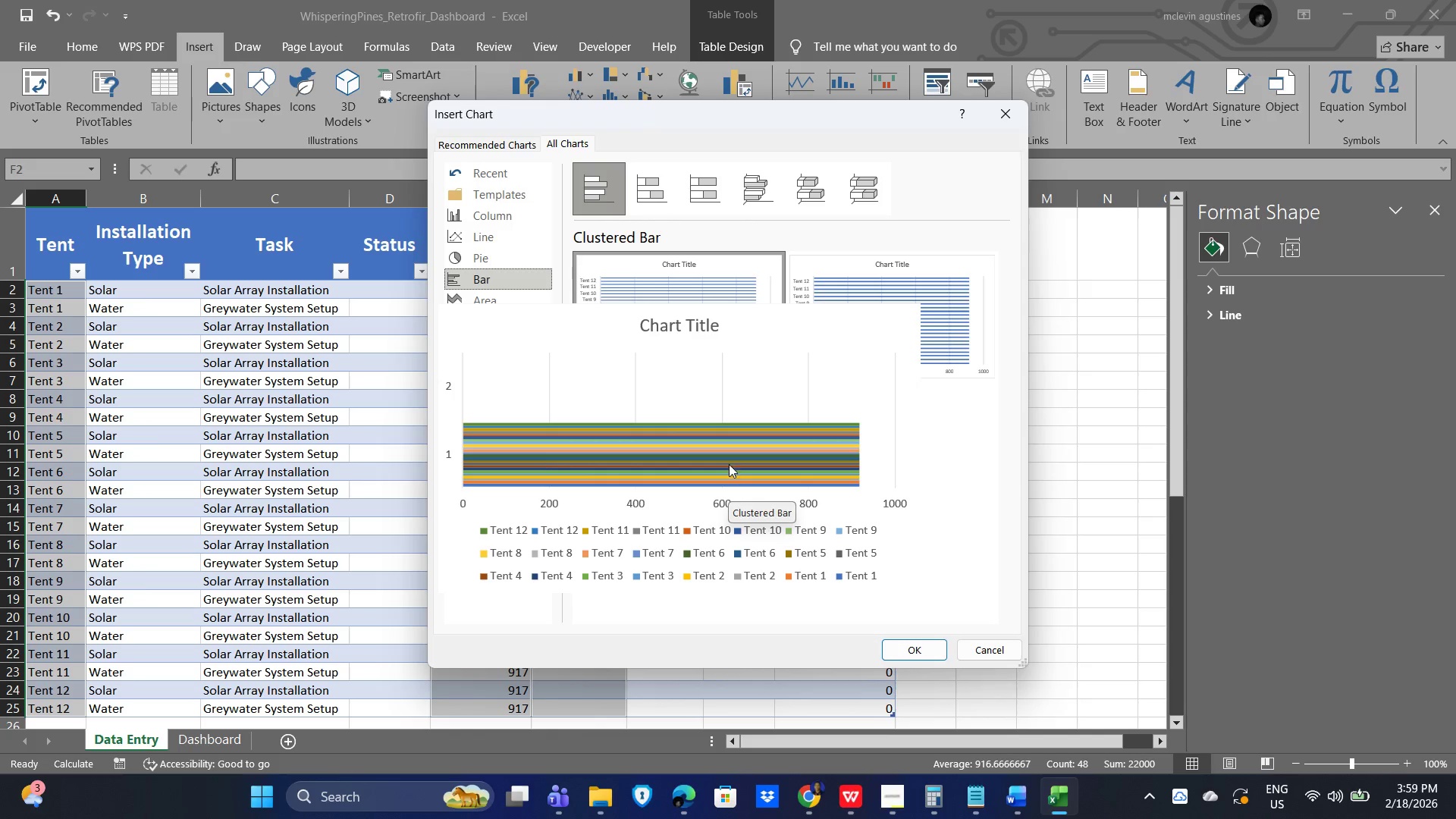 
wait(8.52)
 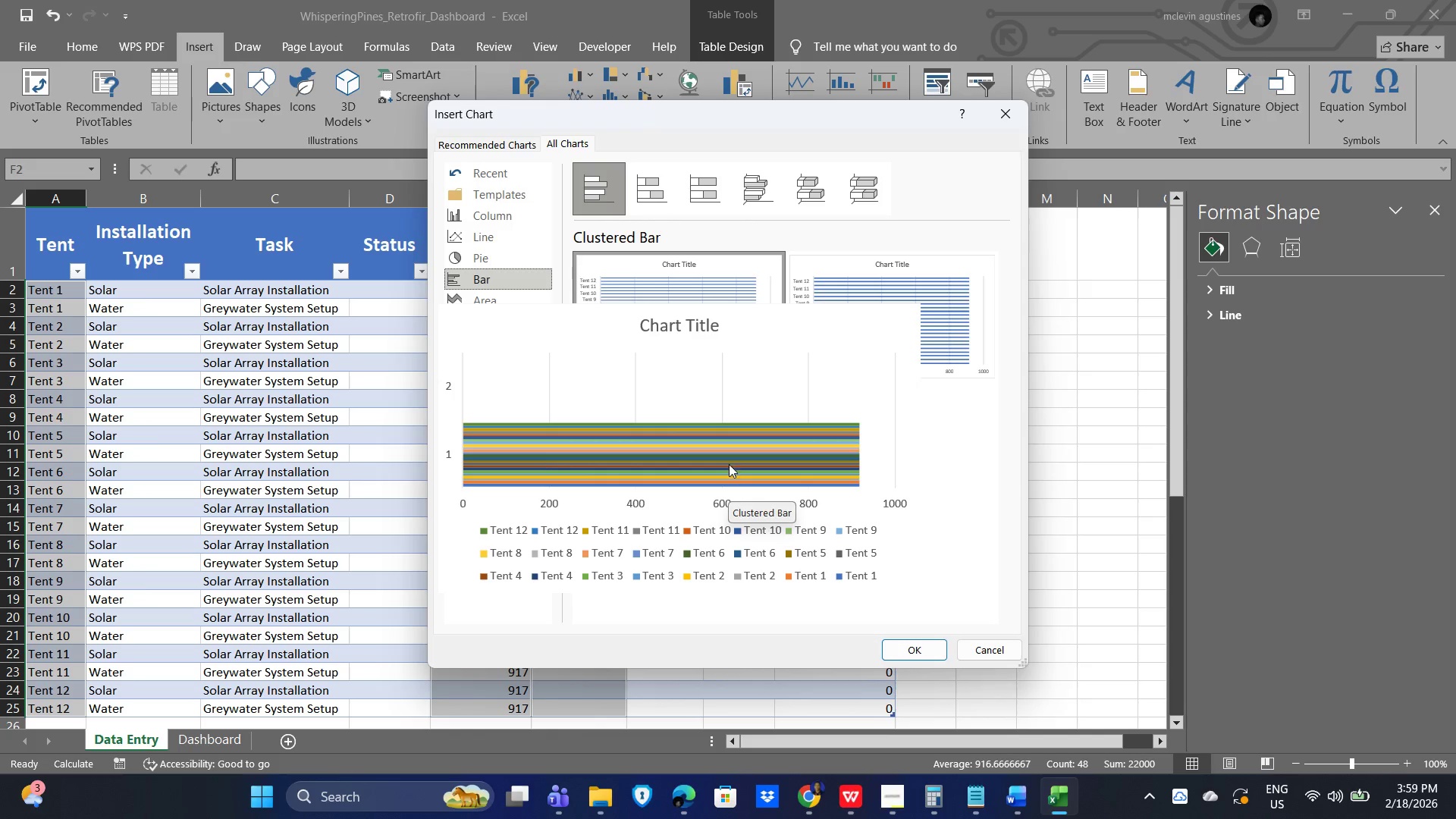 
left_click([695, 326])
 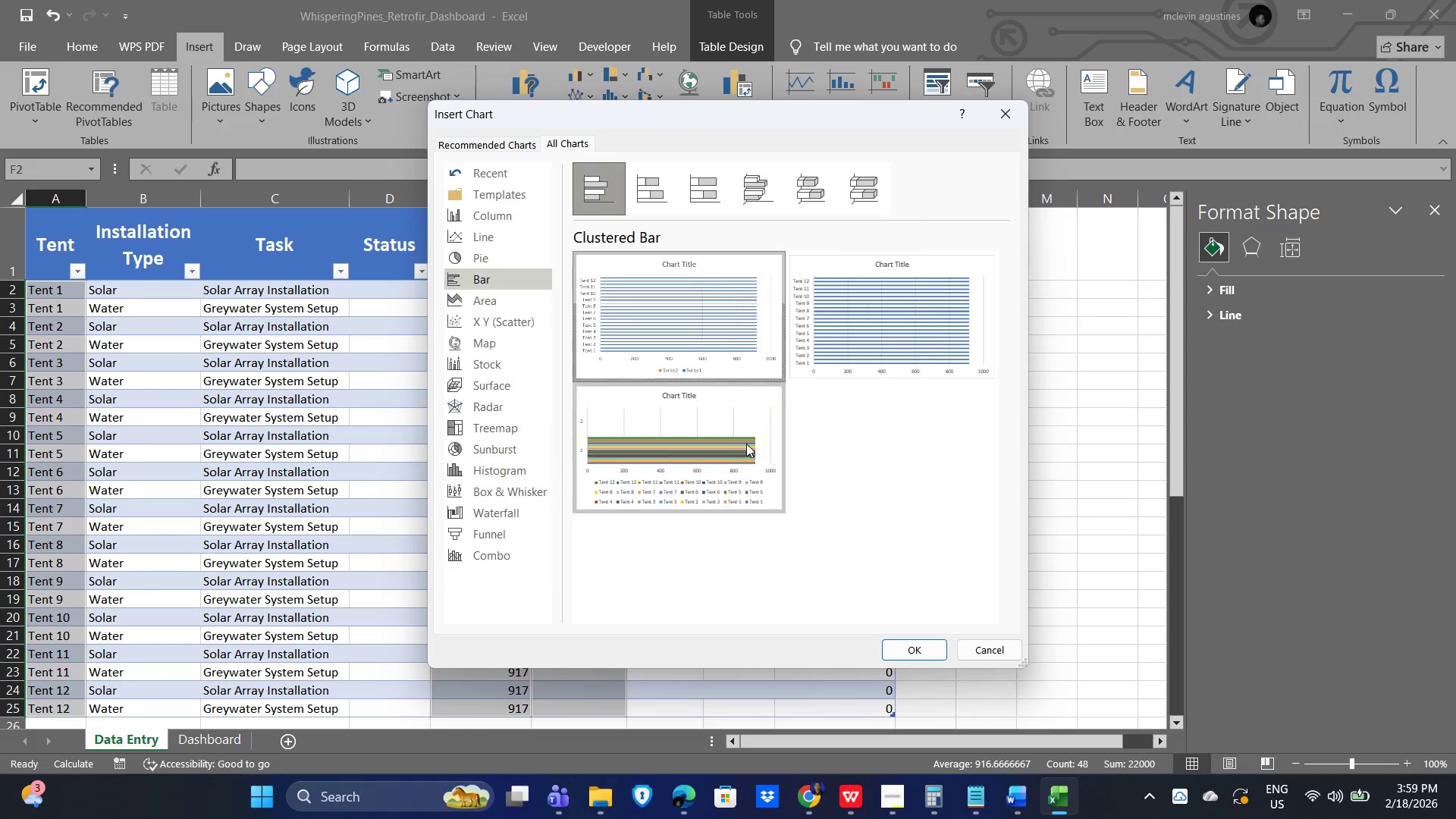 
left_click([909, 652])
 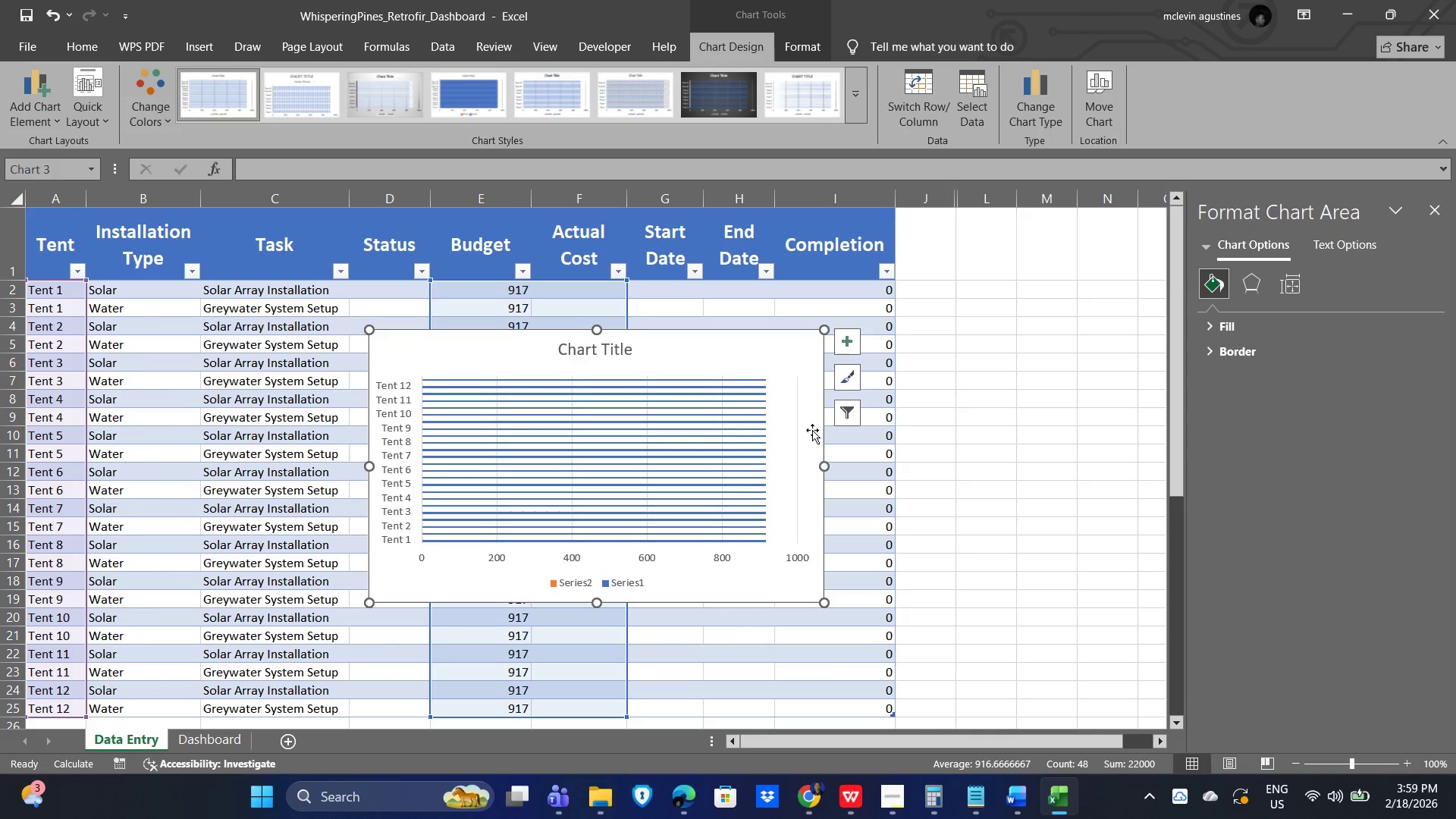 
hold_key(key=ControlLeft, duration=1.51)
 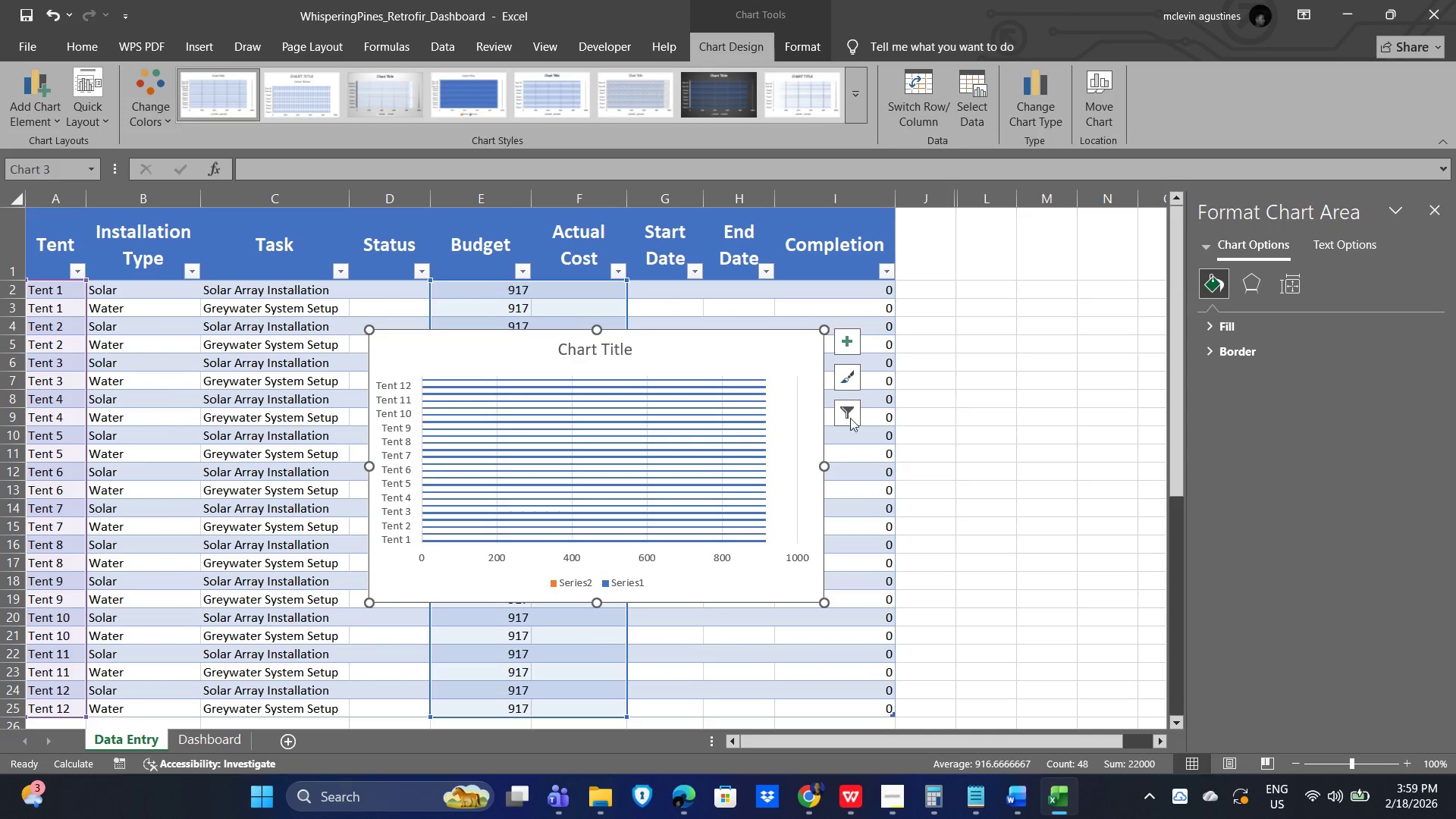 
key(Control+X)
 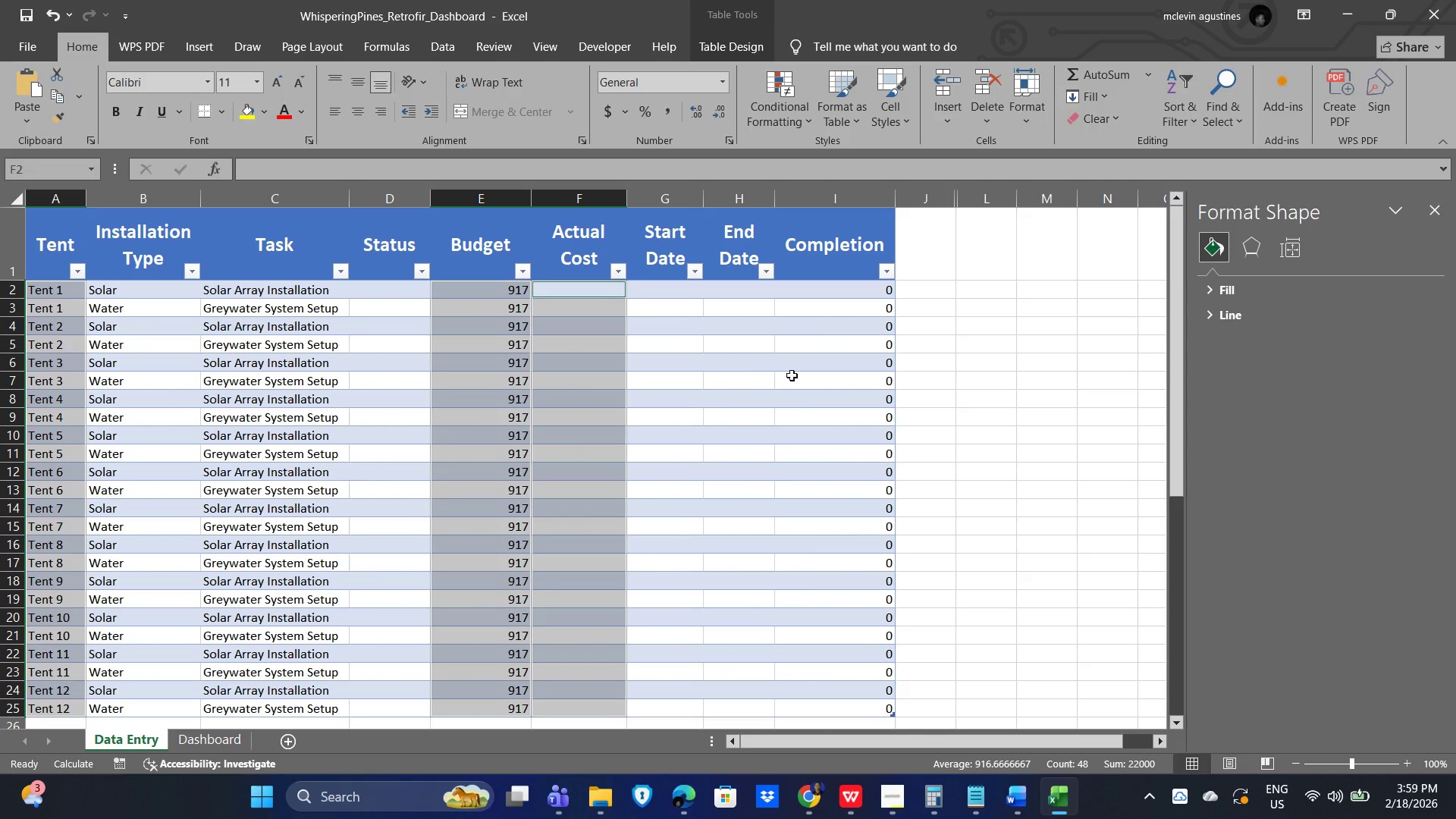 
scroll: coordinate [850, 455], scroll_direction: down, amount: 3.0
 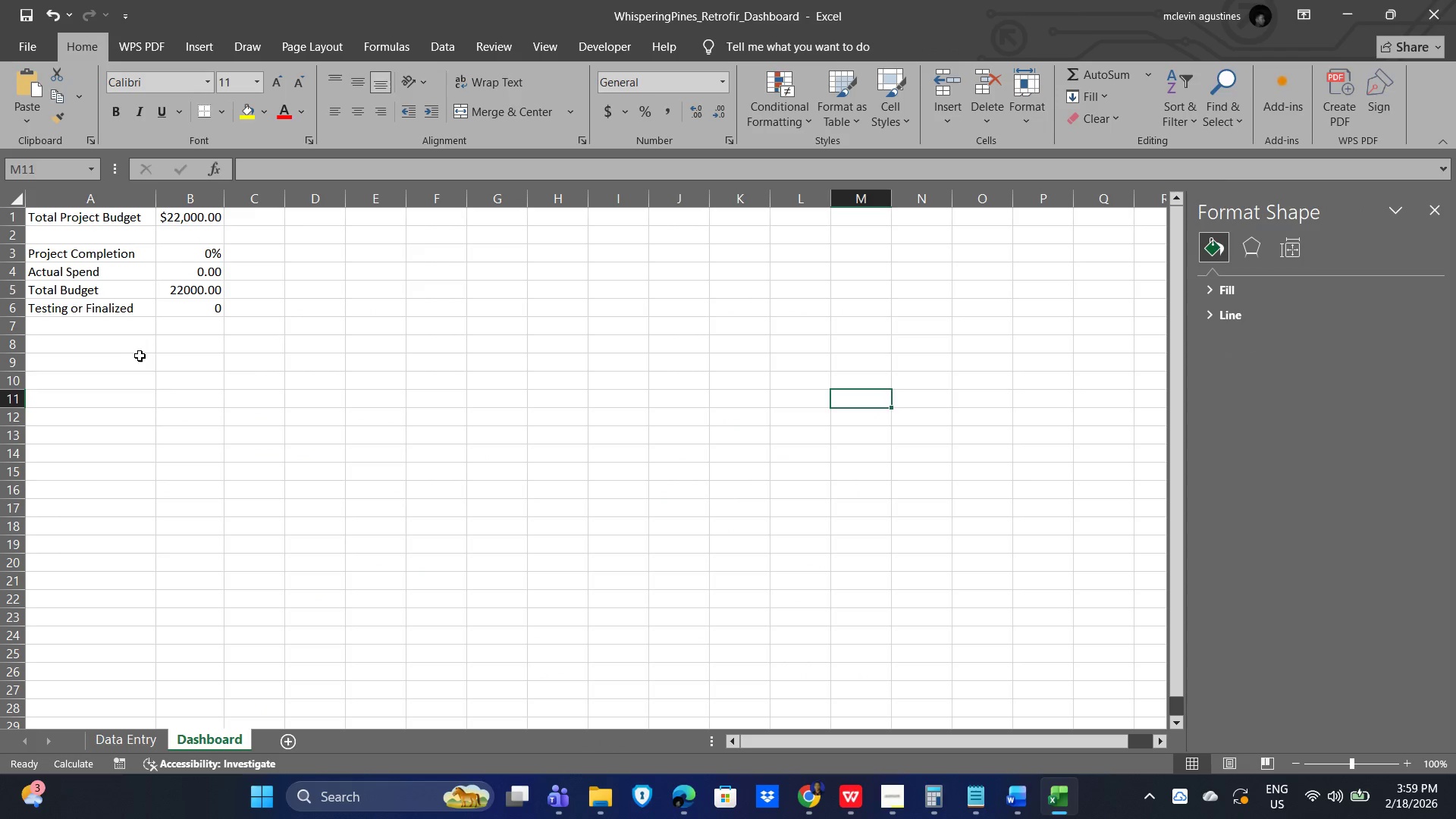 
key(Control+V)
 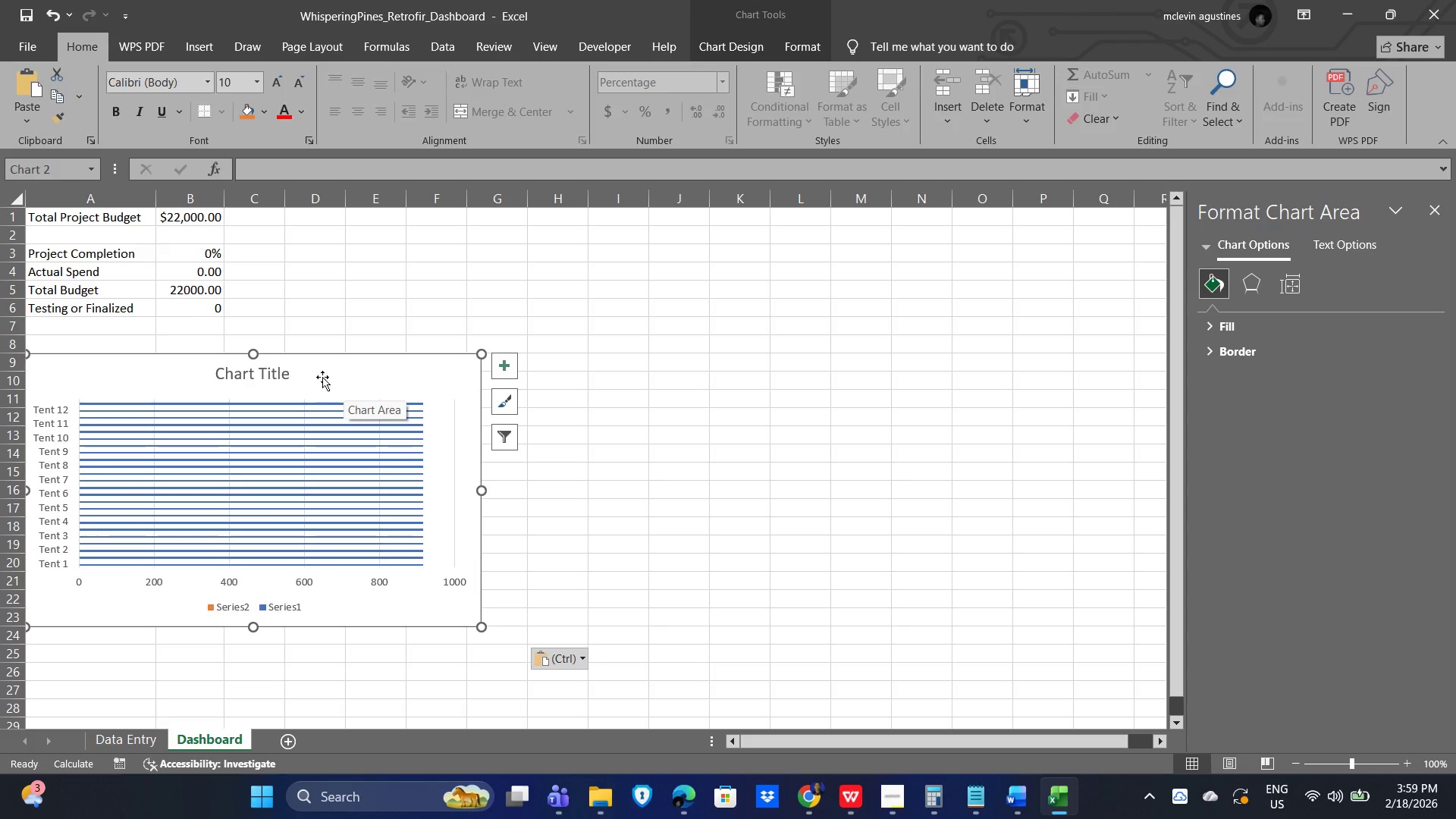 
mouse_move([294, 334])
 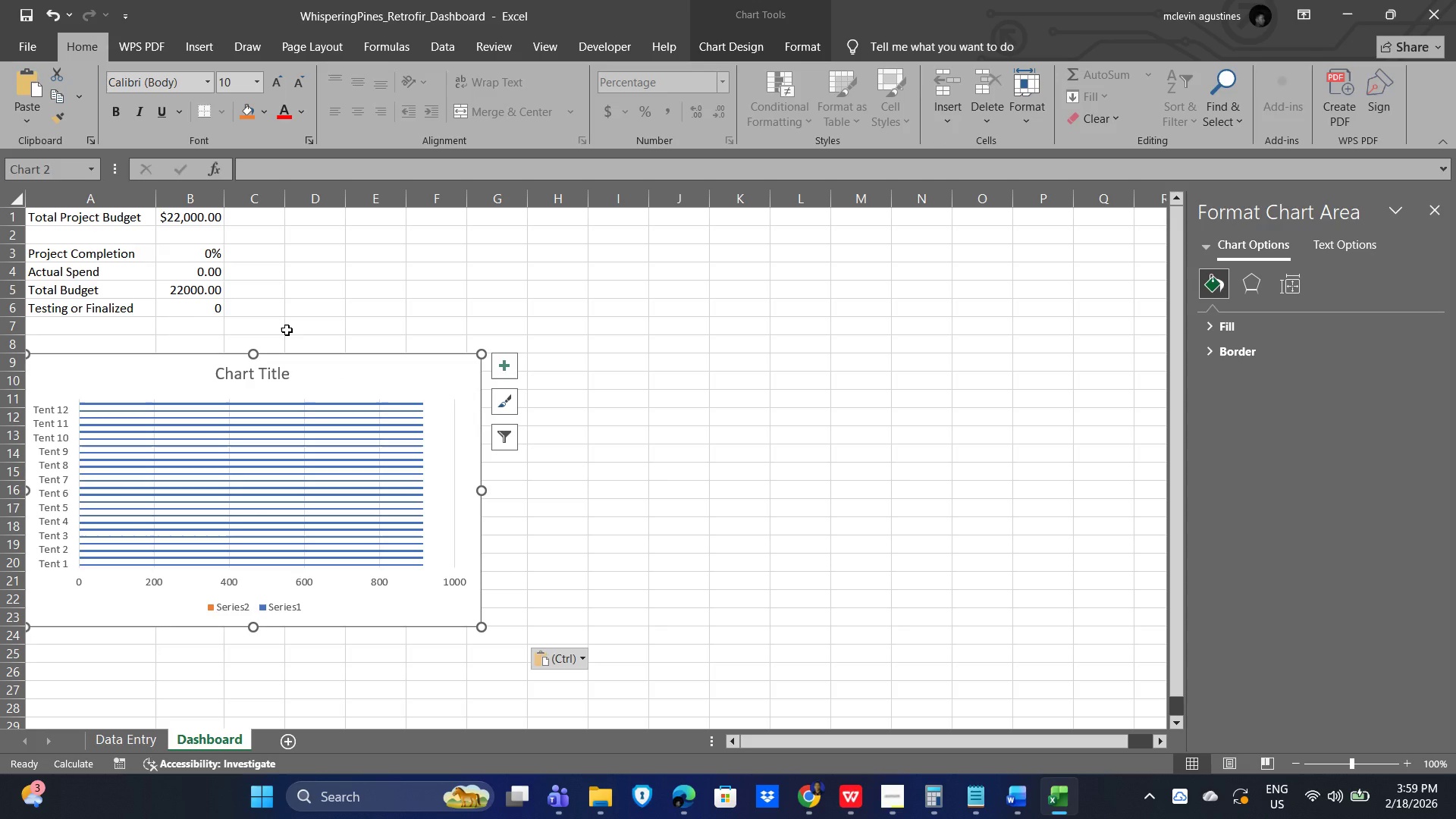 
wait(12.27)
 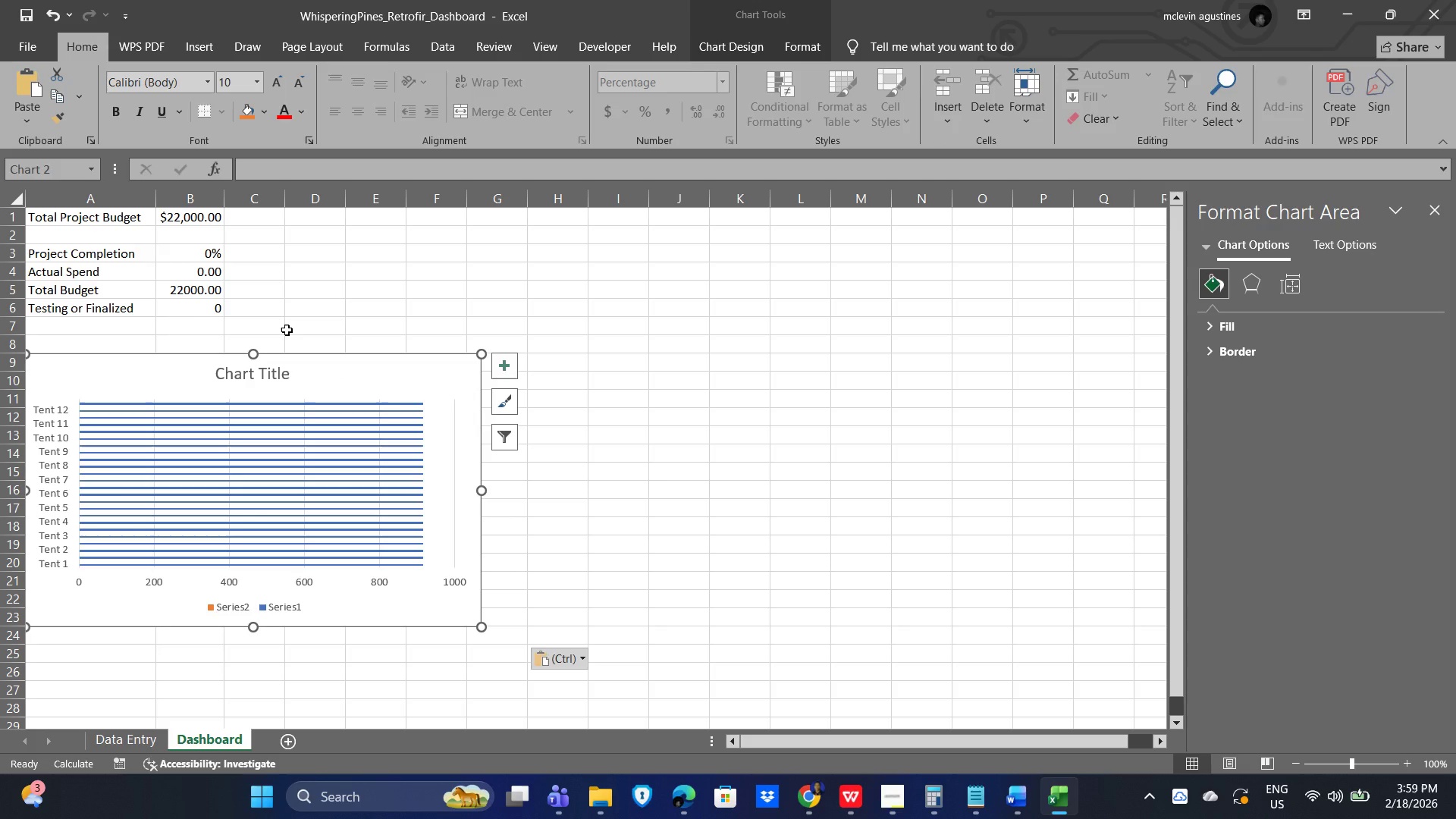 
left_click([118, 740])
 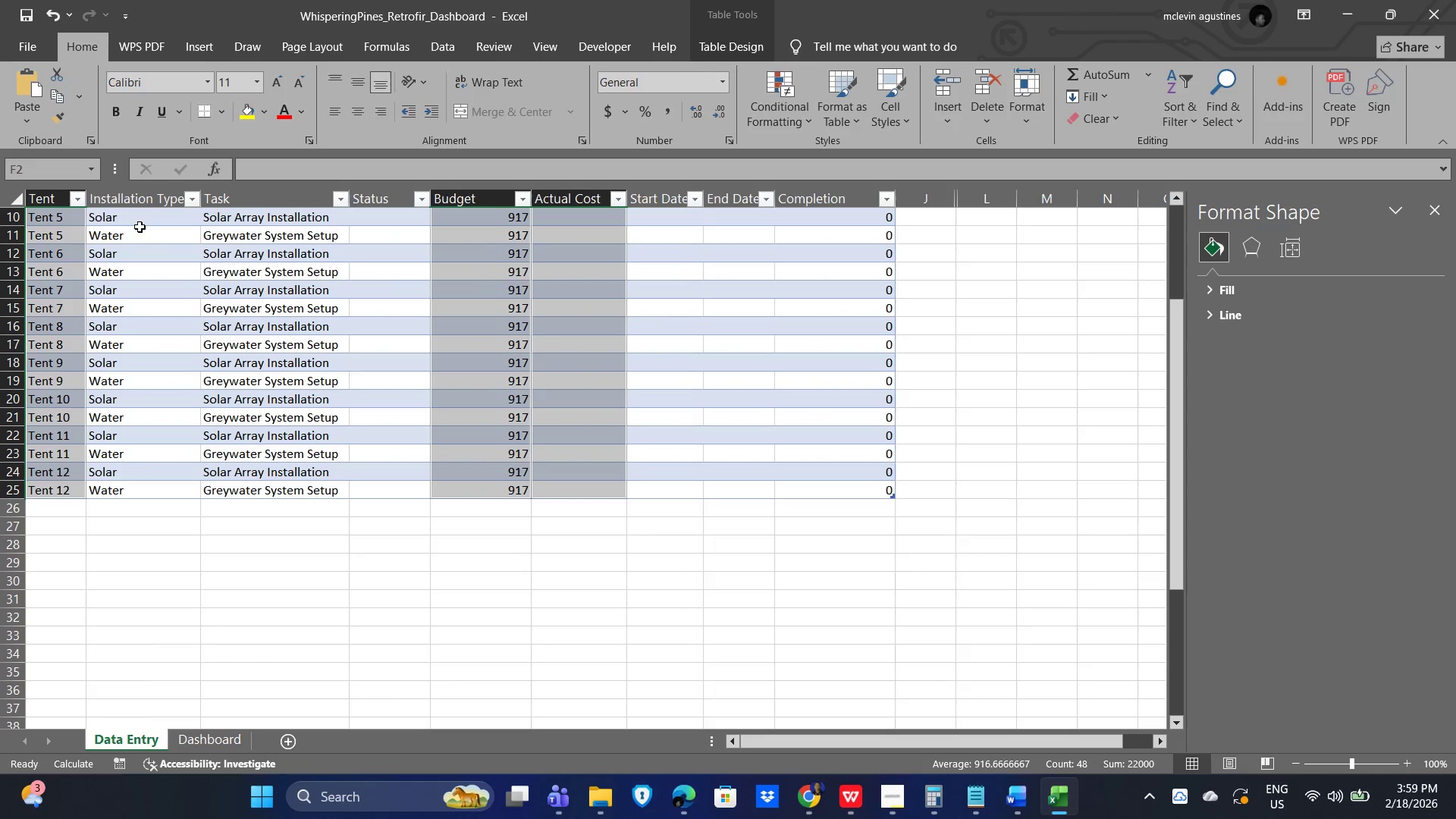 
scroll: coordinate [165, 387], scroll_direction: up, amount: 3.0
 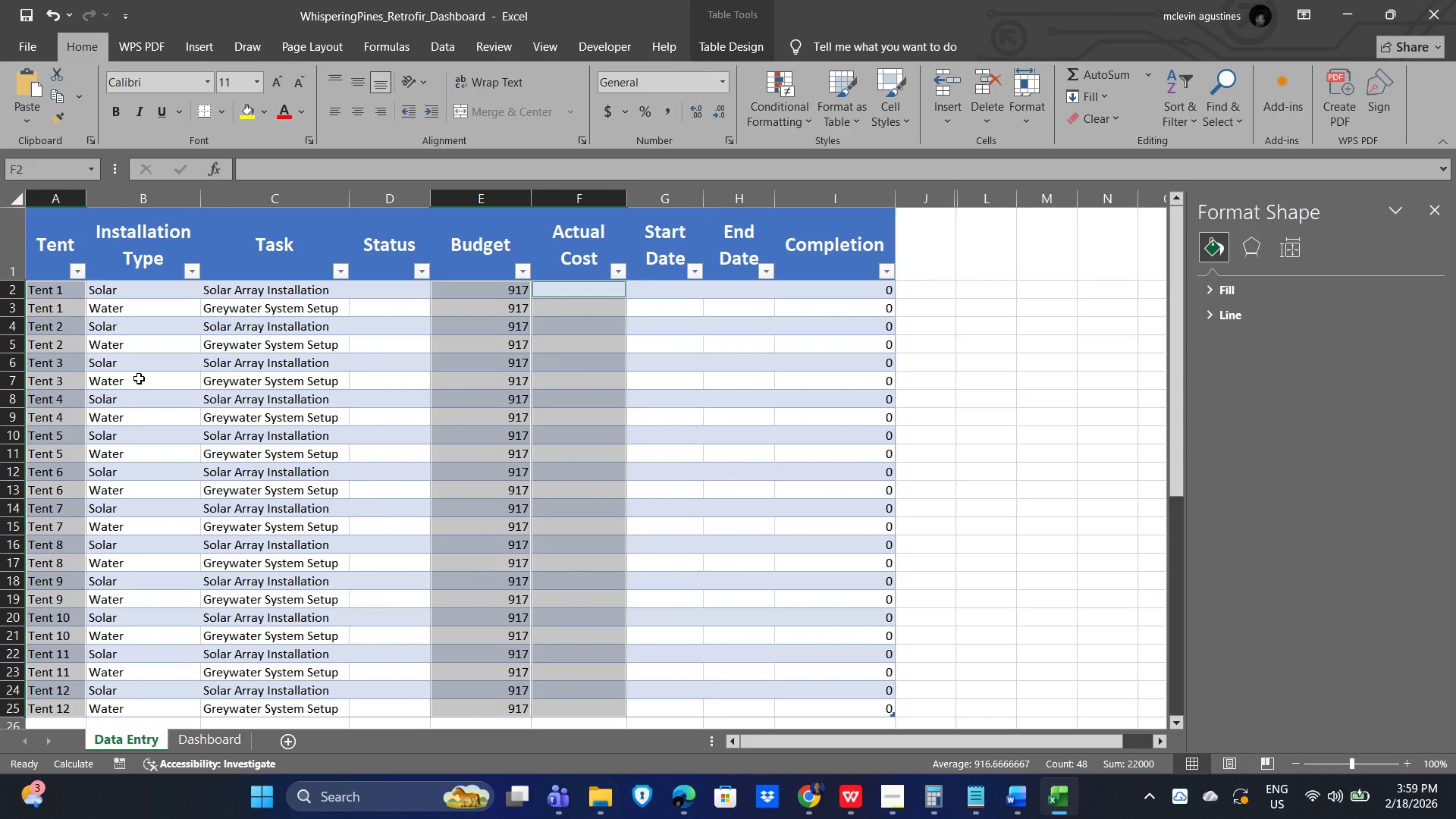 
wait(8.46)
 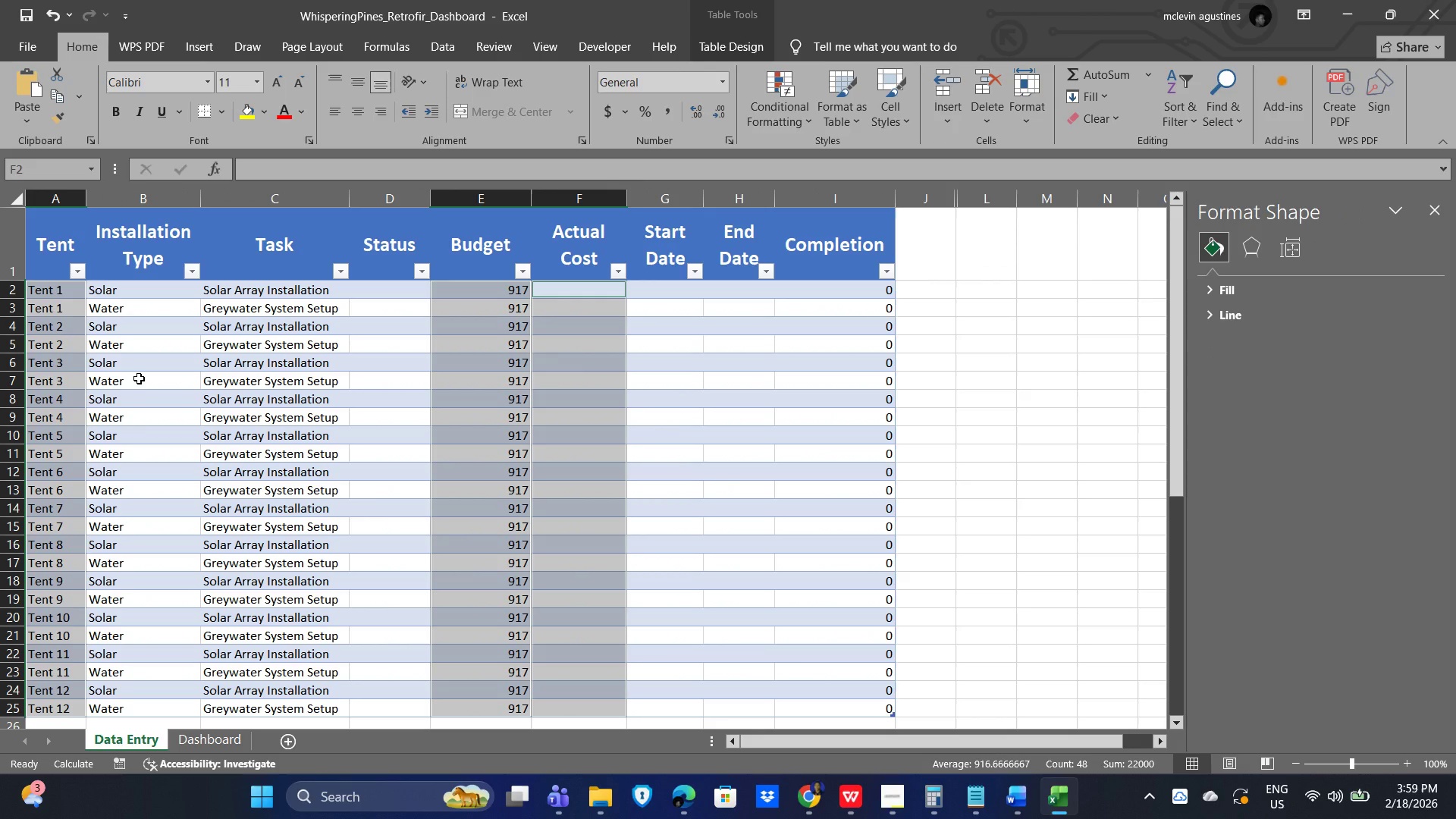 
double_click([256, 372])
 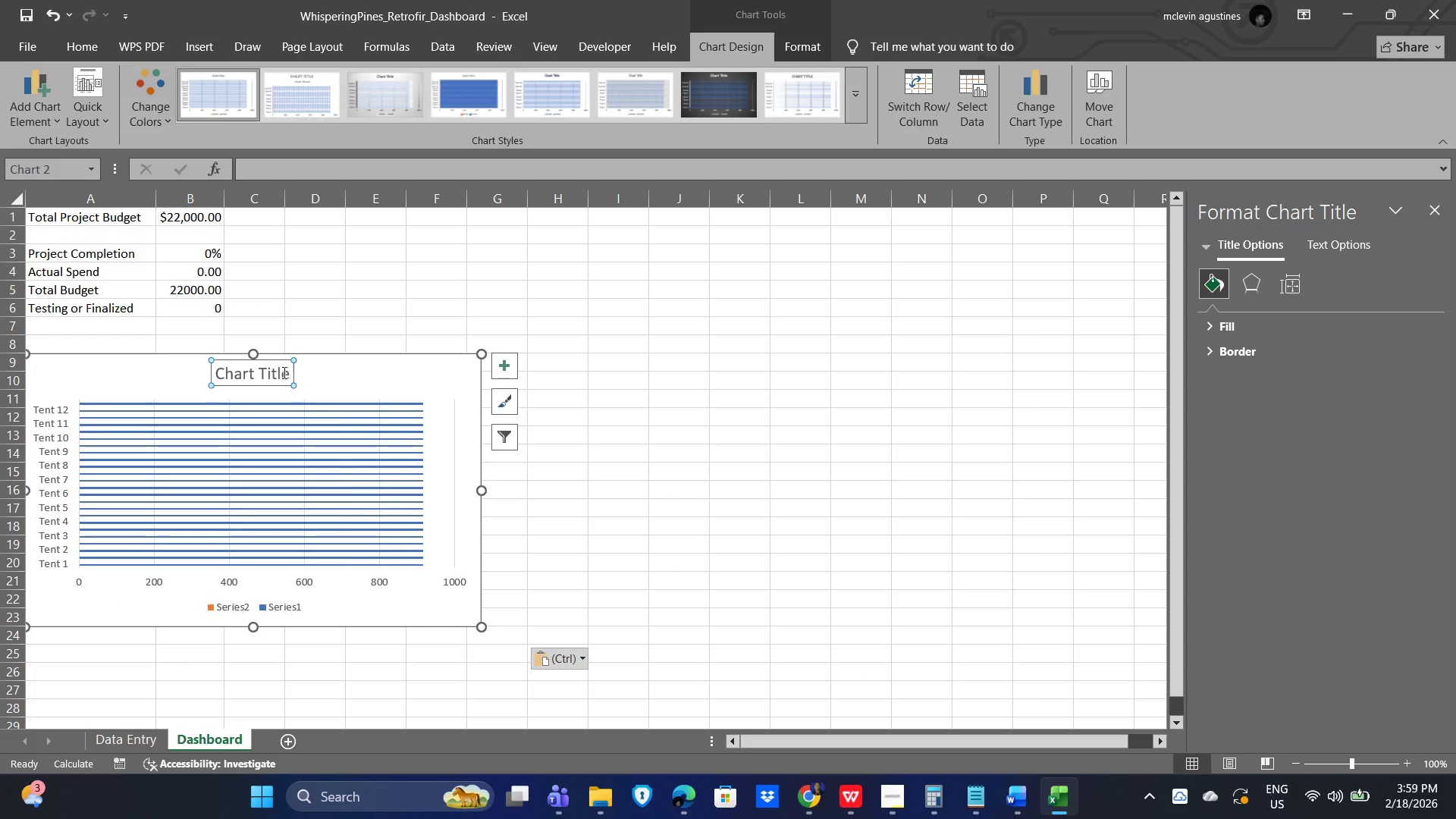 
left_click([265, 372])
 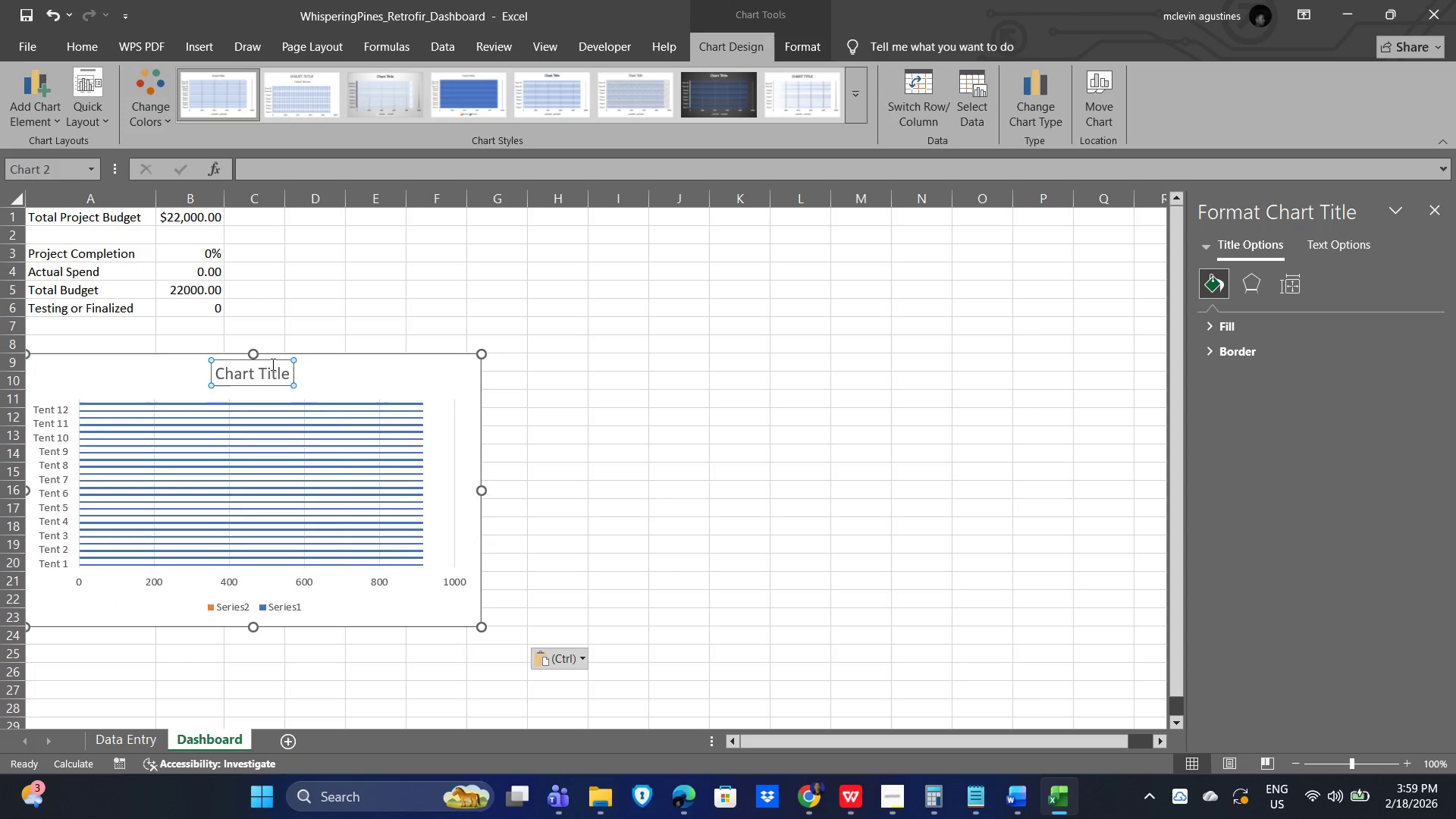 
key(Control+A)
 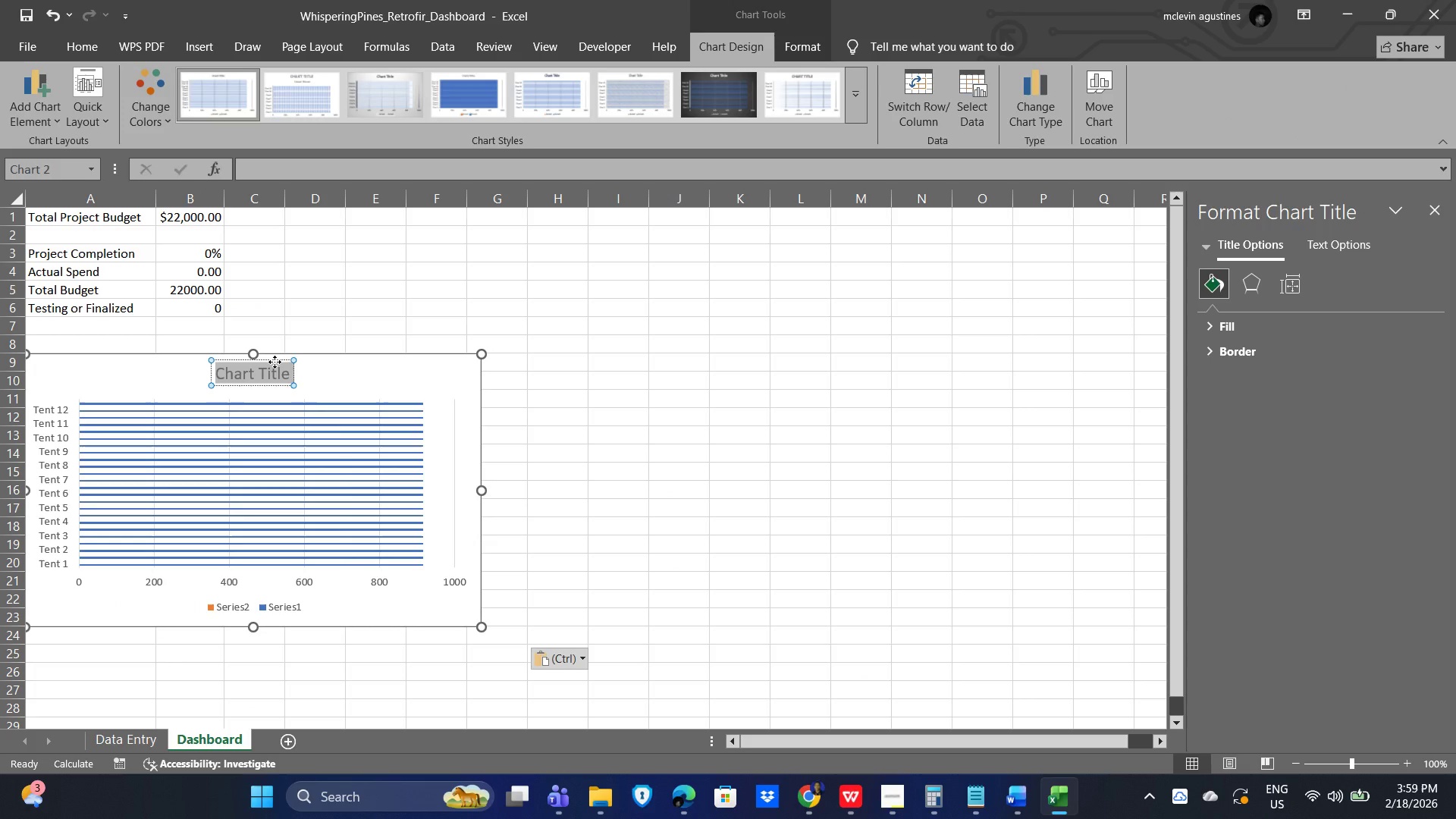 
type(Cost vs Budget per Tent)
 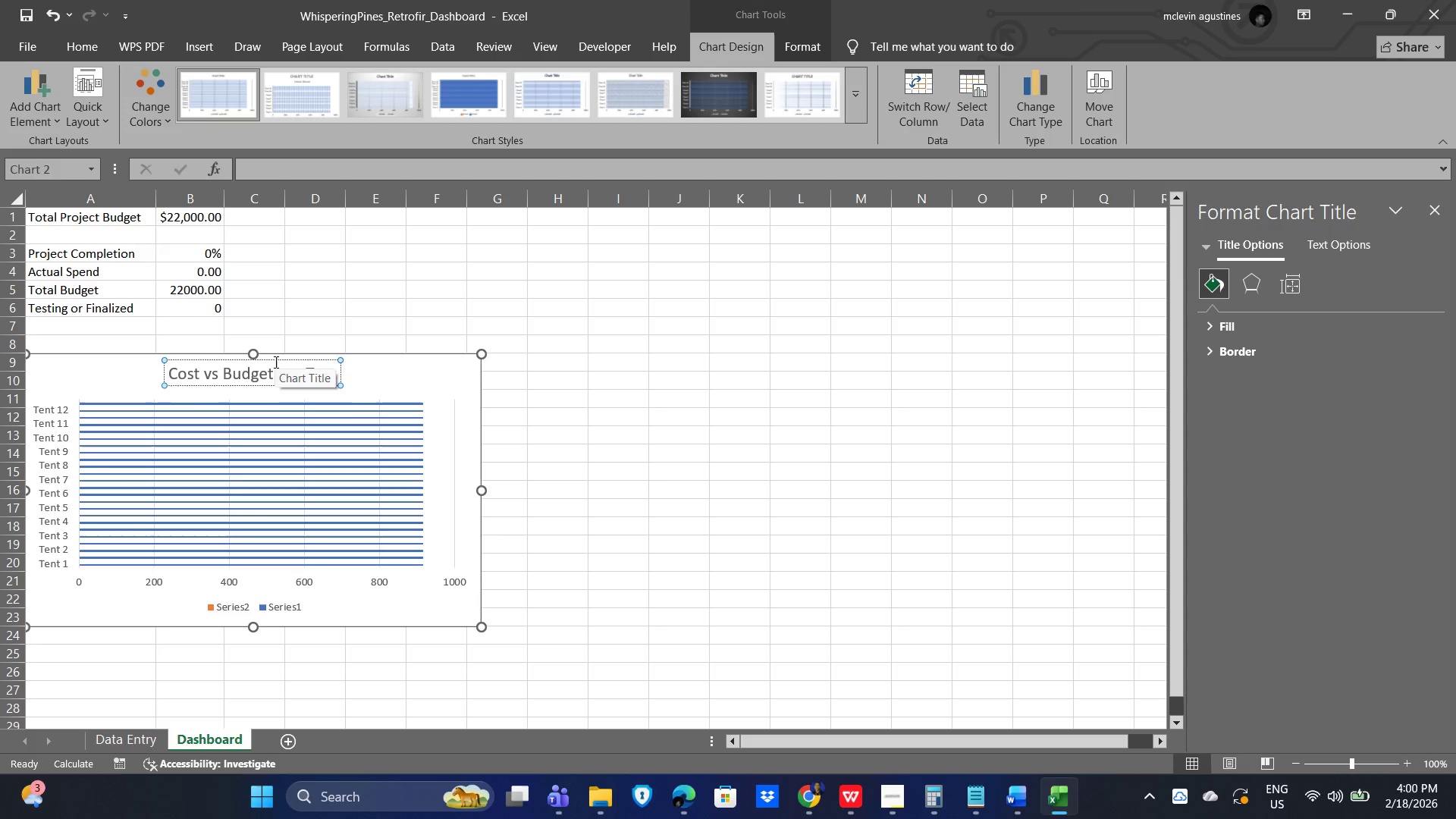 
 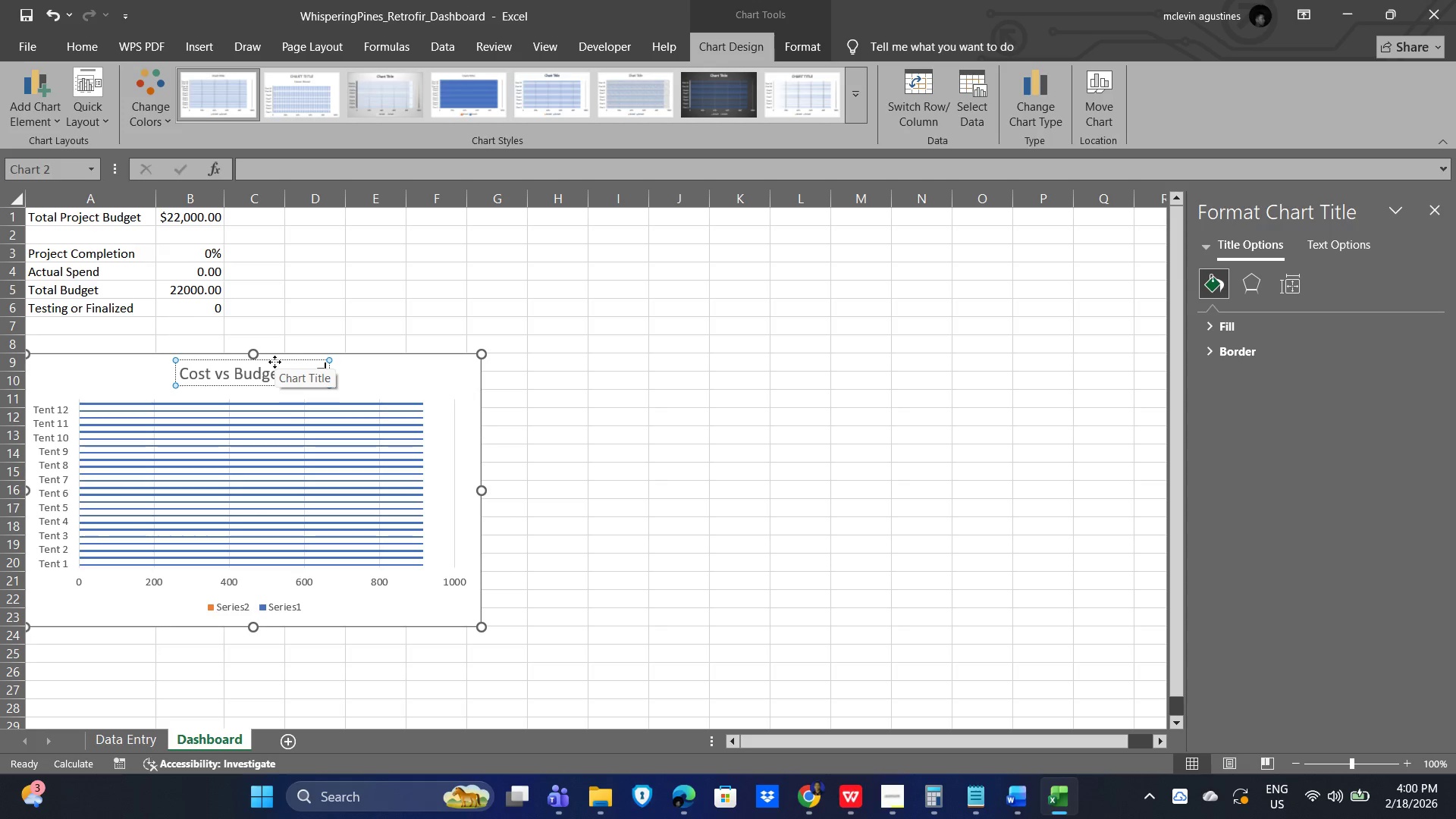 
key(Enter)
 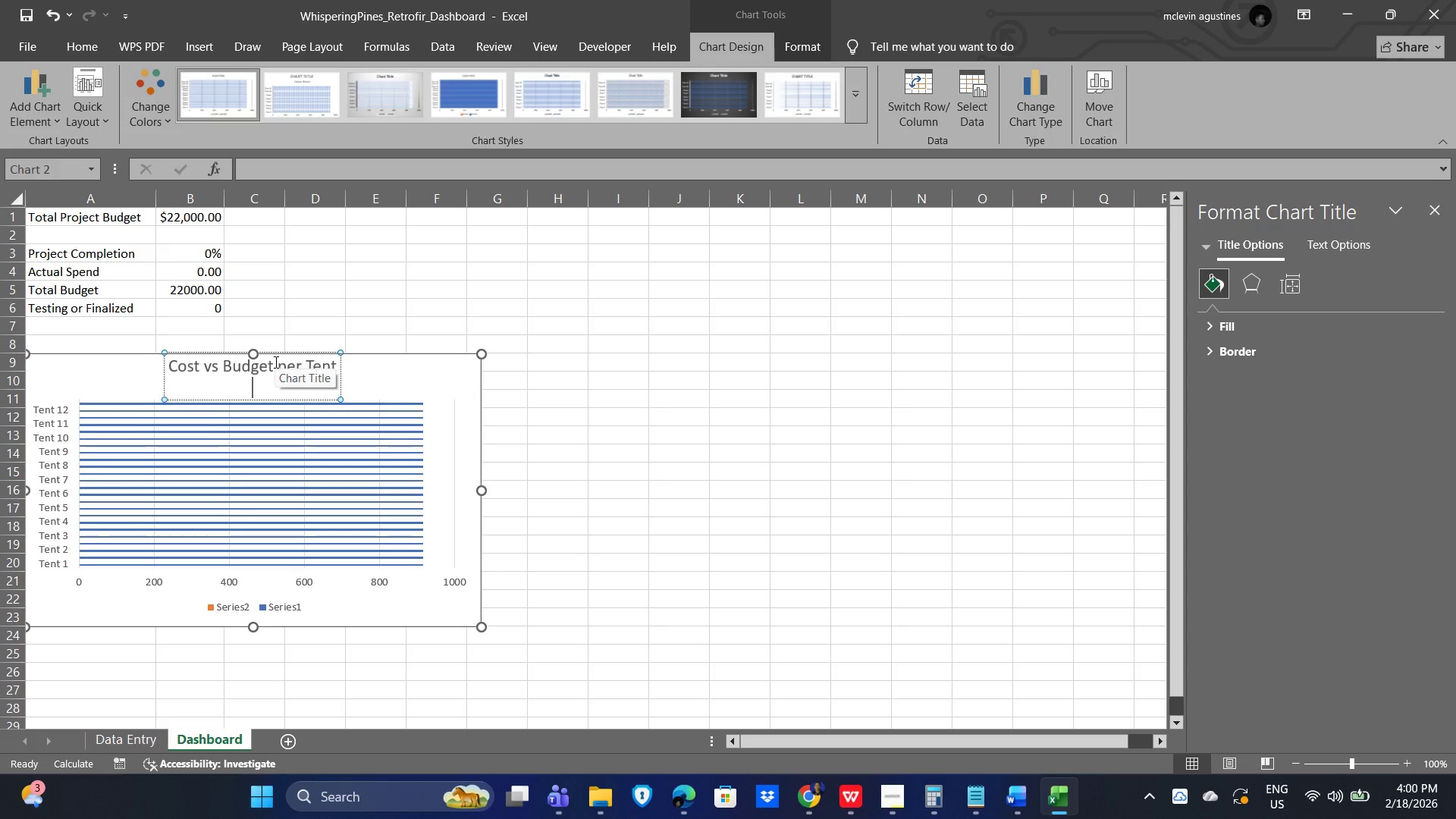 
key(Backspace)
 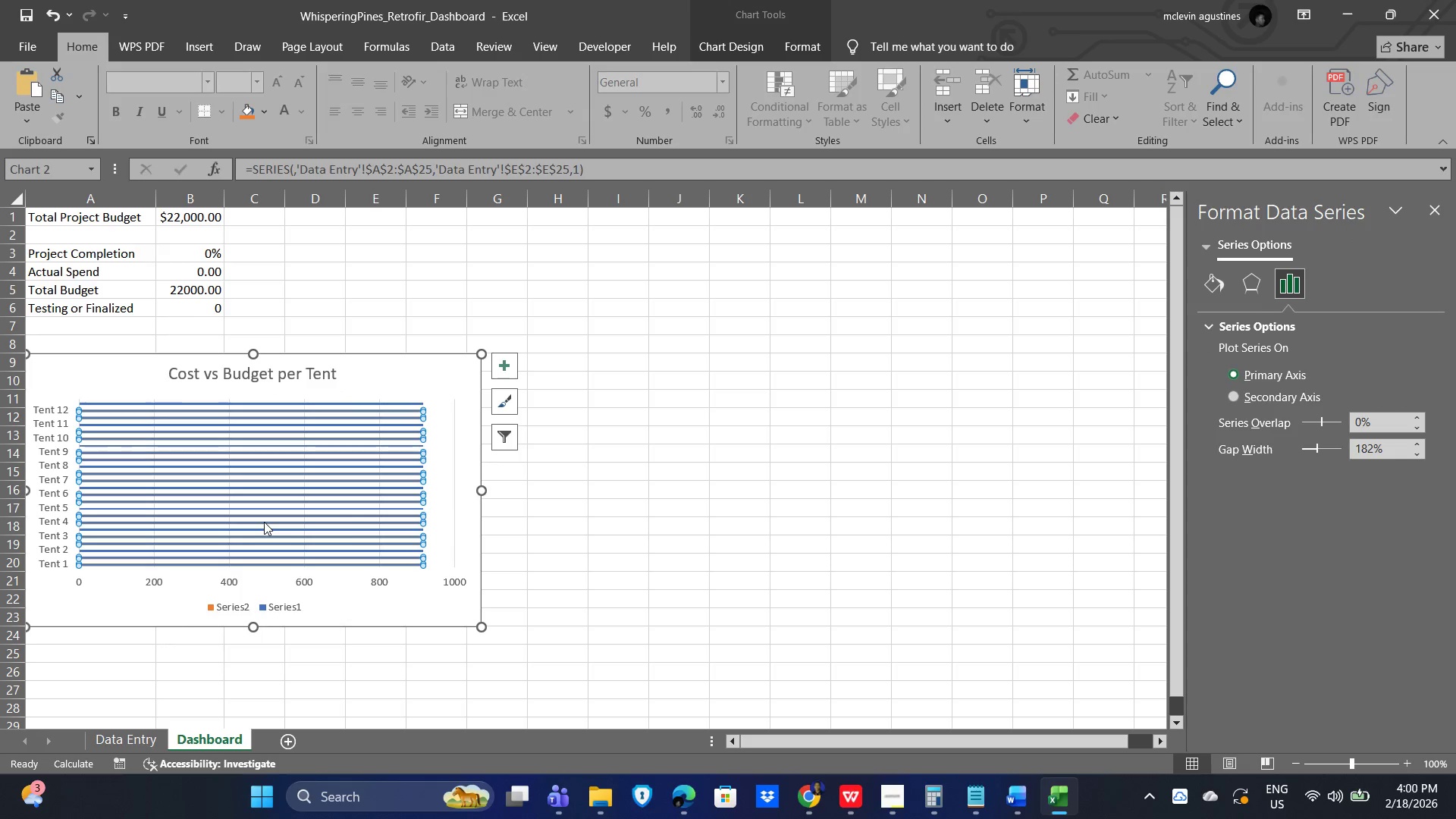 
hold_key(key=ControlLeft, duration=0.5)
scroll: coordinate [435, 475], scroll_direction: up, amount: 1.0
 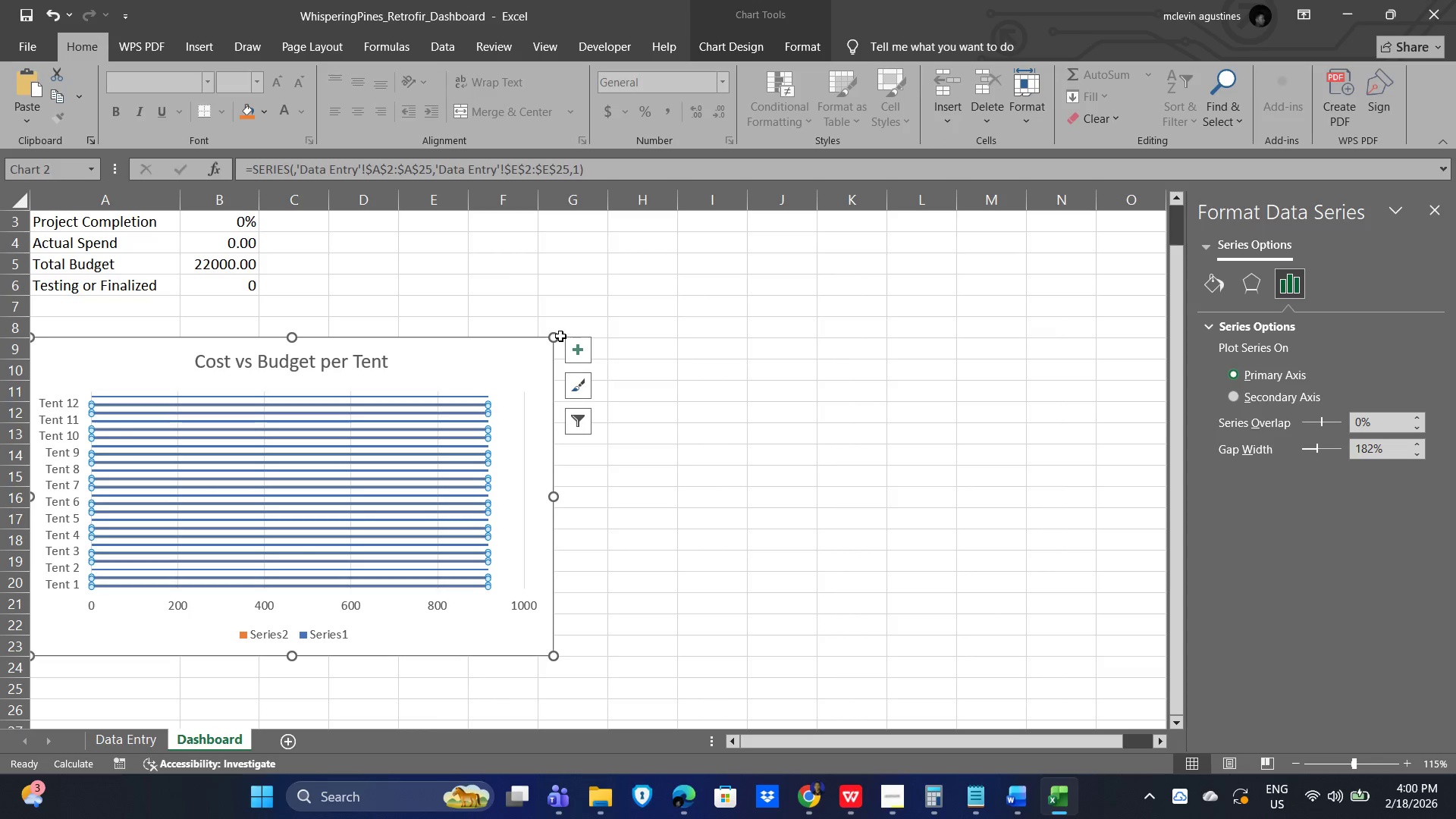 
left_click_drag(start_coordinate=[554, 336], to_coordinate=[727, 276])
 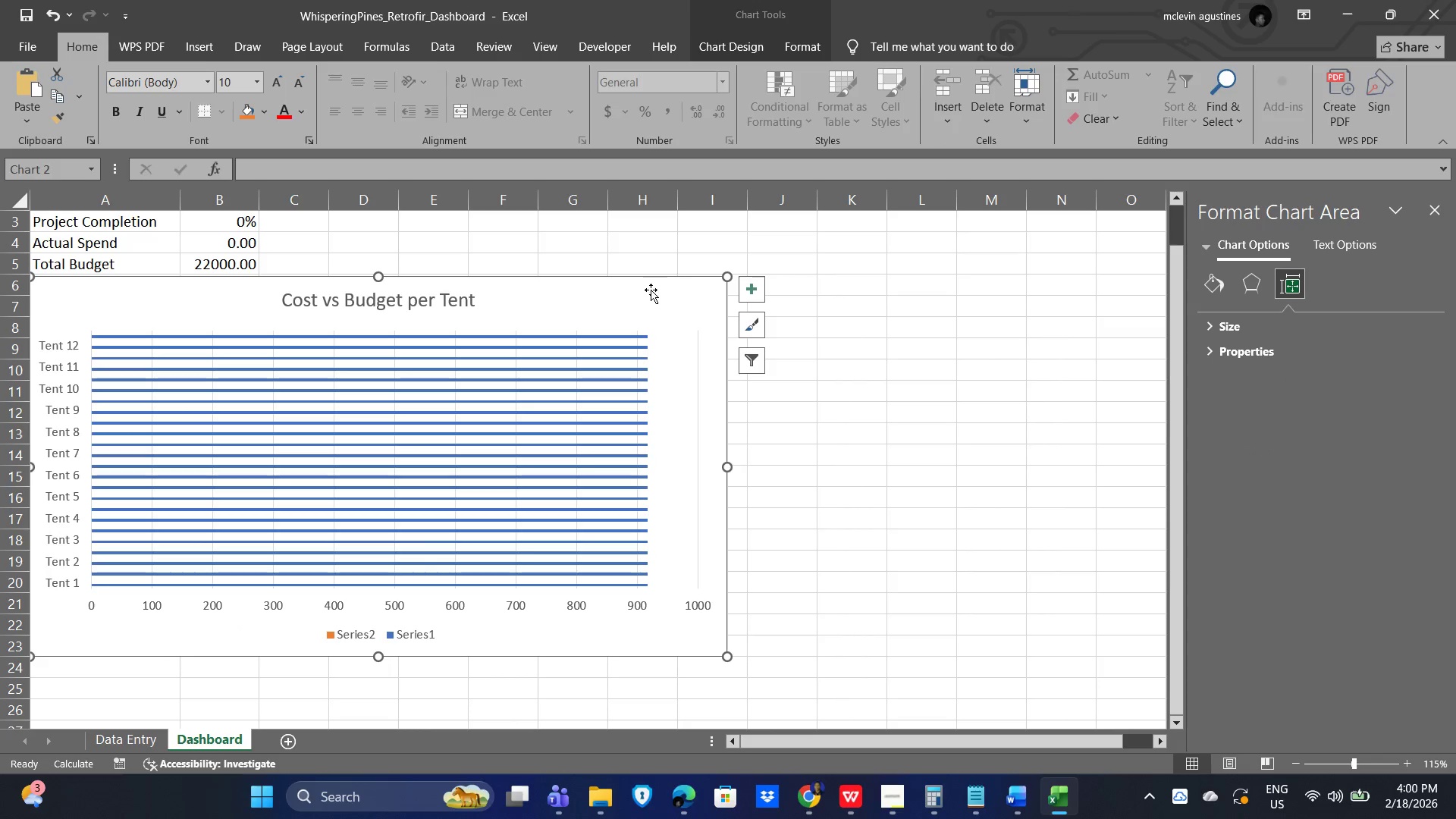 
left_click_drag(start_coordinate=[649, 288], to_coordinate=[654, 328])
 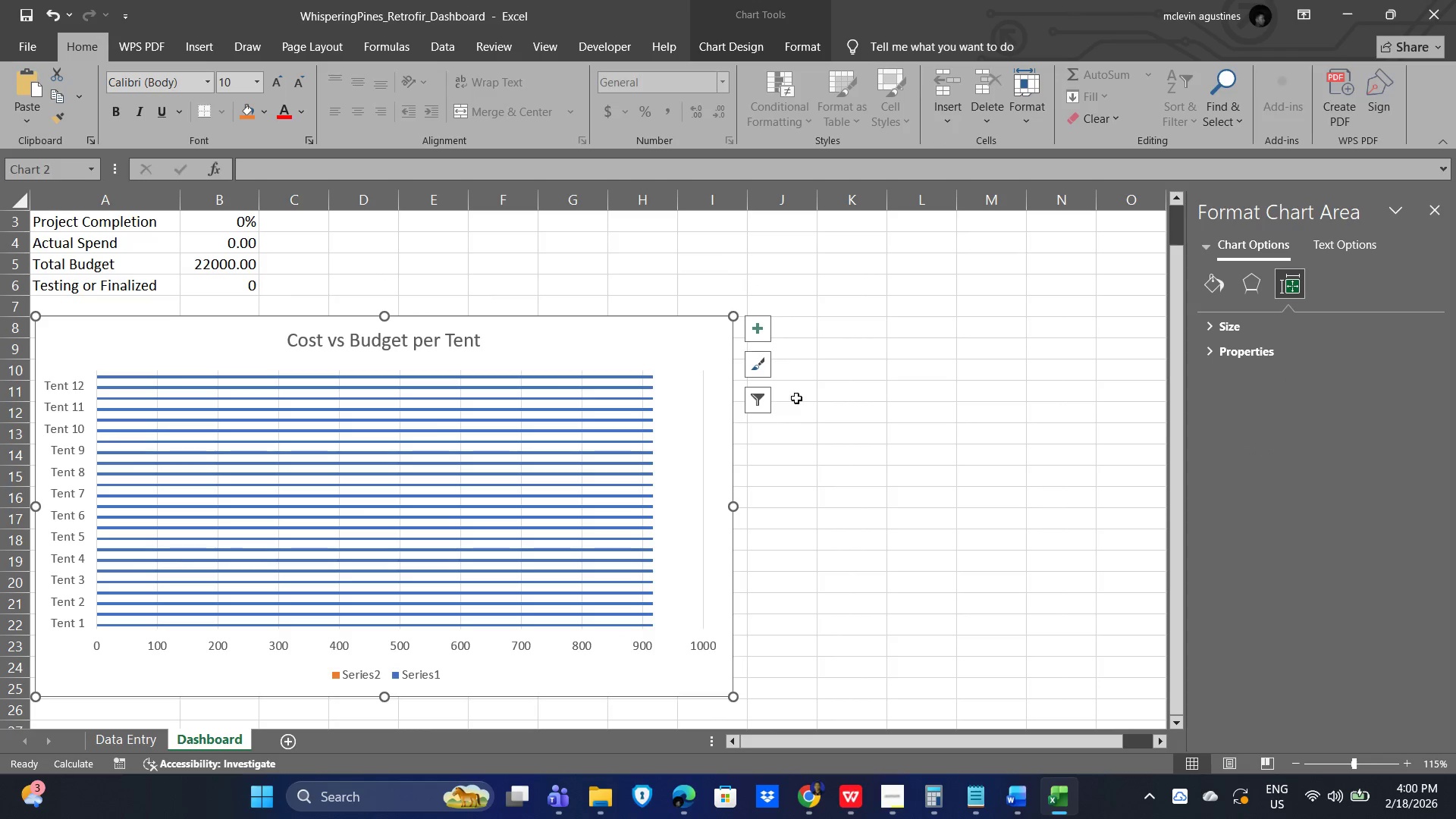 
scroll: coordinate [752, 453], scroll_direction: down, amount: 2.0
 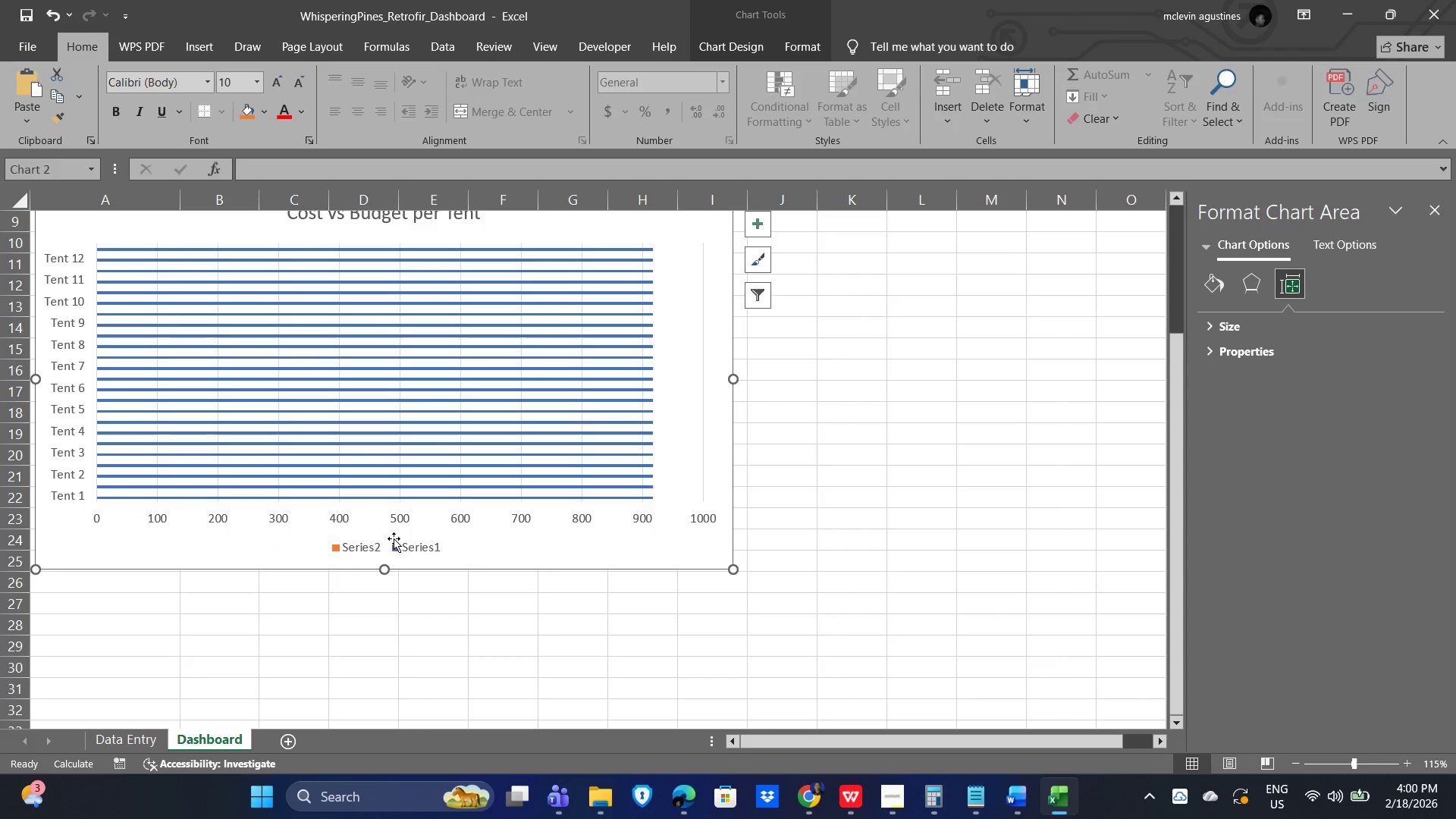 
scroll: coordinate [846, 452], scroll_direction: up, amount: 2.0
 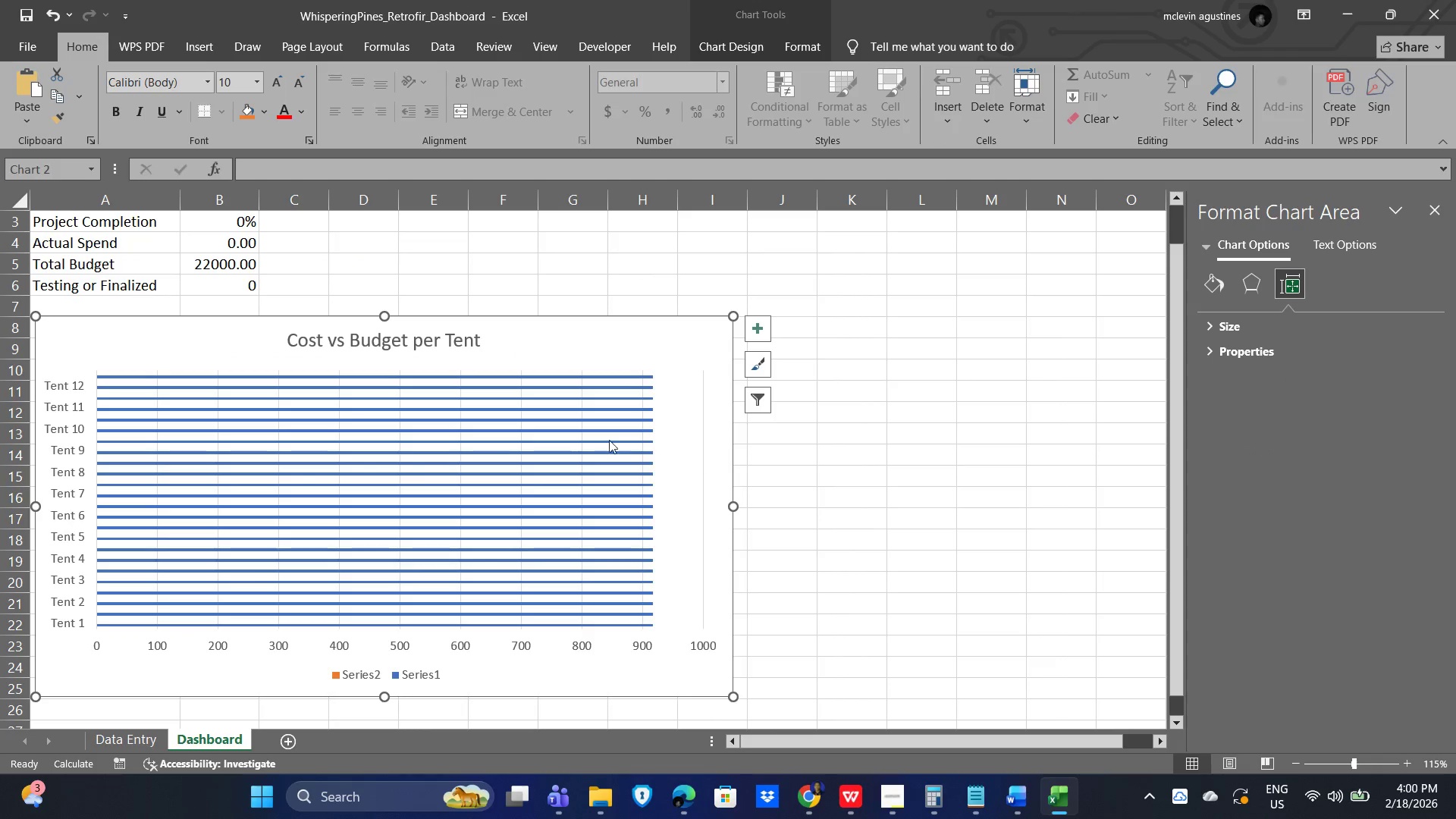 
left_click([388, 458])
 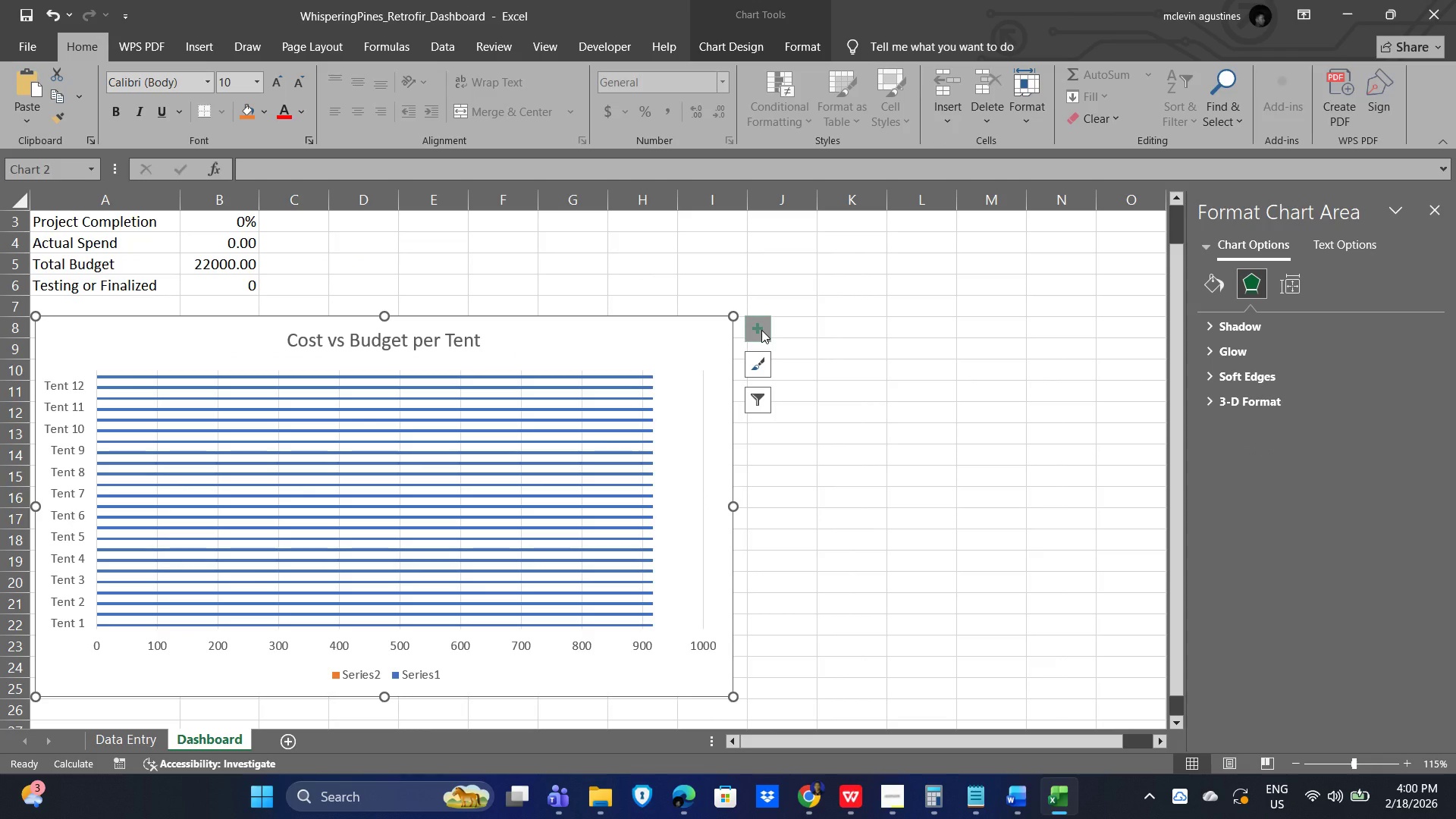 
left_click([752, 375])
 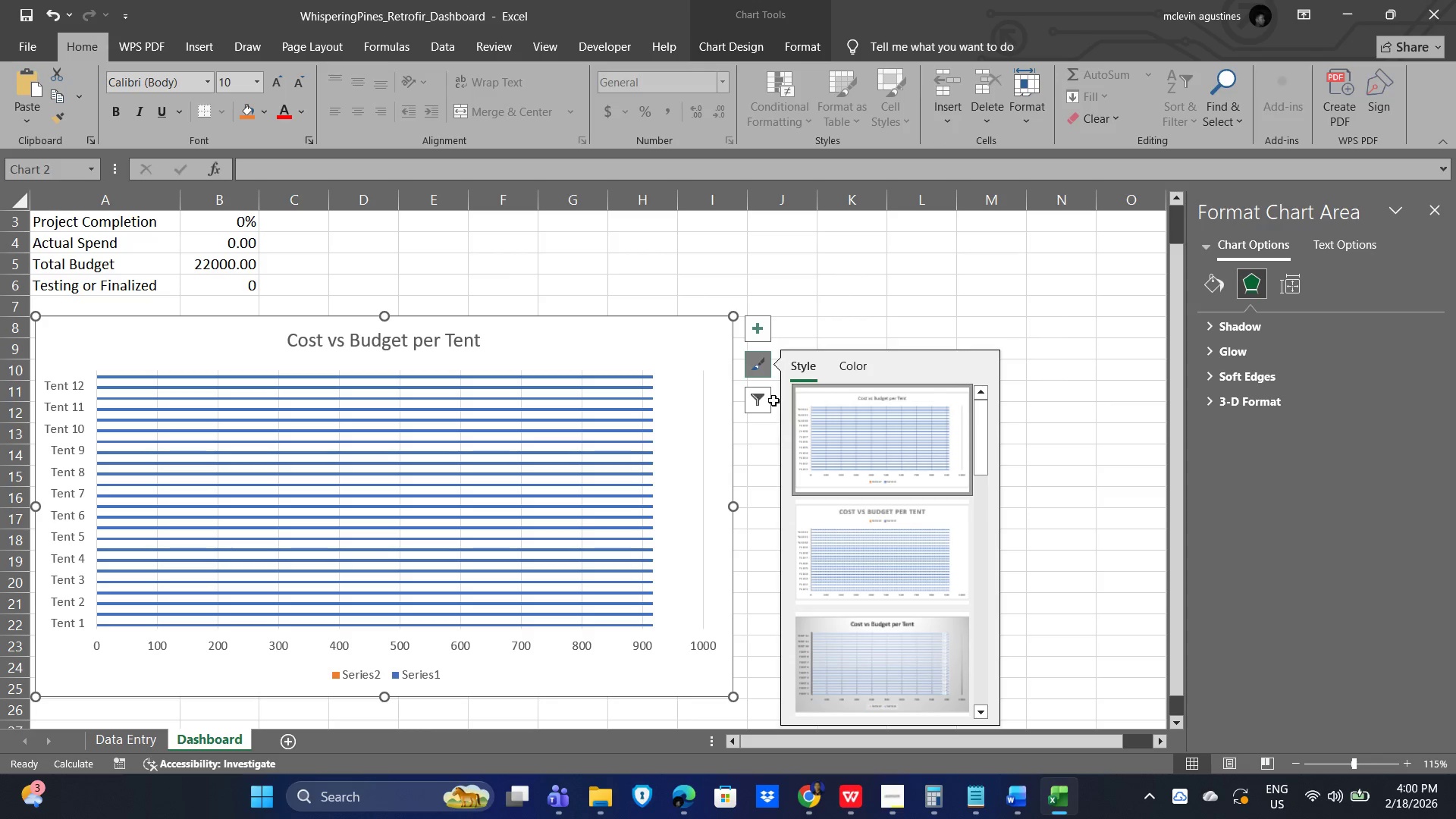 
left_click([755, 393])
 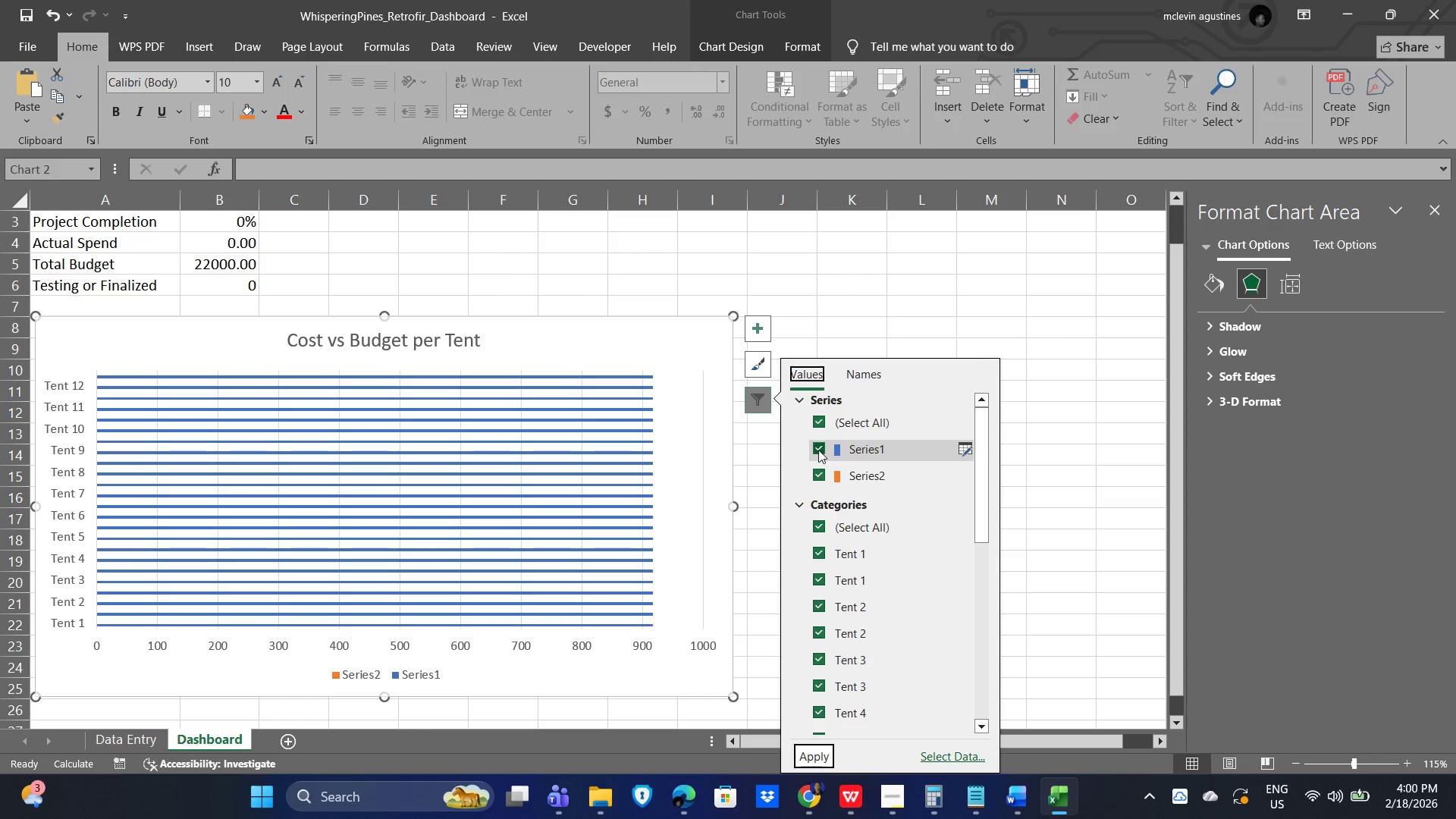 
wait(9.14)
 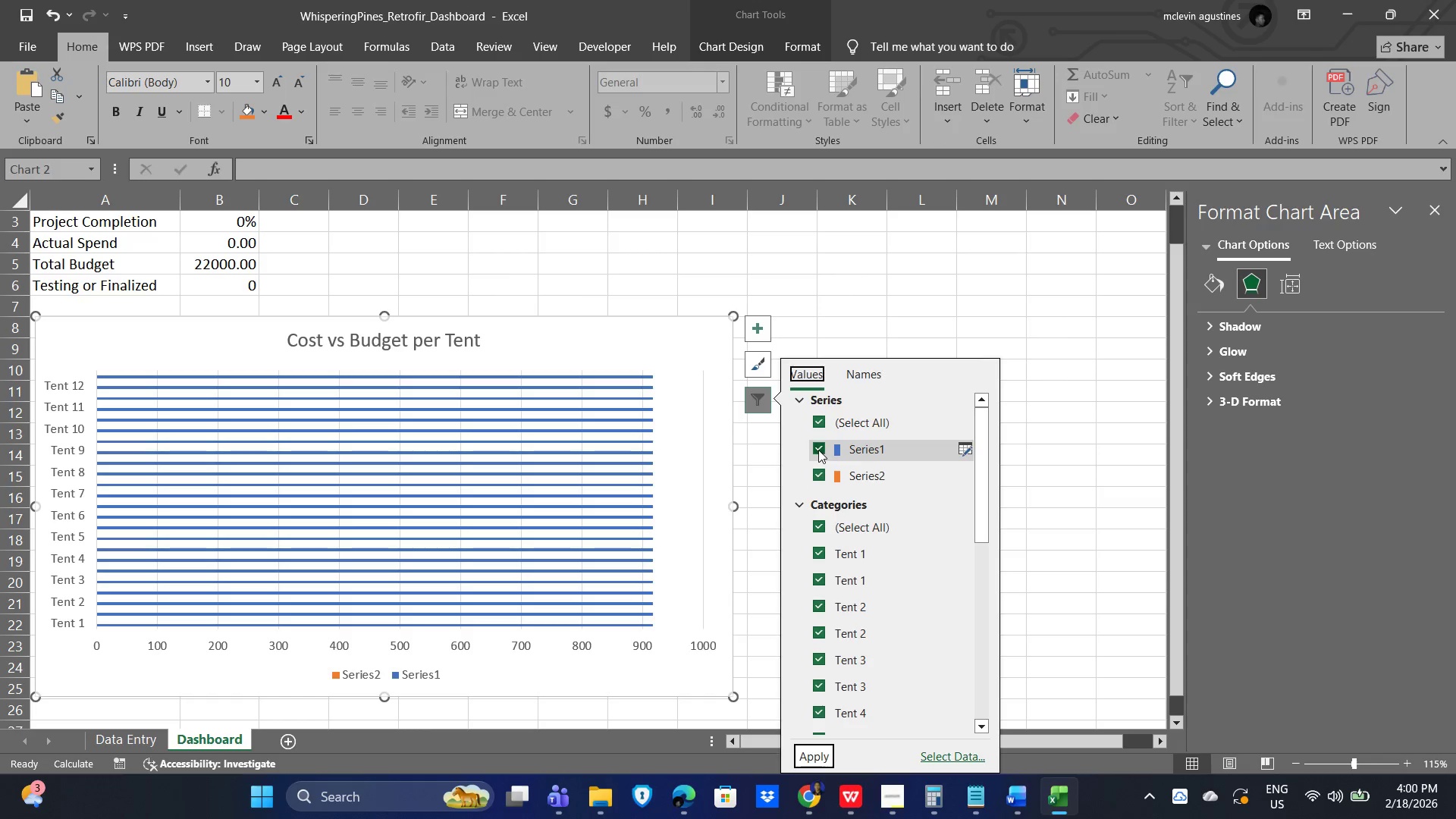 
scroll: coordinate [845, 652], scroll_direction: up, amount: 2.0
 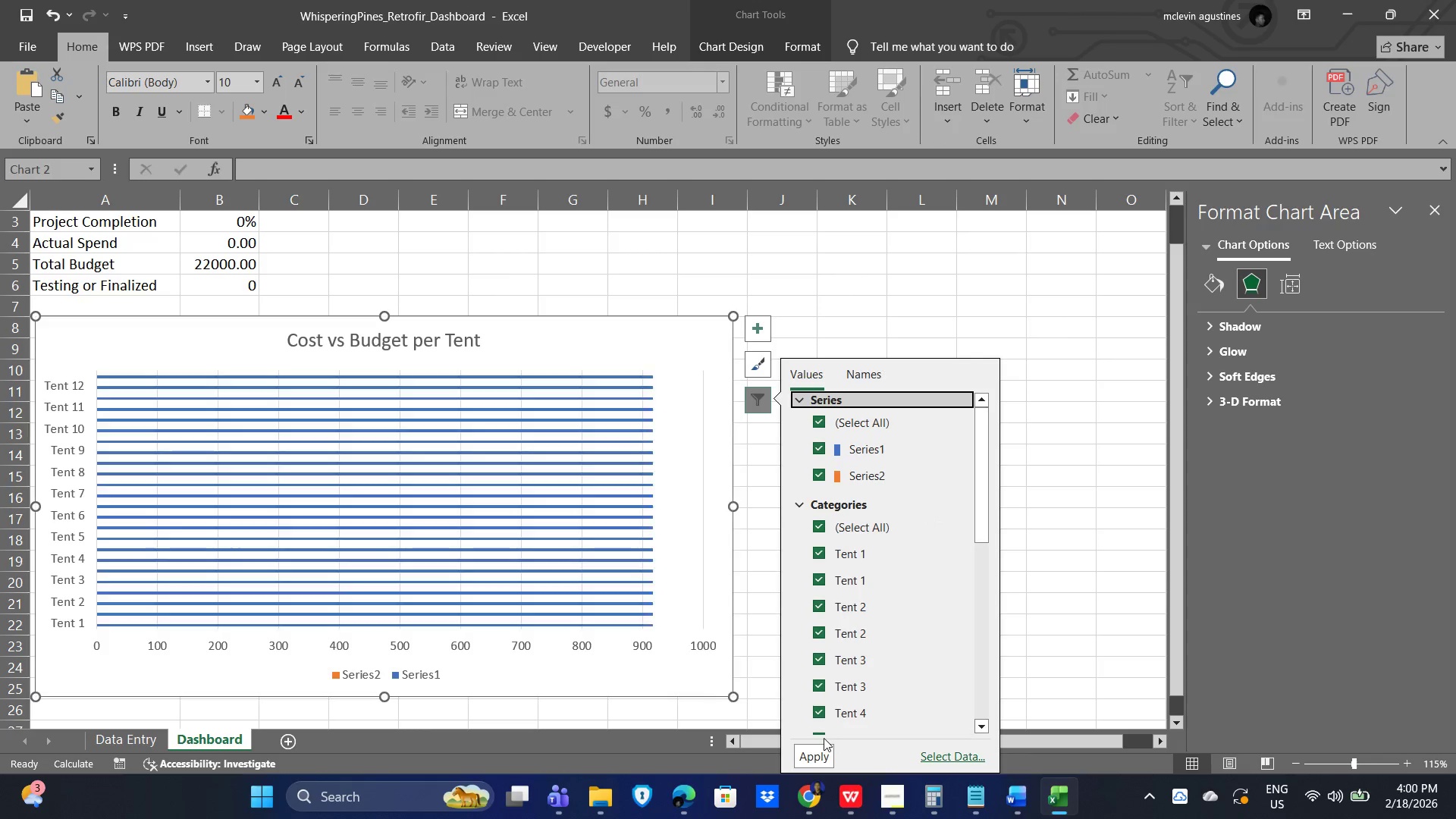 
wait(6.9)
 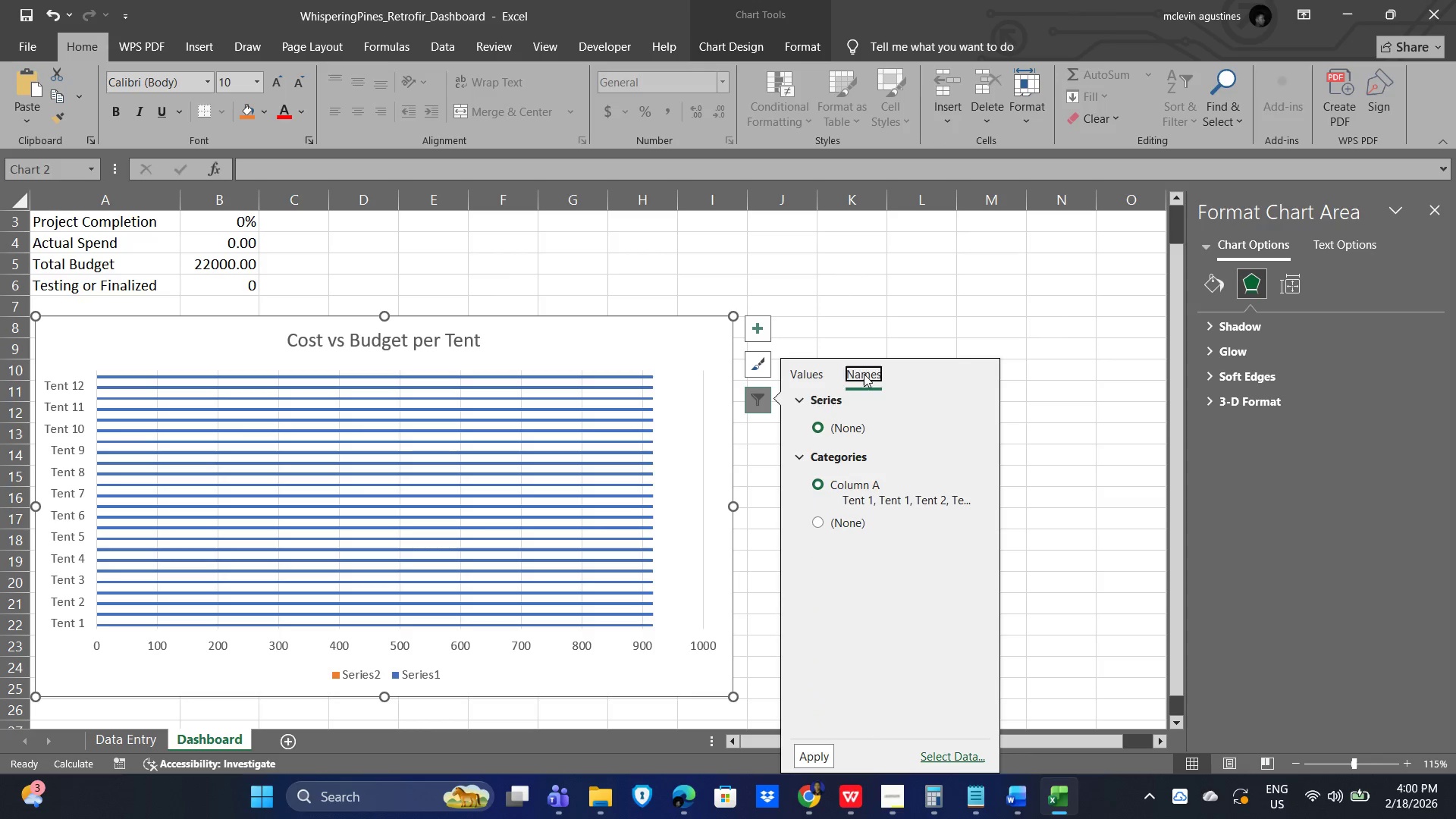 
left_click([870, 309])
 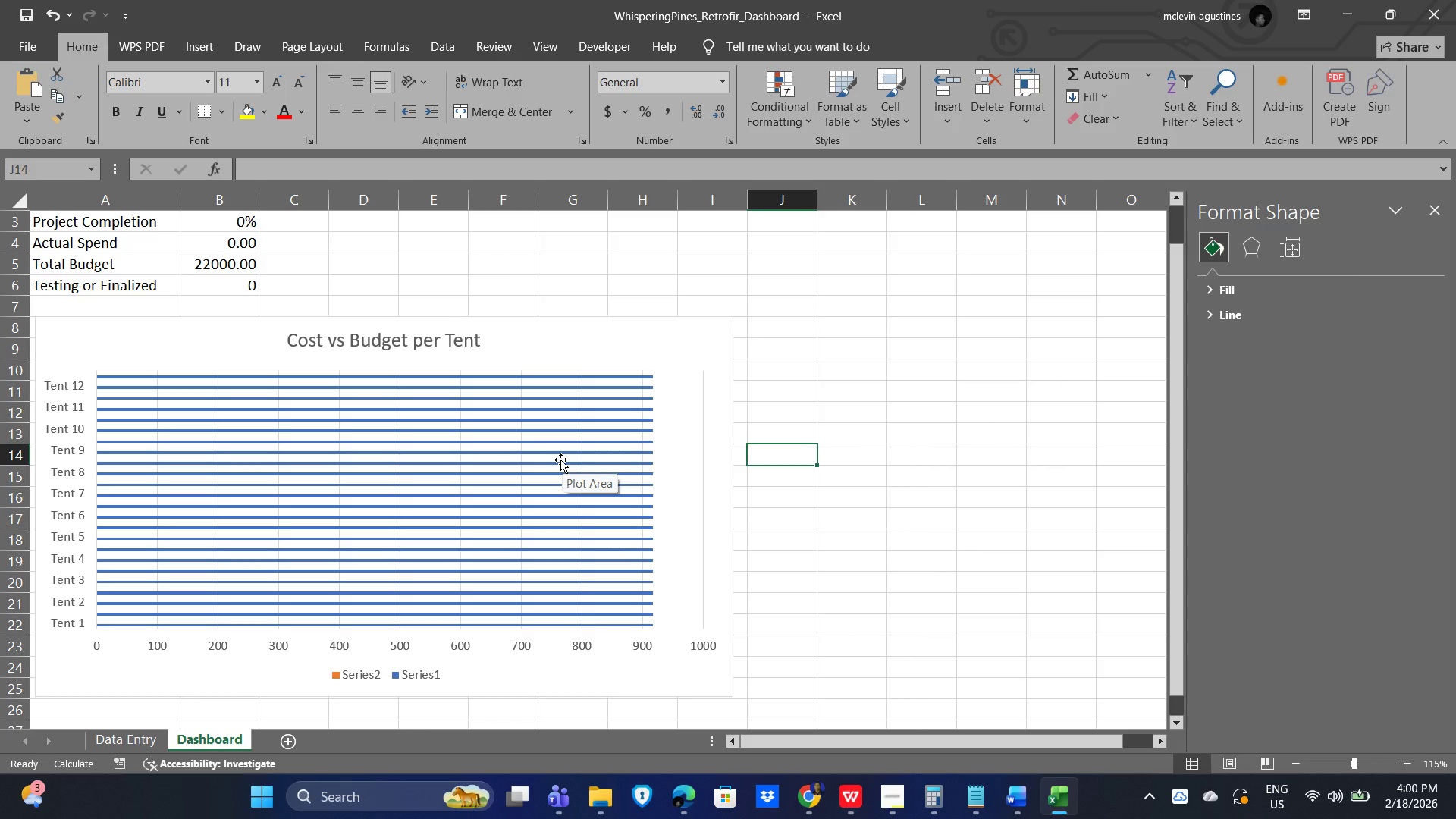 
wait(11.52)
 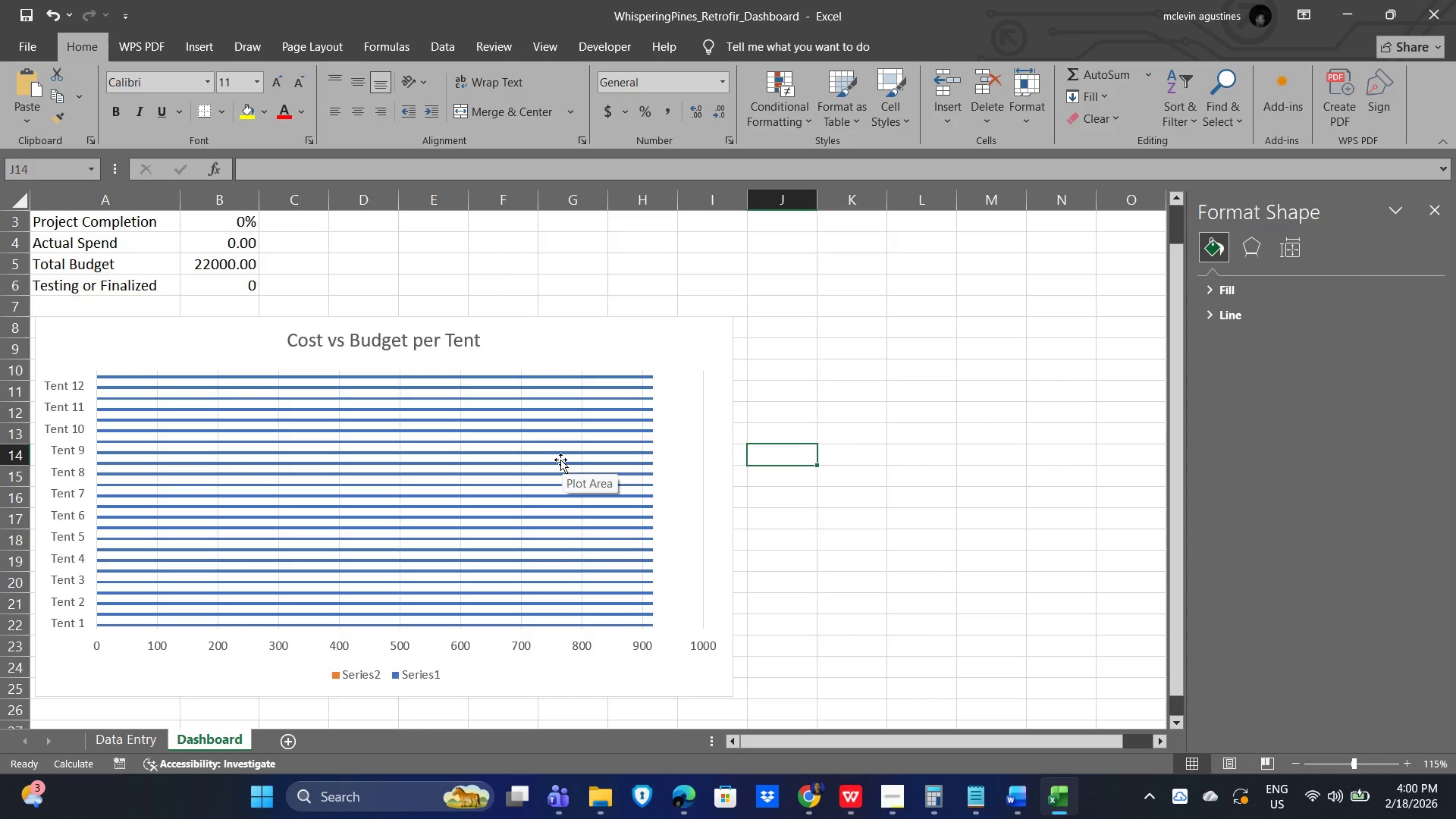 
scroll: coordinate [597, 381], scroll_direction: up, amount: 11.0
 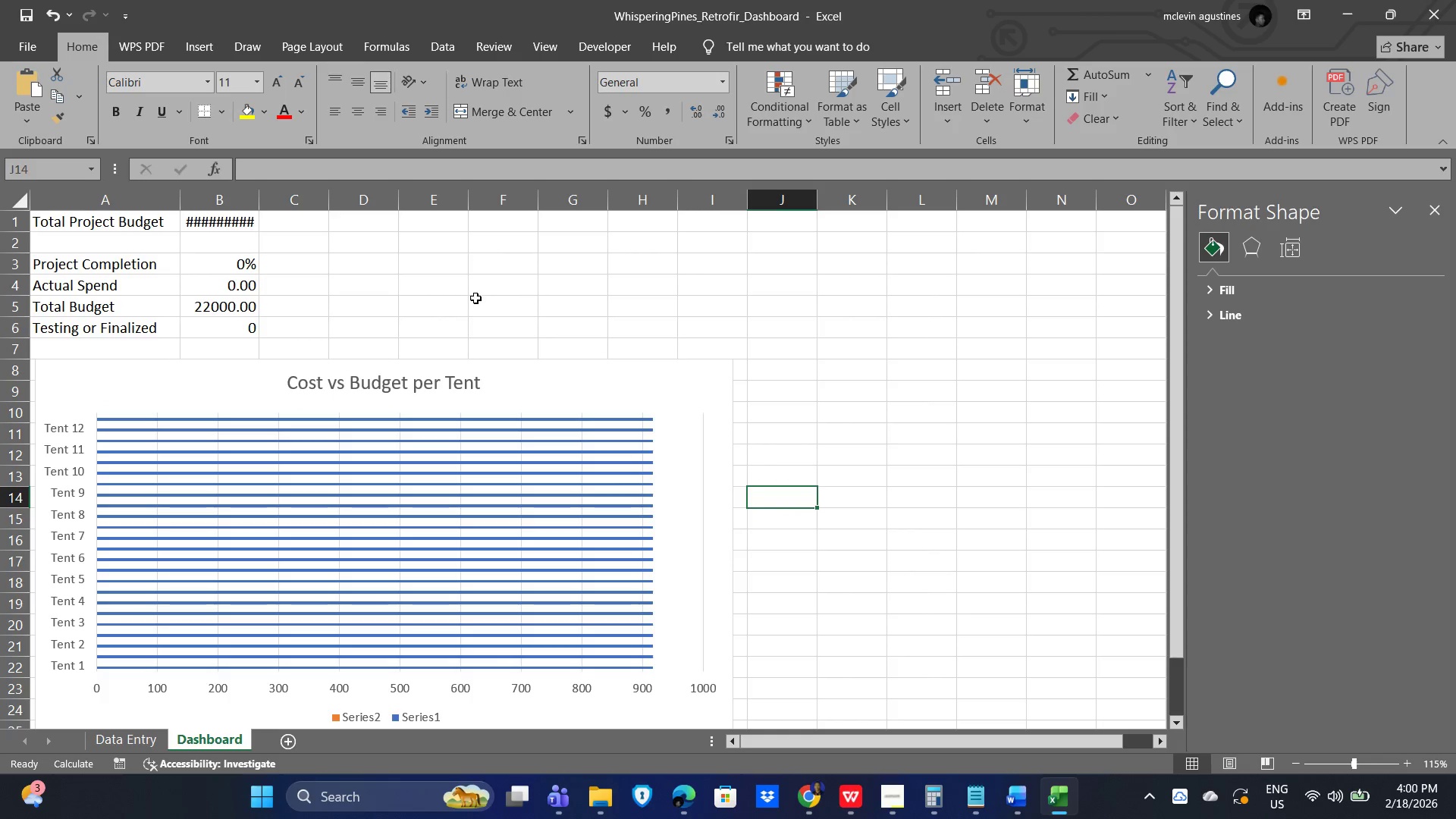 
left_click([469, 293])
 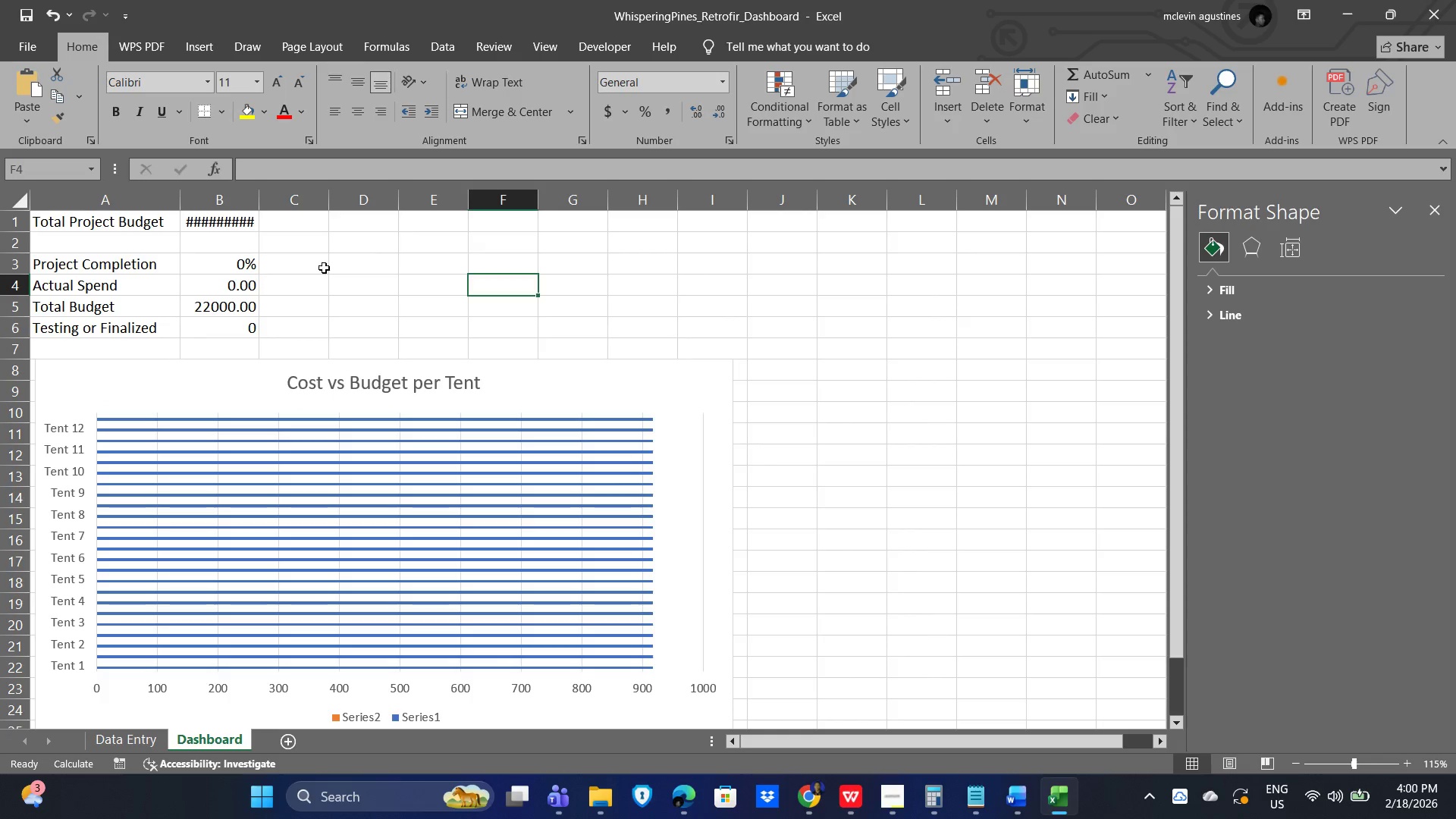 
scroll: coordinate [700, 361], scroll_direction: up, amount: 11.0
 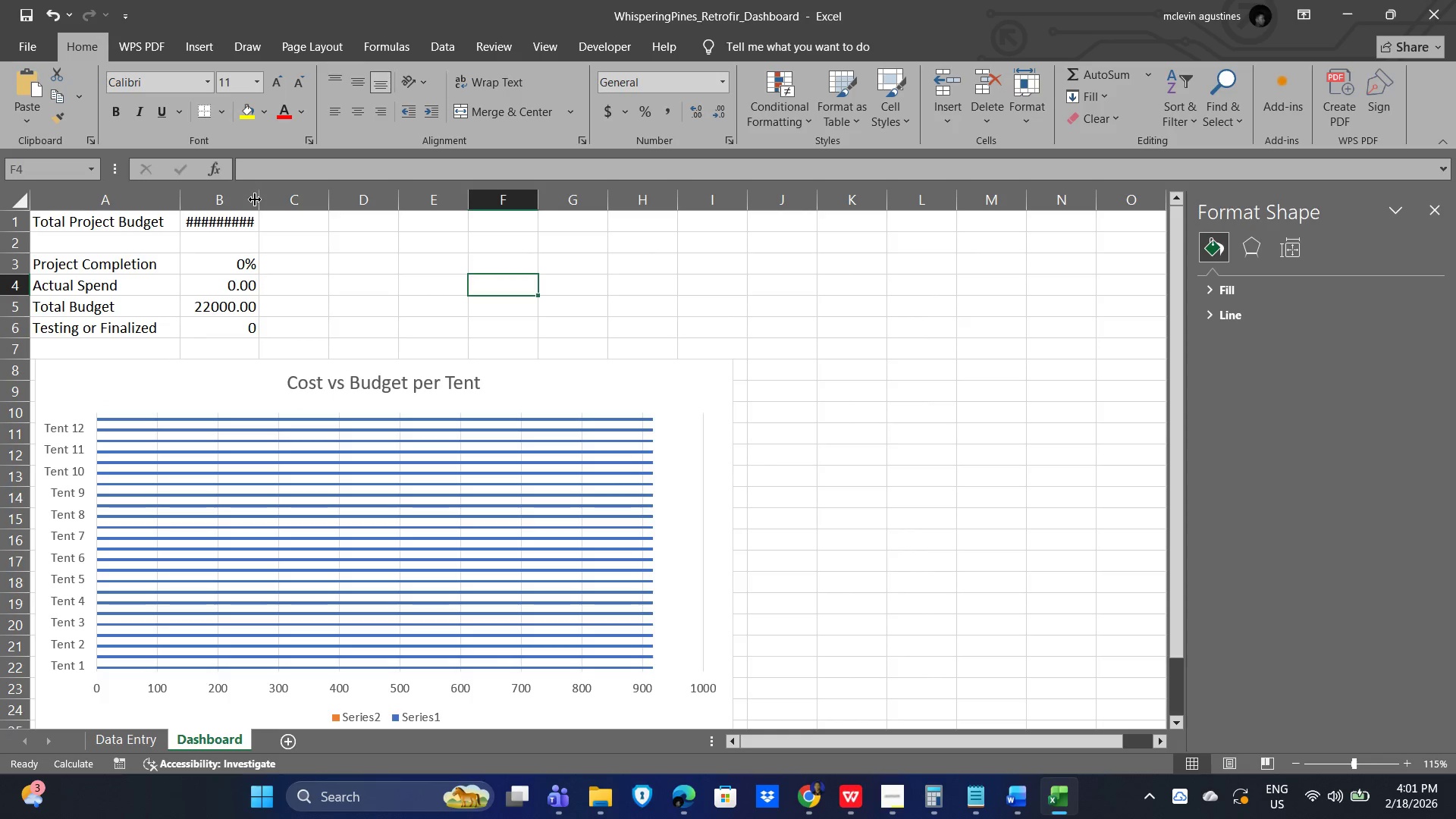 
left_click_drag(start_coordinate=[255, 201], to_coordinate=[271, 201])
 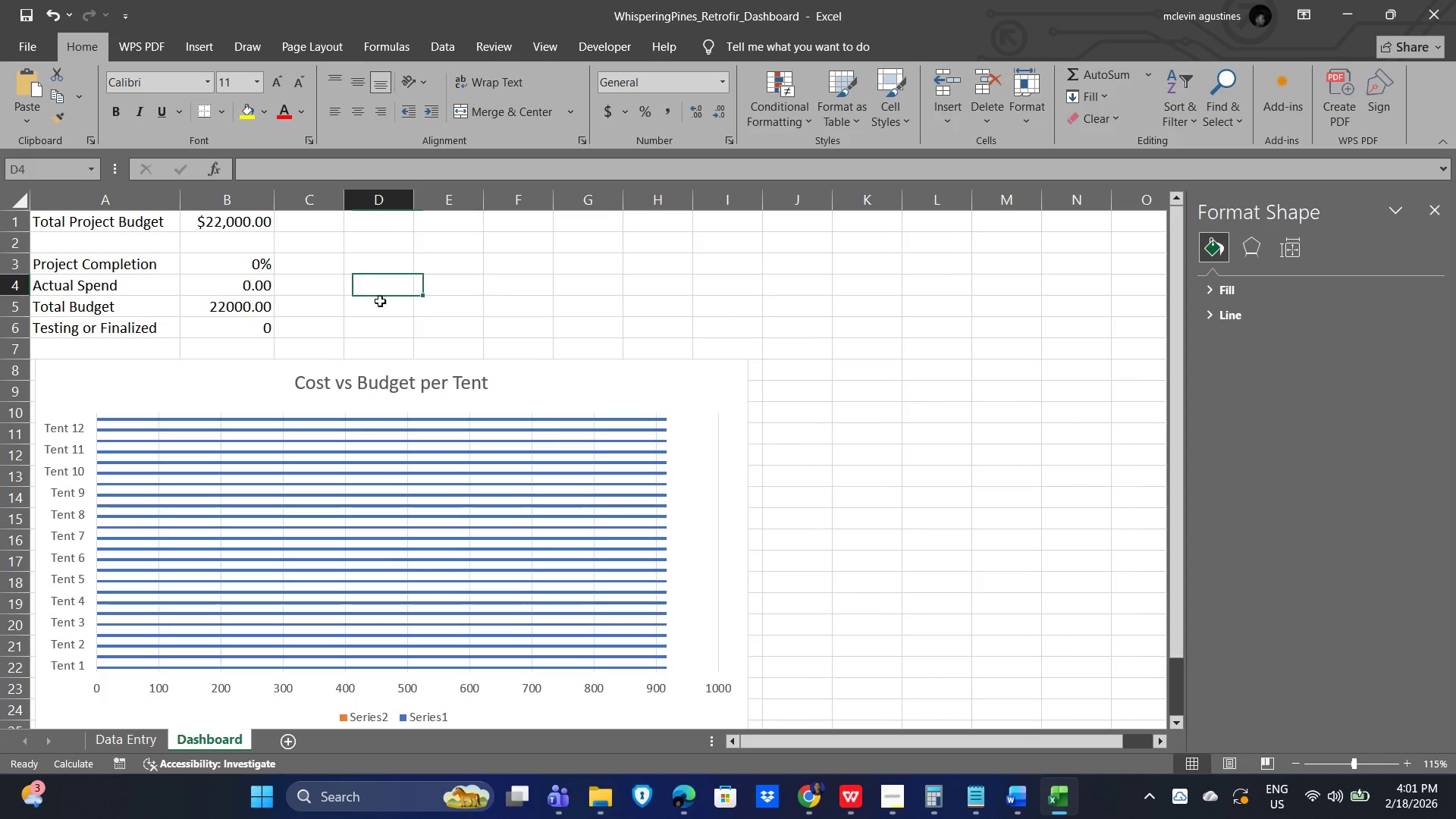 
scroll: coordinate [513, 381], scroll_direction: up, amount: 4.0
 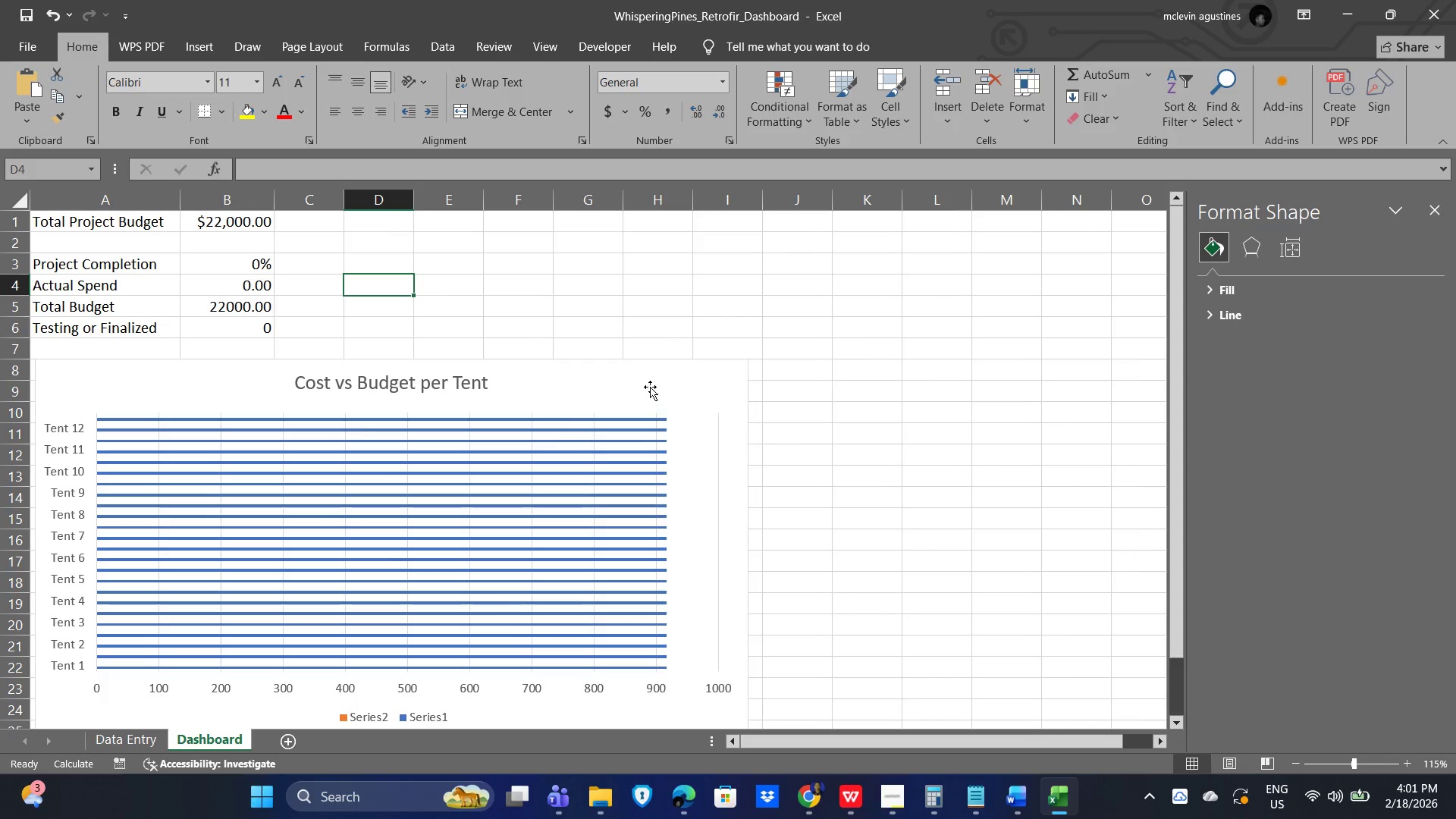 
left_click_drag(start_coordinate=[649, 383], to_coordinate=[713, 384])
 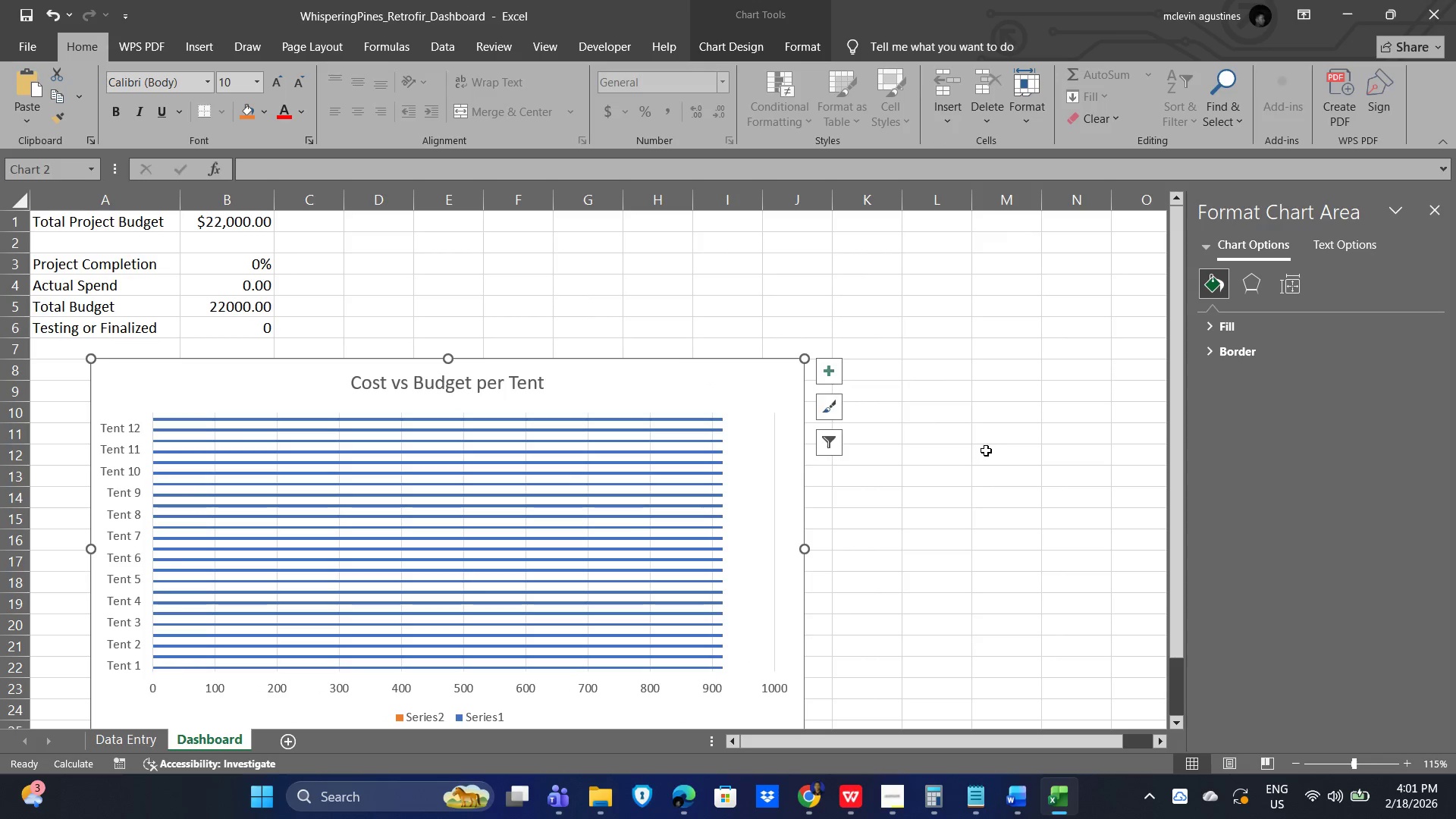 
left_click_drag(start_coordinate=[986, 450], to_coordinate=[987, 455])
 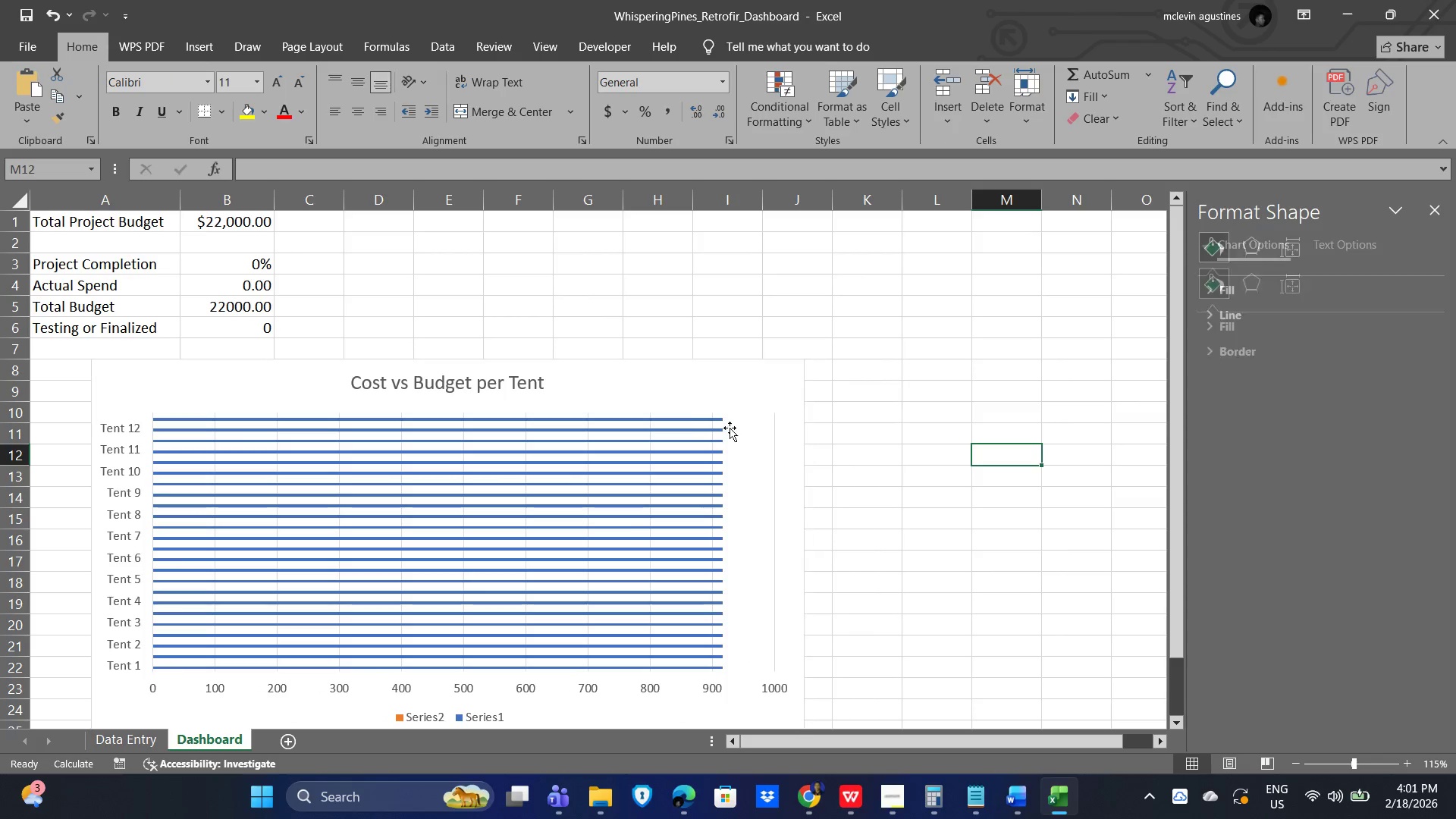 
scroll: coordinate [673, 418], scroll_direction: up, amount: 5.0
 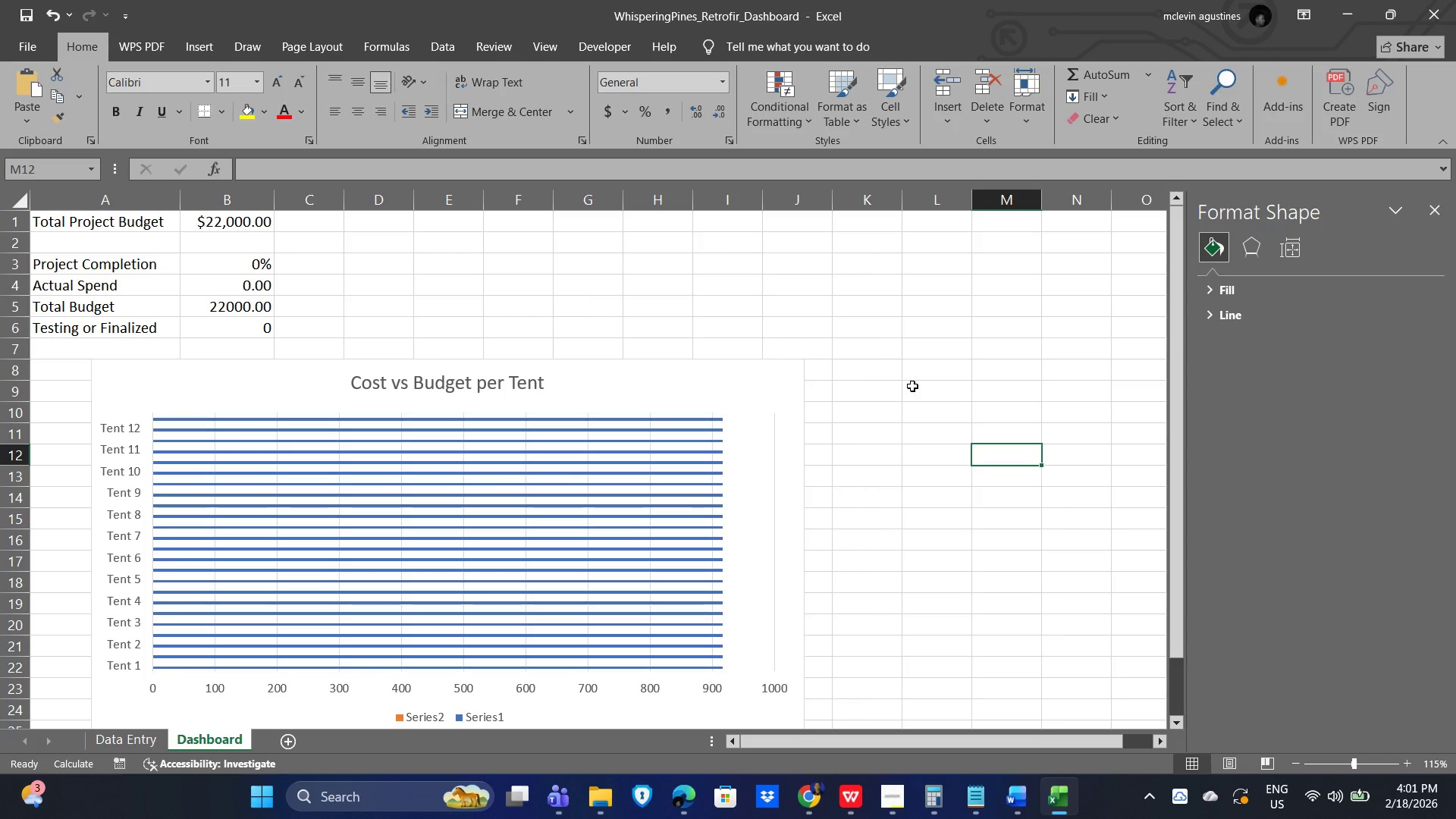 
key(Control+ControlLeft)
 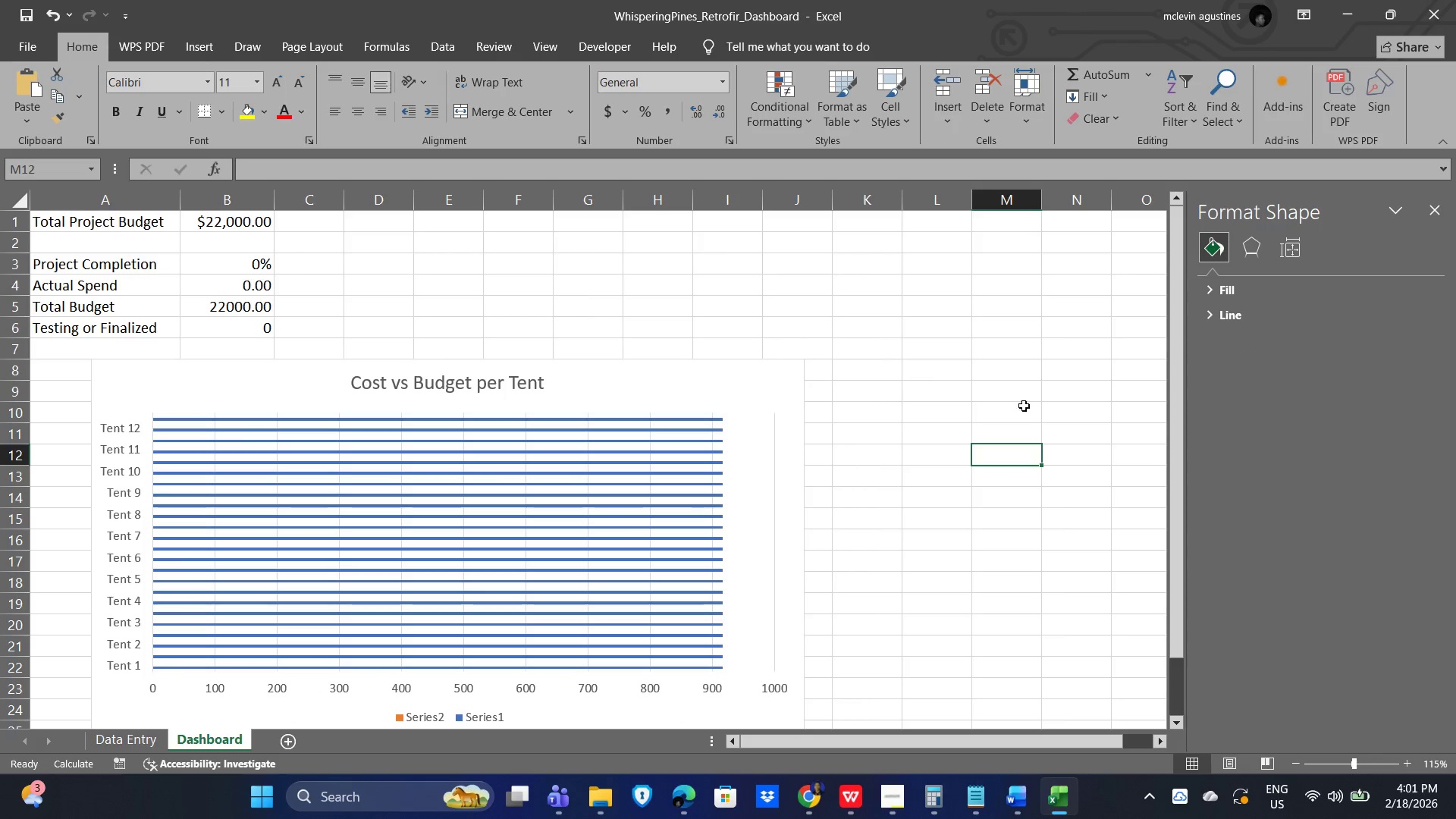 
scroll: coordinate [1030, 408], scroll_direction: down, amount: 2.0
 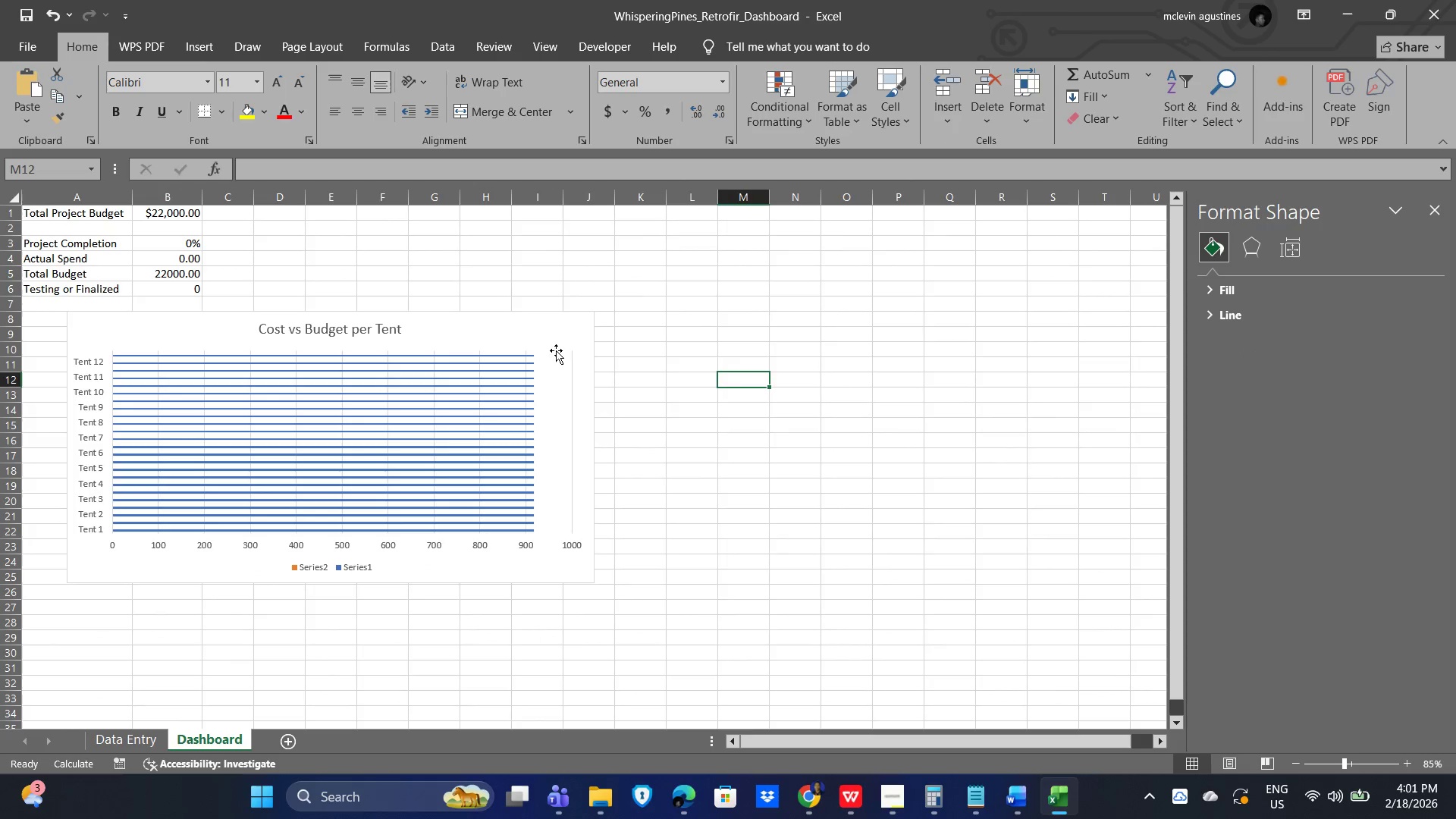 
scroll: coordinate [413, 338], scroll_direction: up, amount: 2.0
 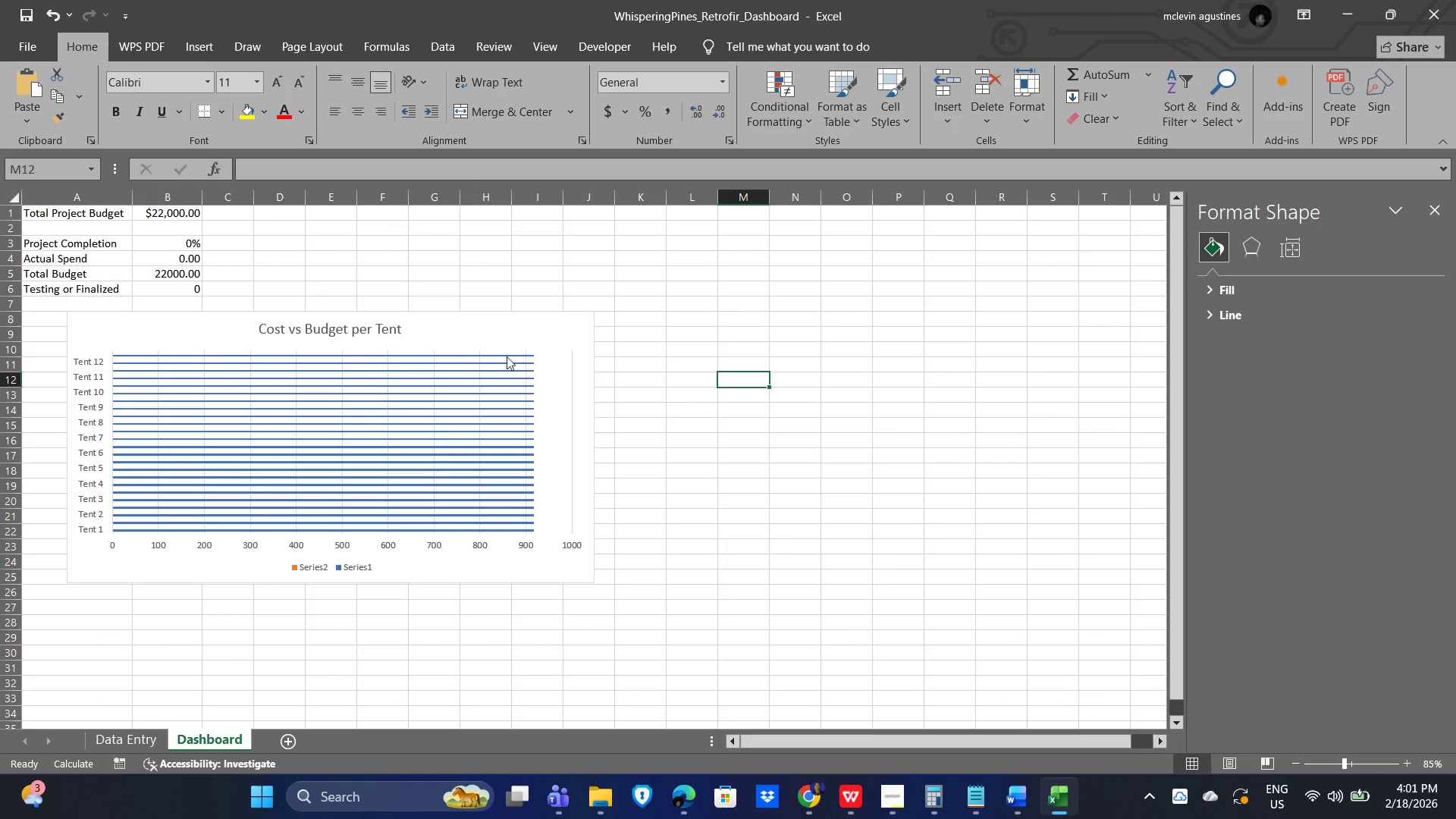 
key(Control+ControlLeft)
 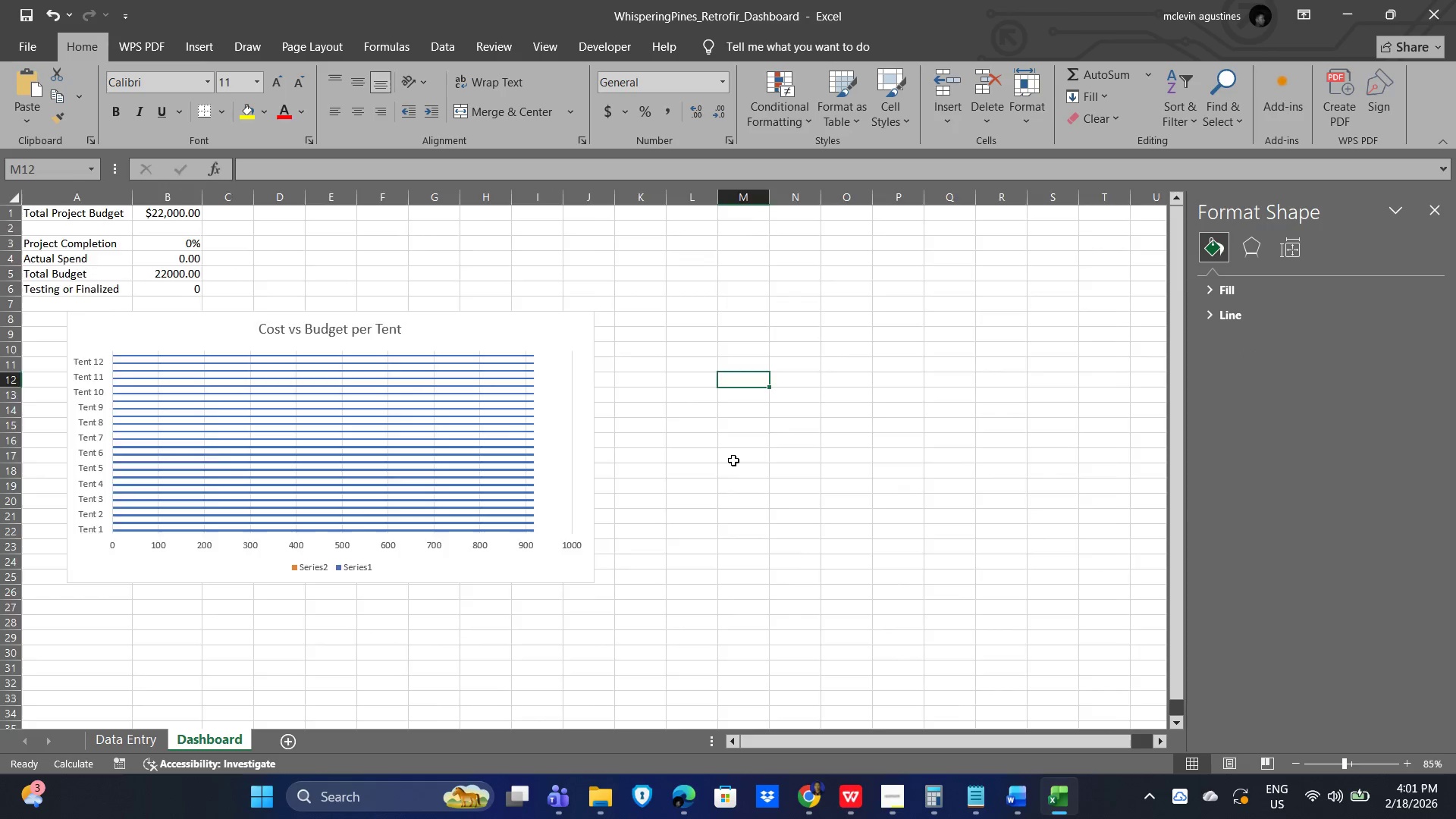 
scroll: coordinate [484, 351], scroll_direction: up, amount: 5.0
 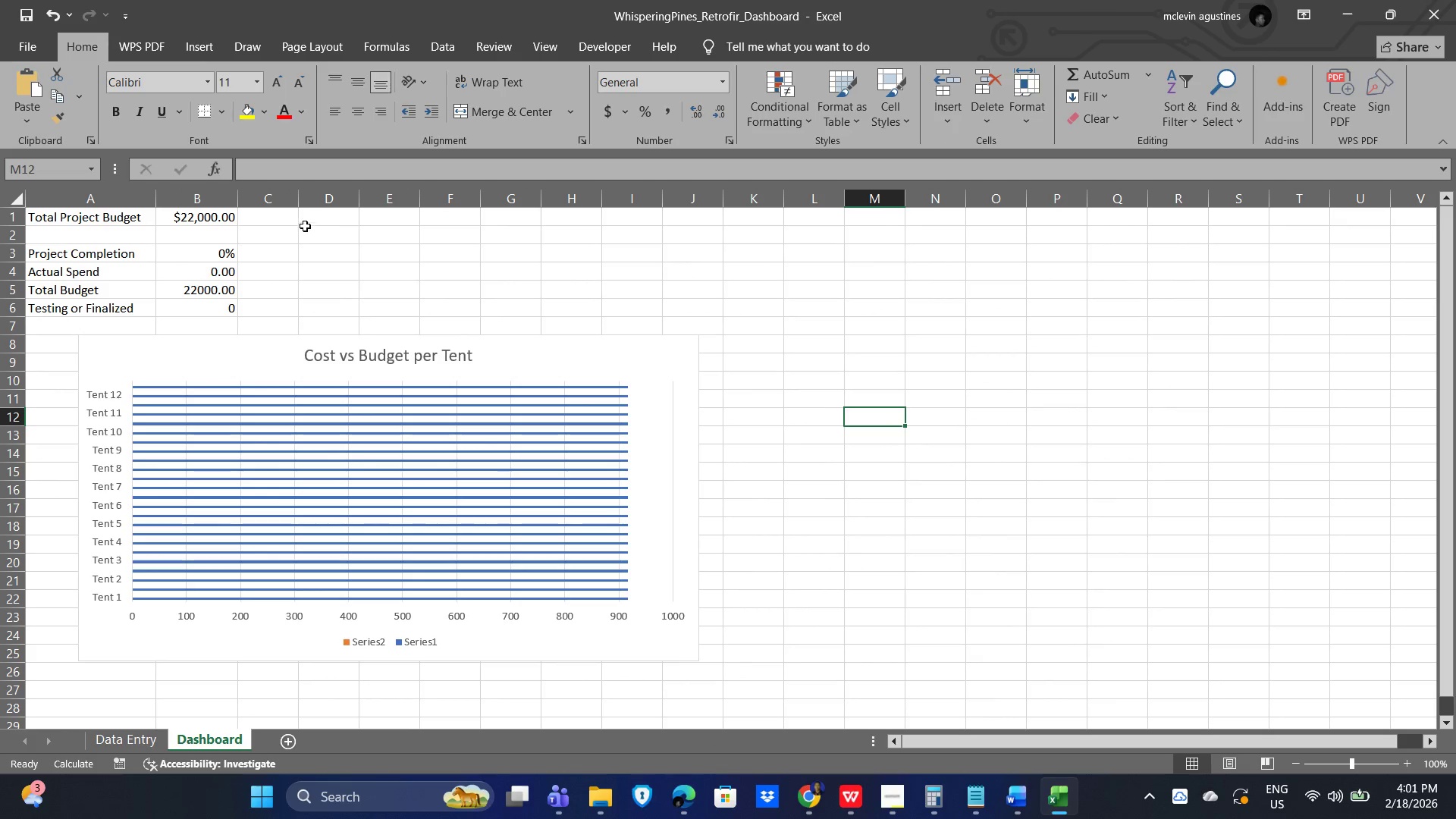 
left_click([303, 221])
 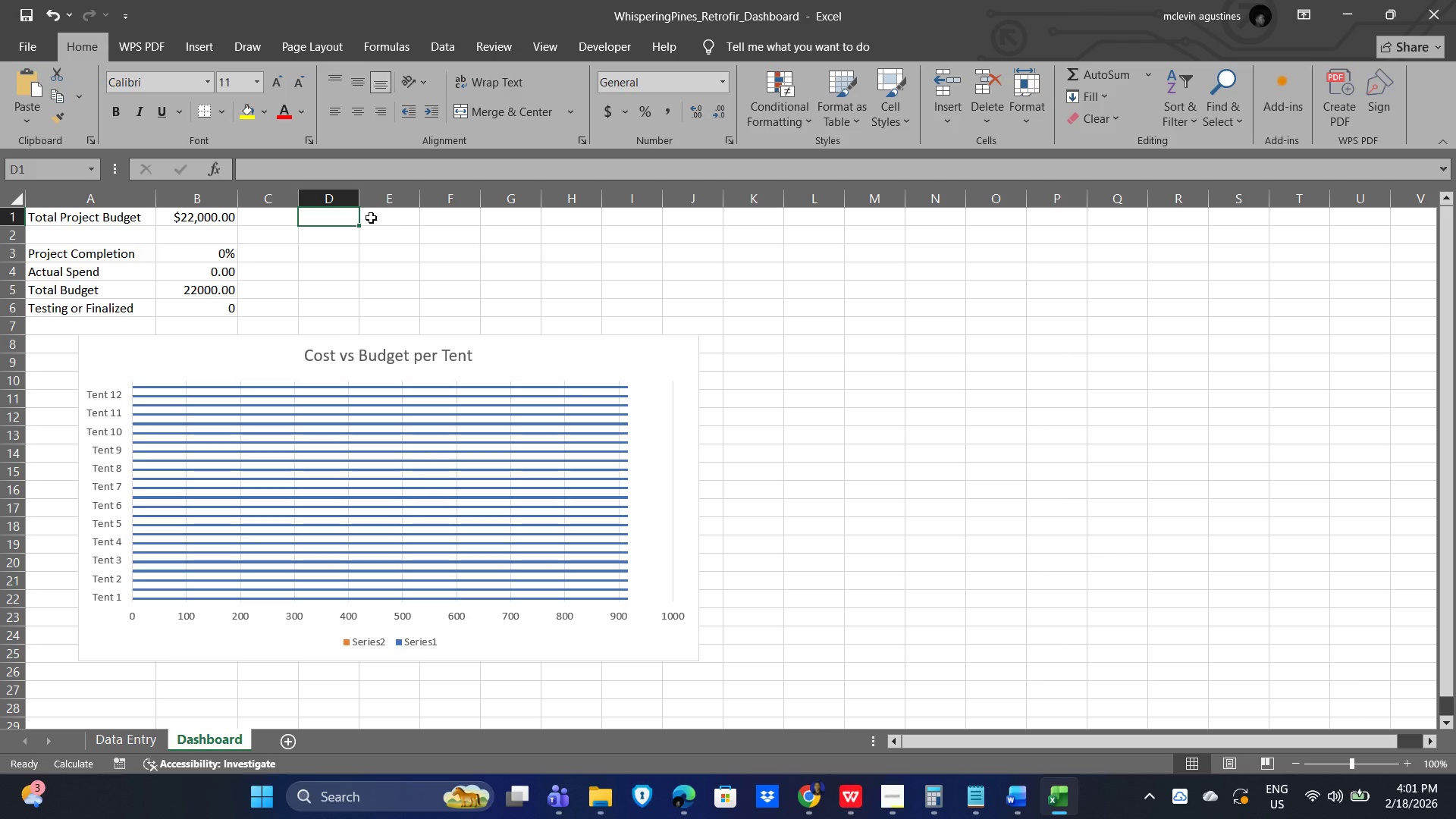 
wait(5.58)
 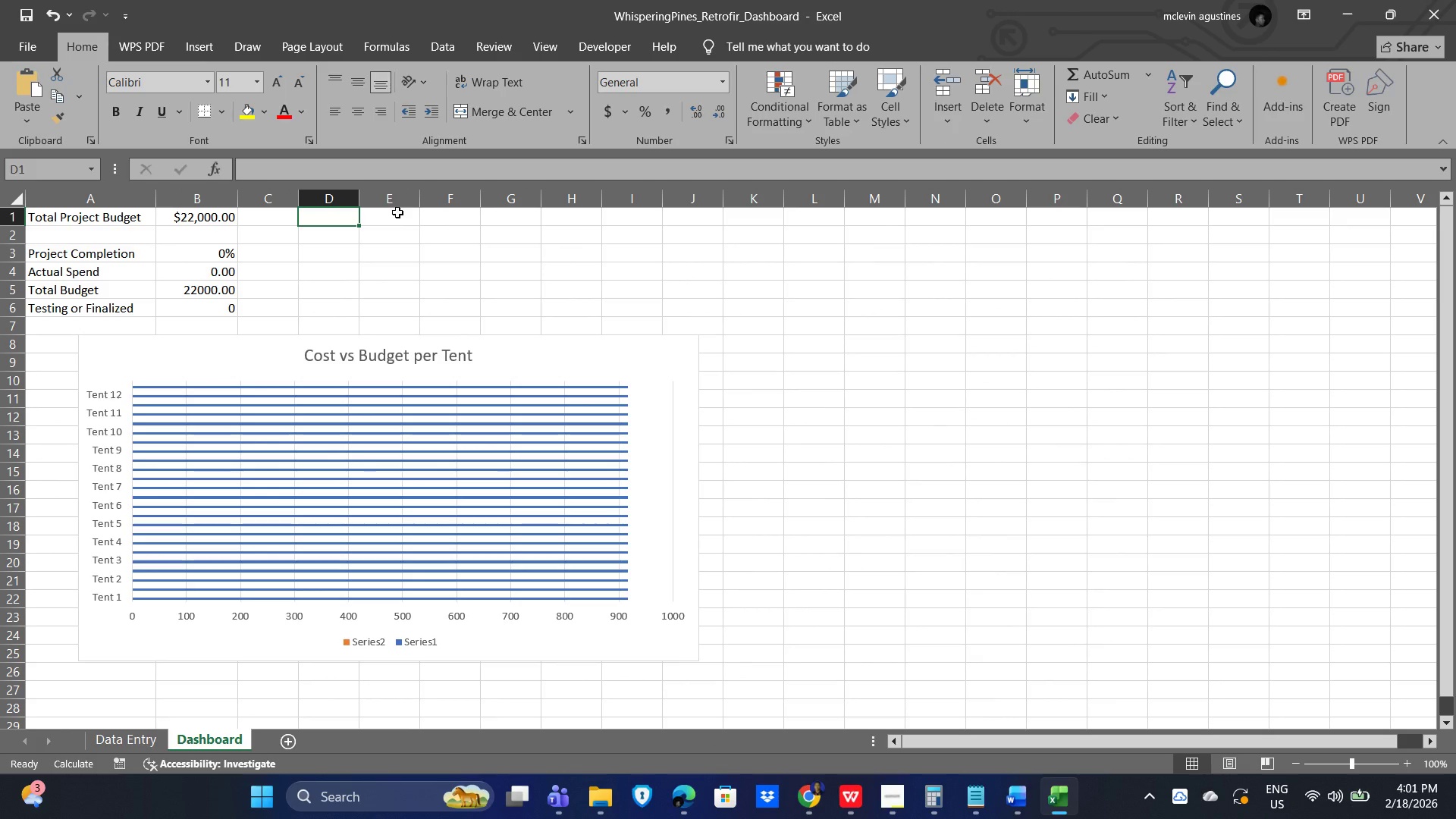 
left_click_drag(start_coordinate=[240, 353], to_coordinate=[462, 234])
 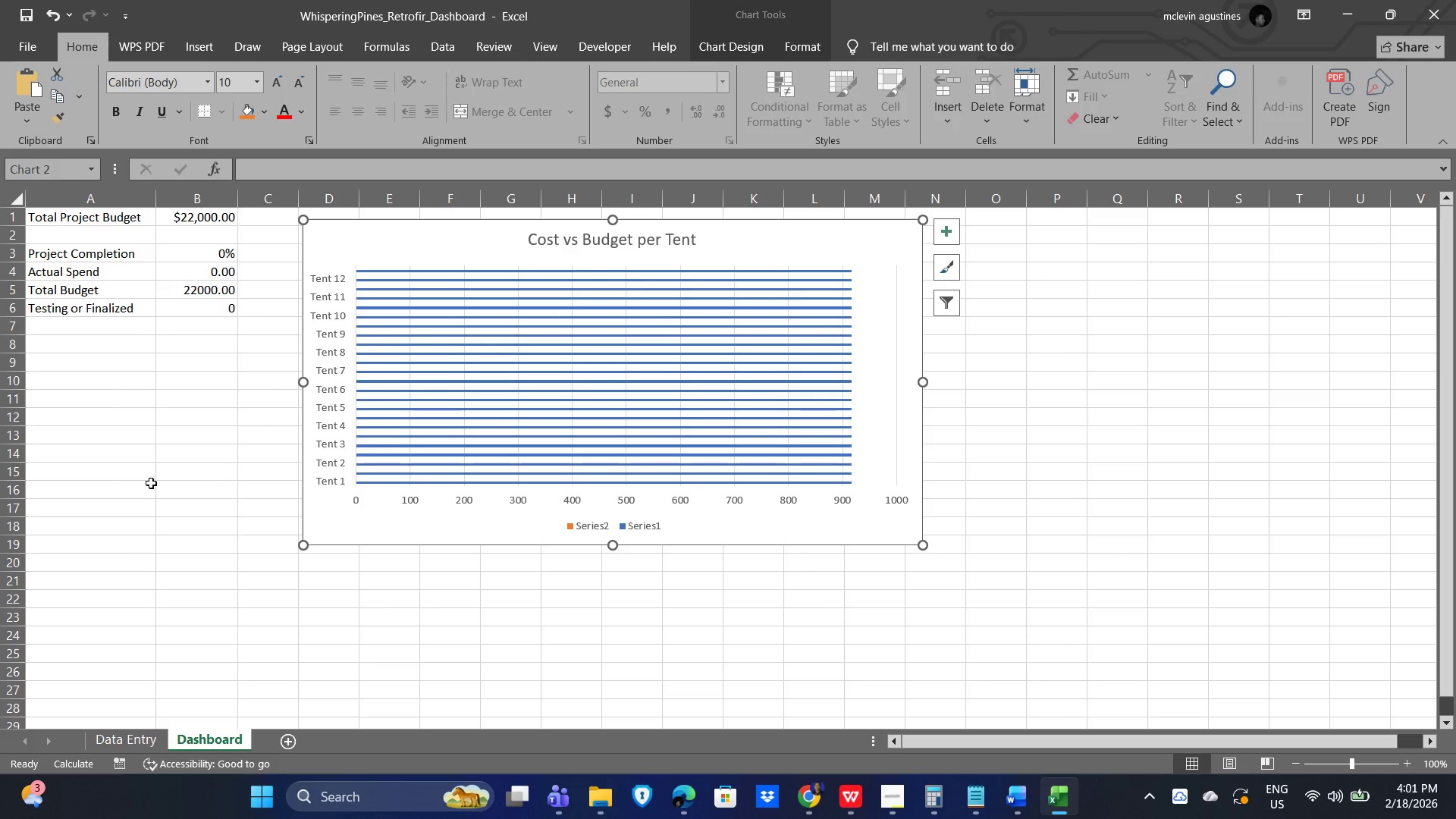 
left_click([159, 400])
 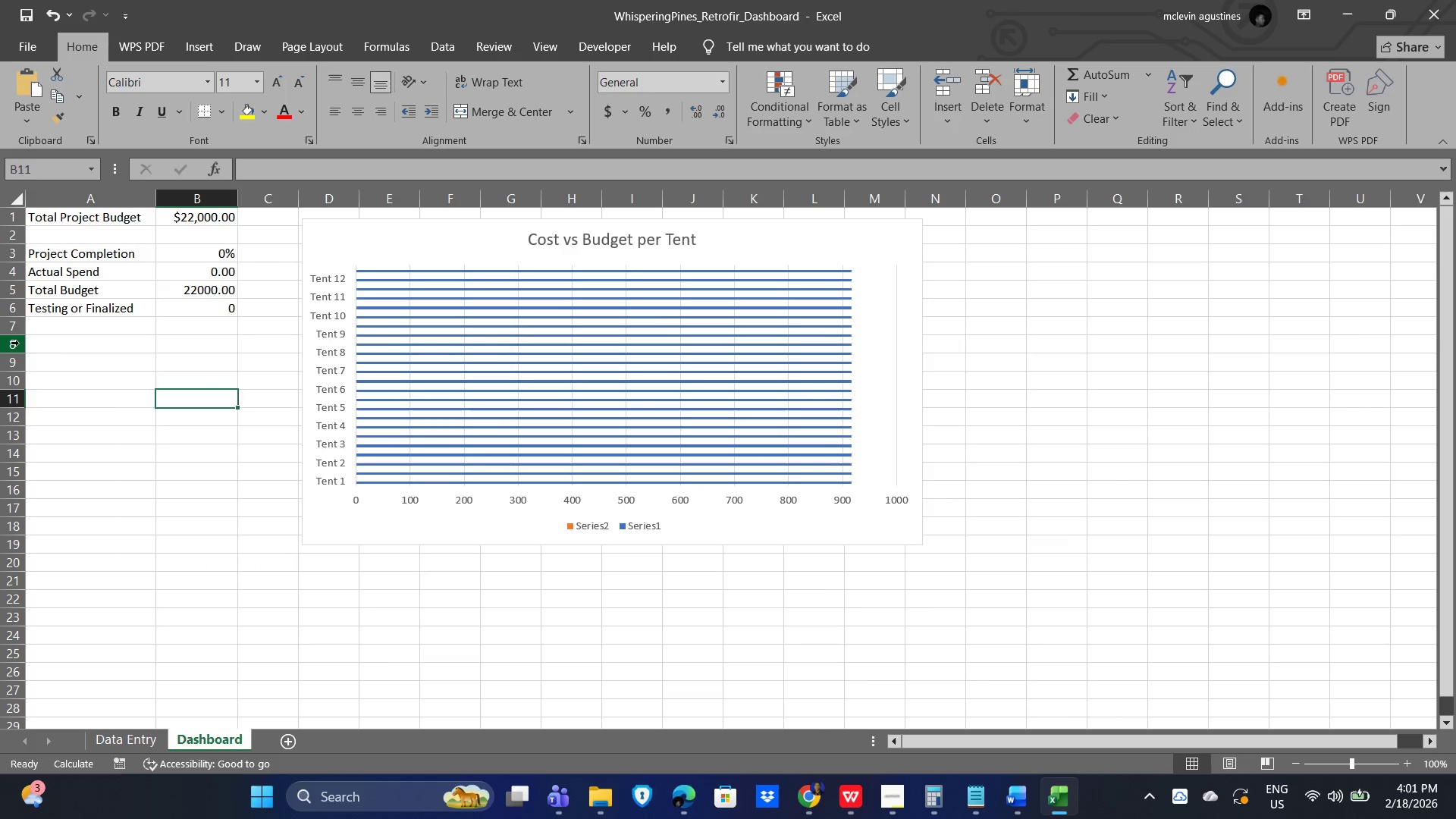 
double_click([75, 344])
 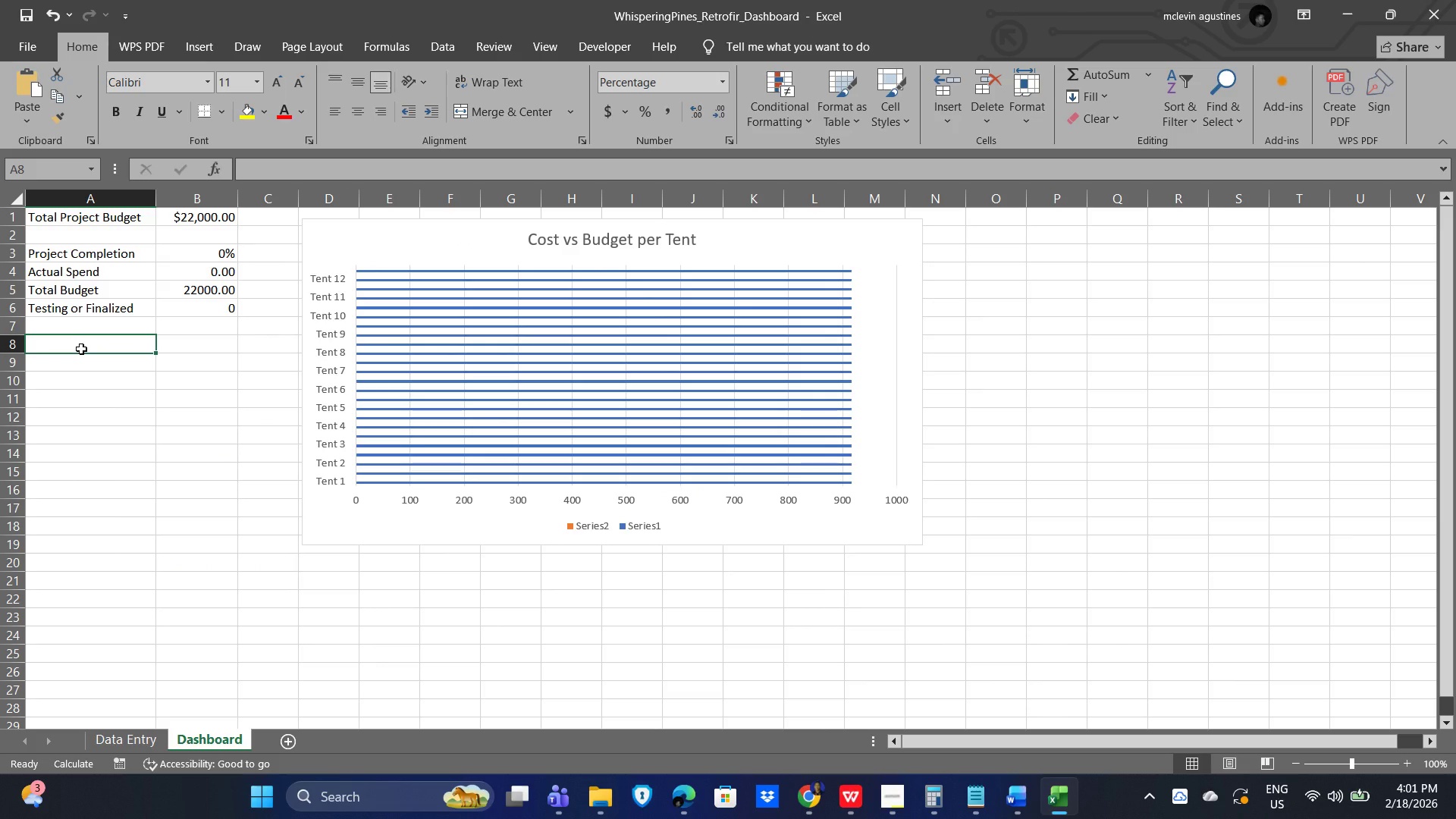 
type(Tasks Completed)
 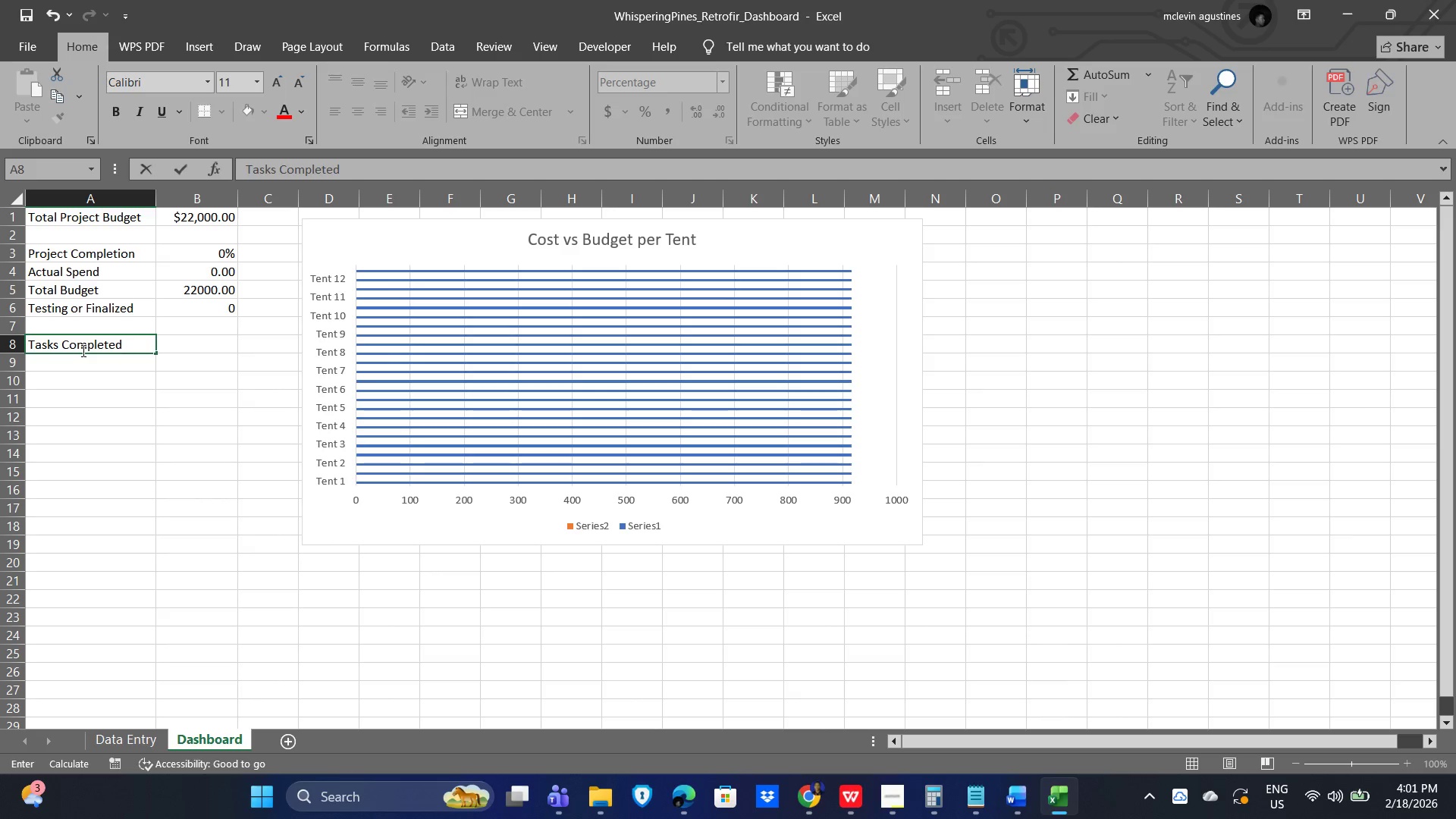 
key(Enter)
 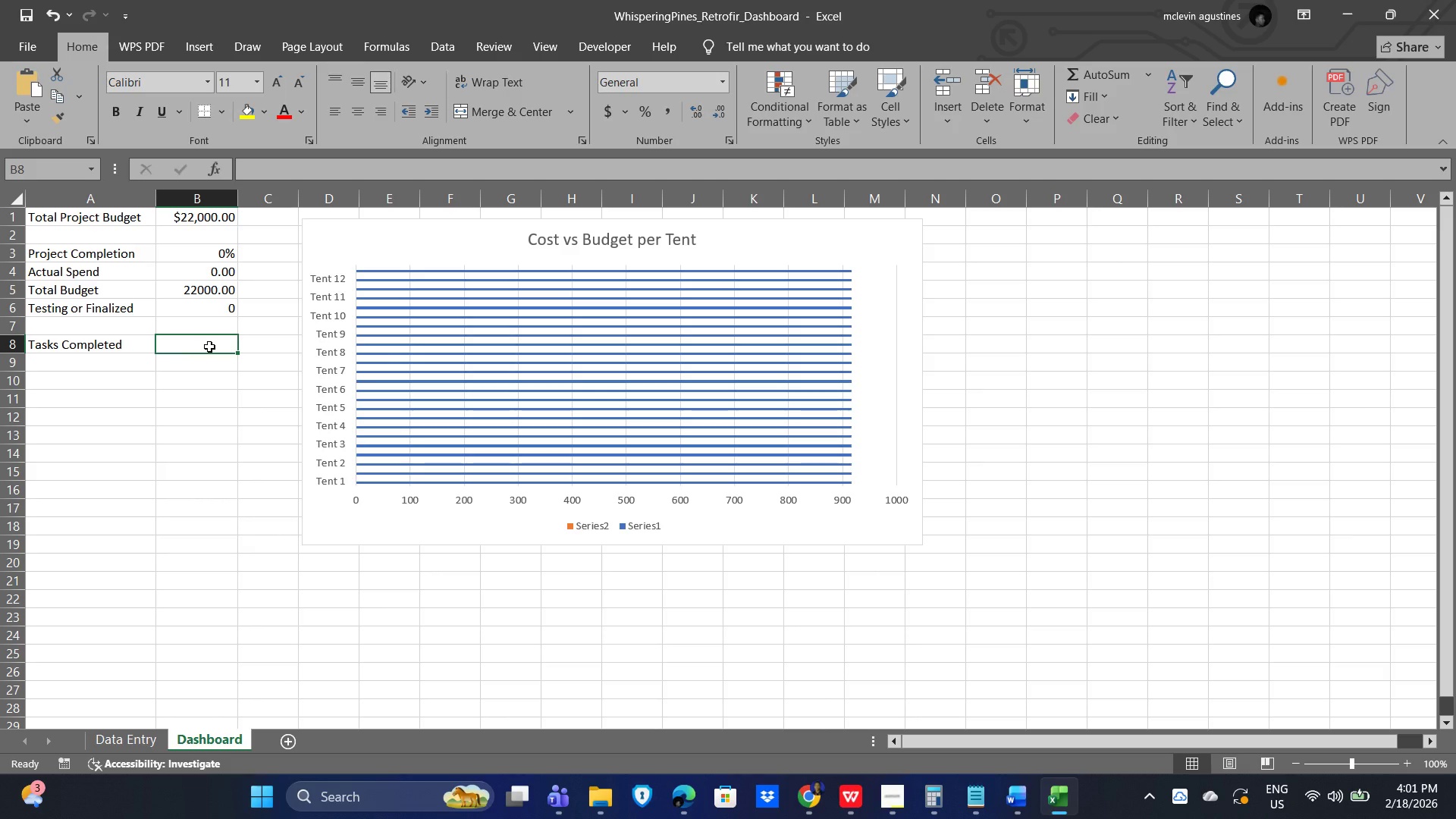 
wait(19.58)
 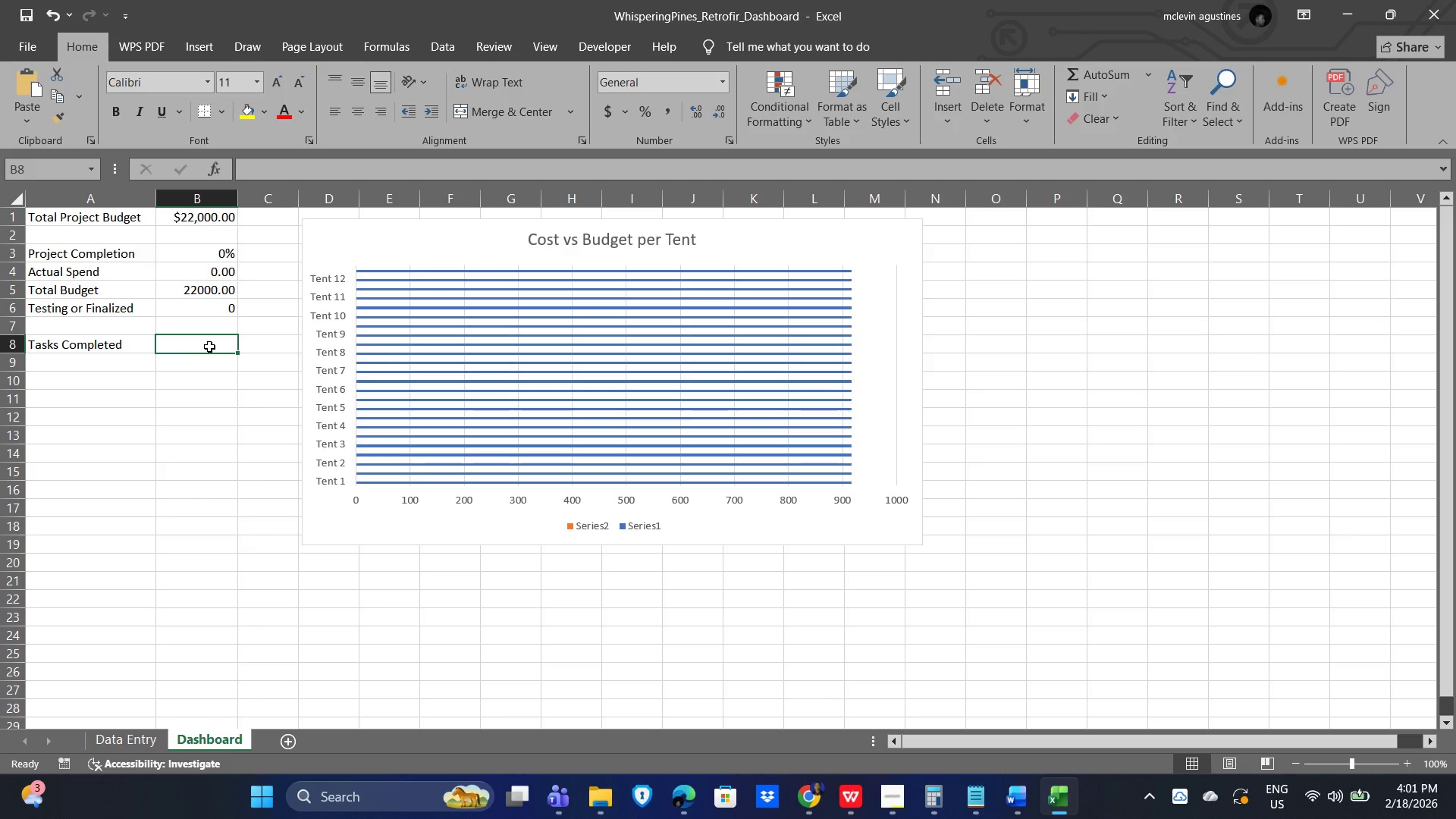 
key(Numpad2)
 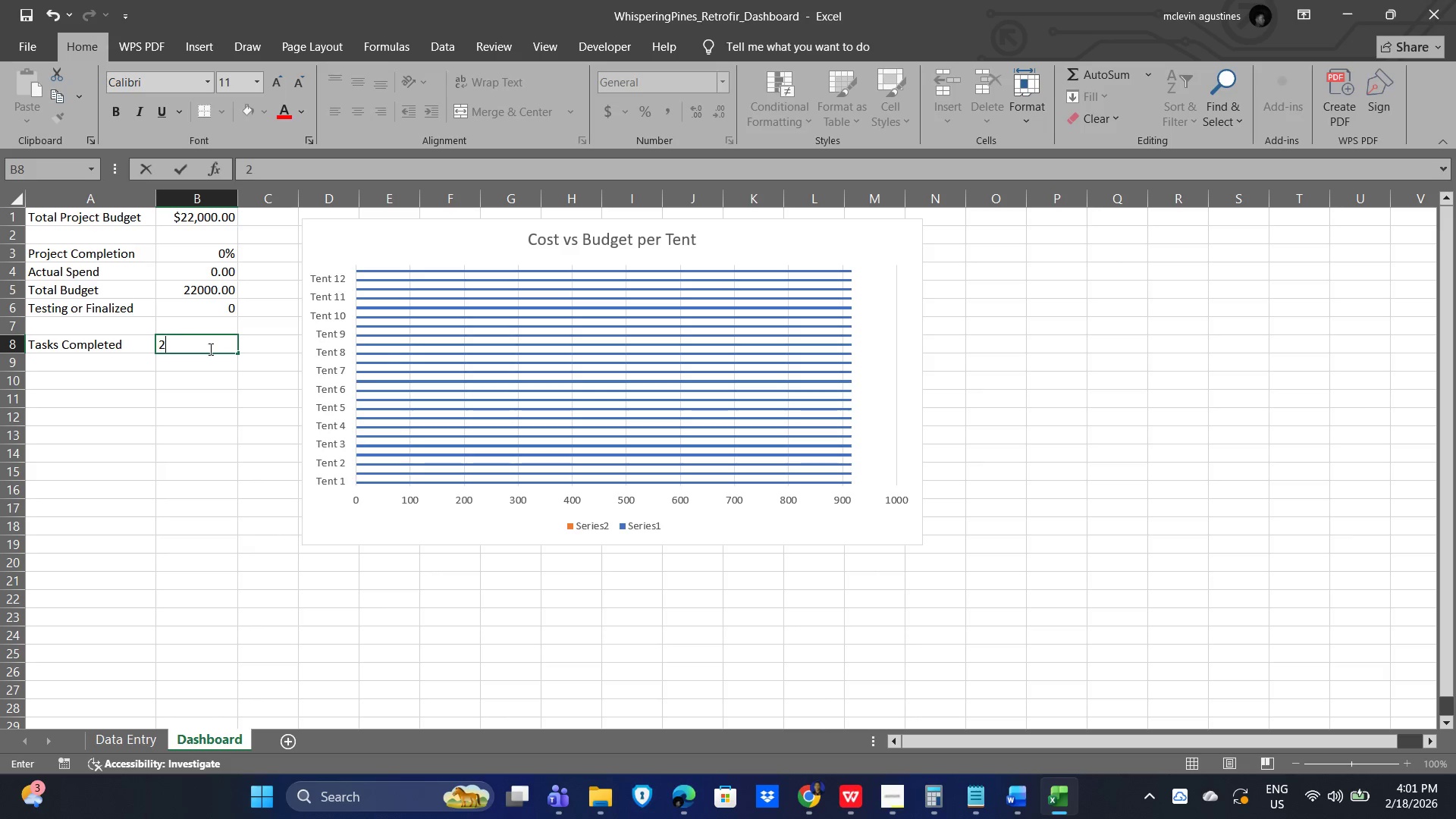 
key(Numpad4)
 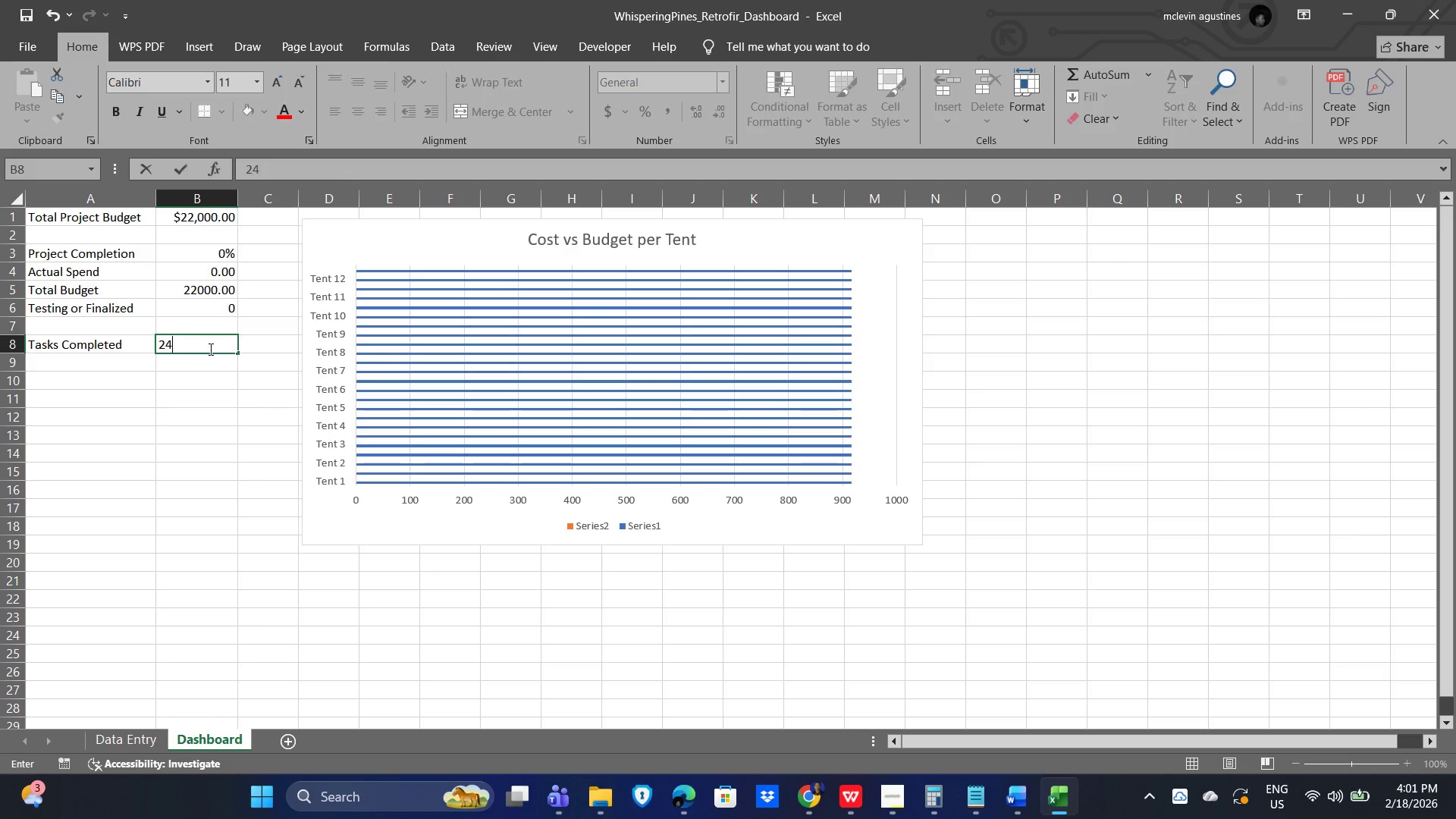 
key(NumpadEnter)
 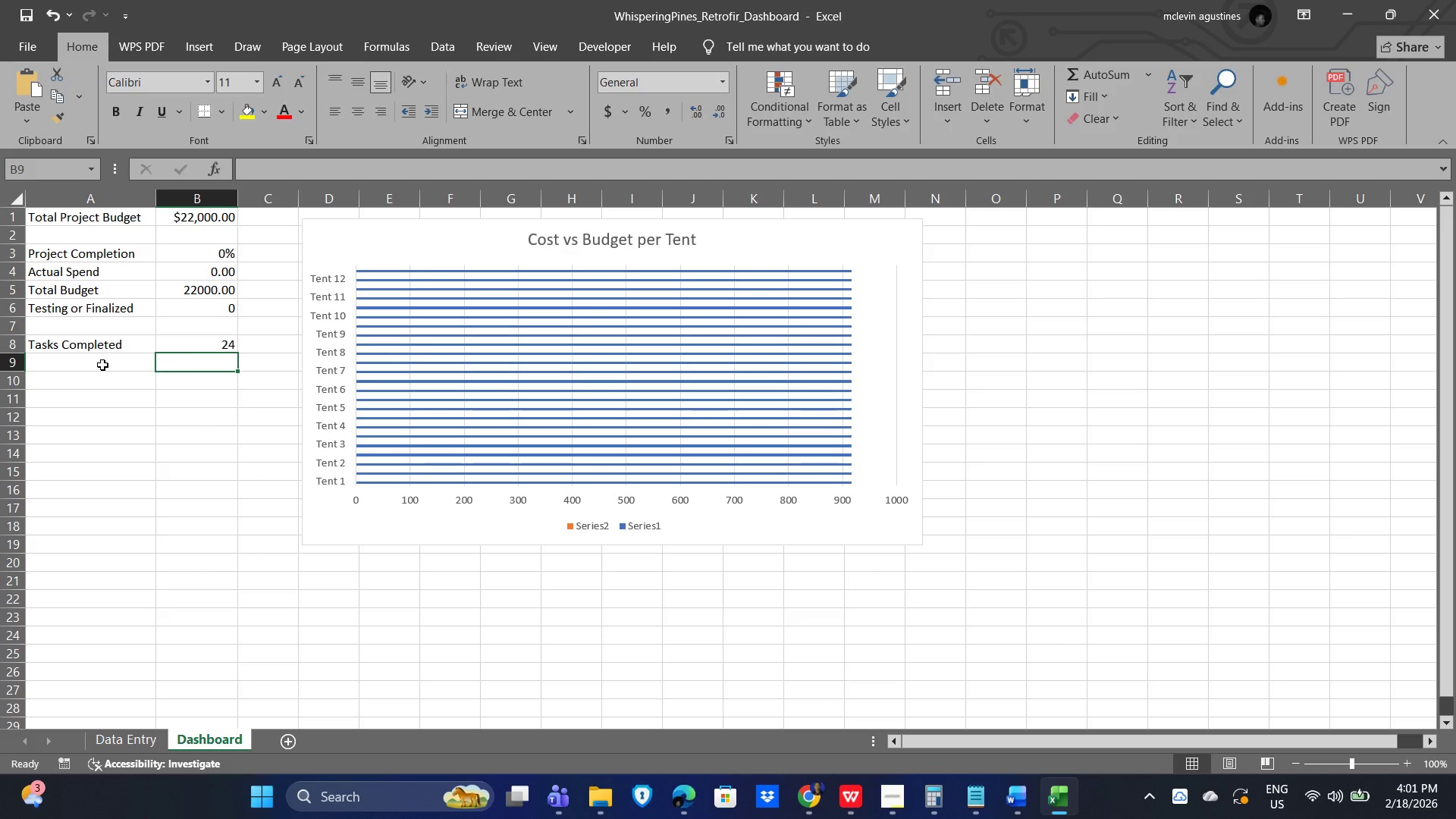 
left_click([71, 379])
 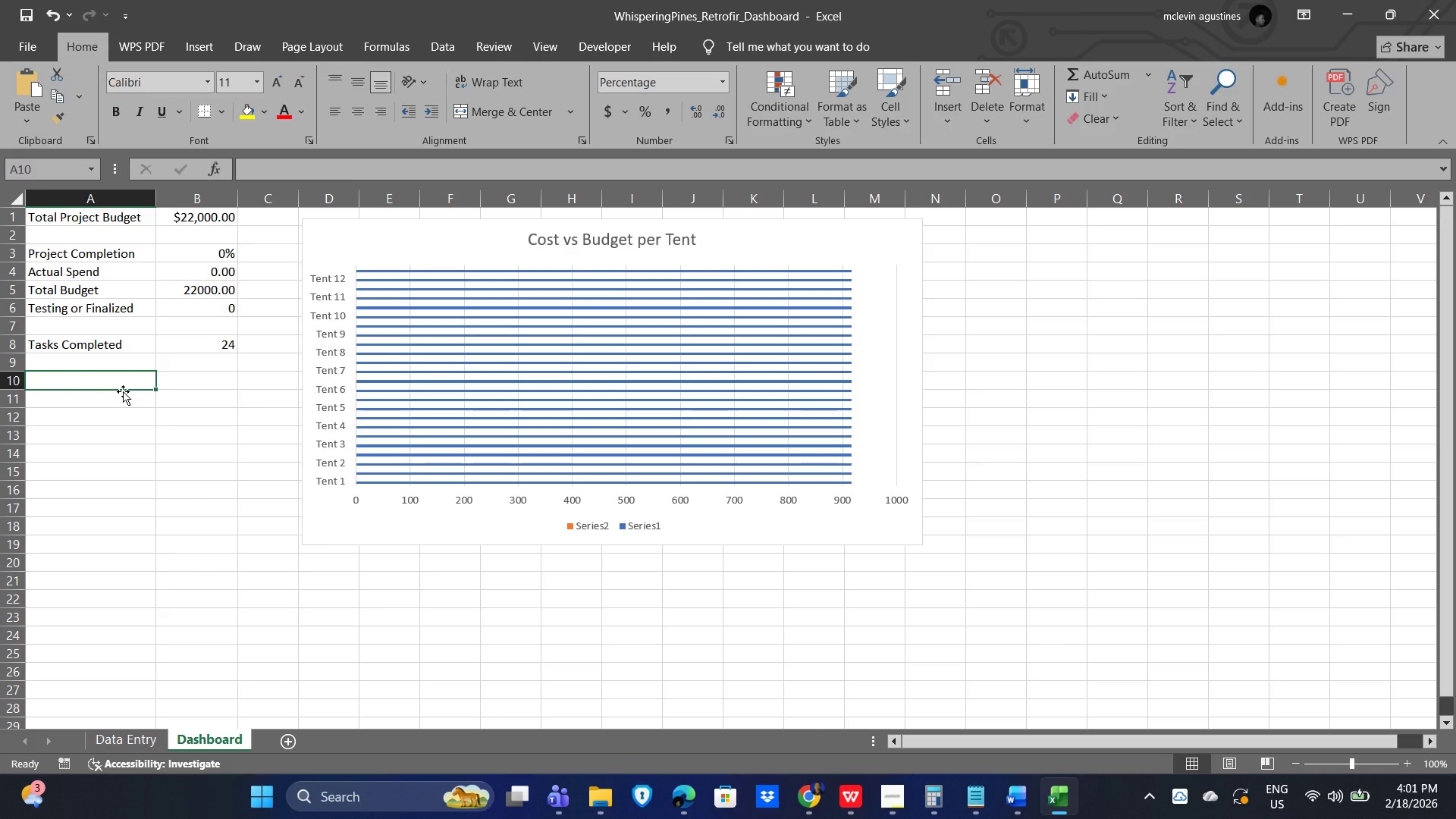 
type(Progress)
 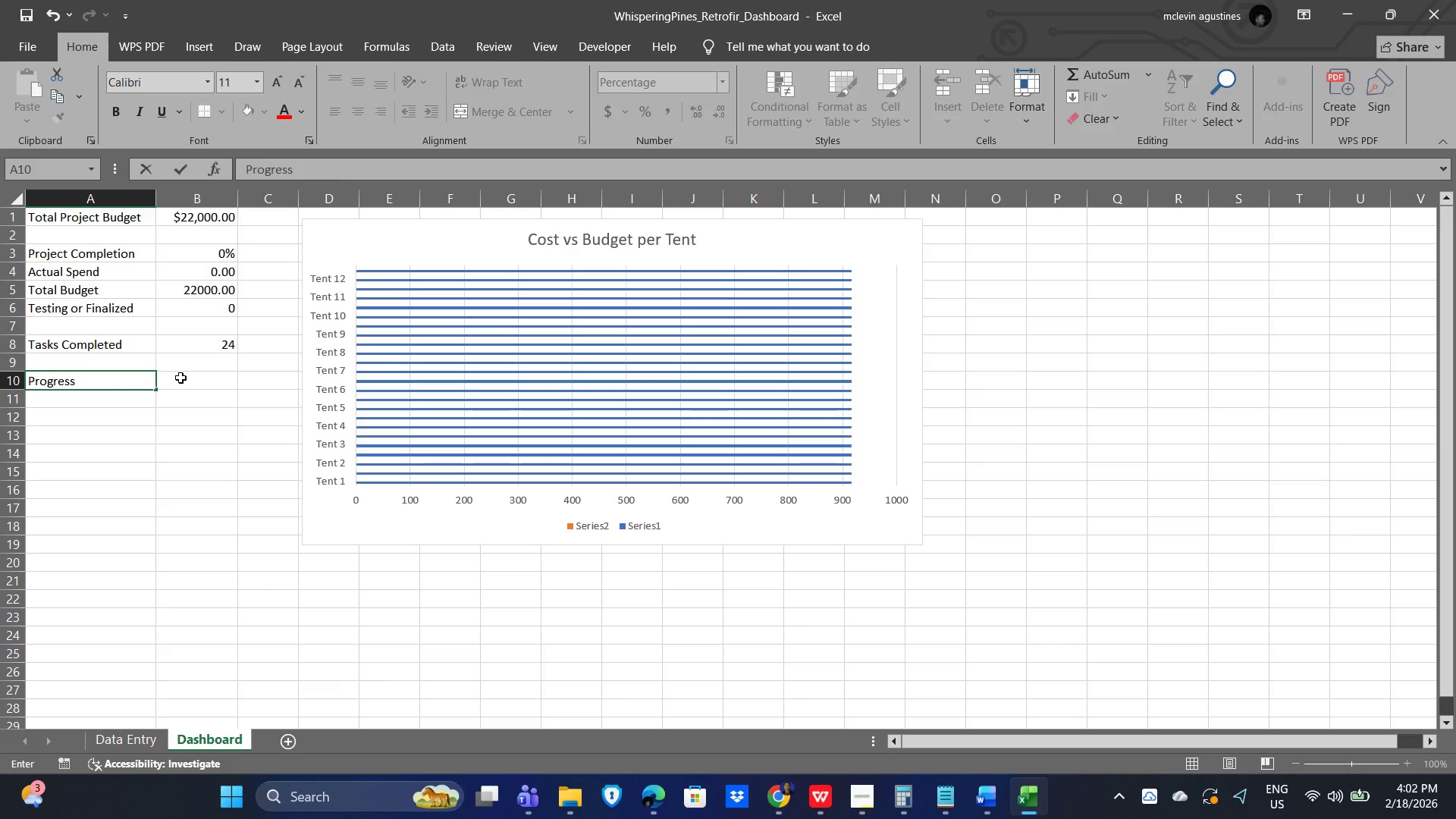 
wait(5.19)
 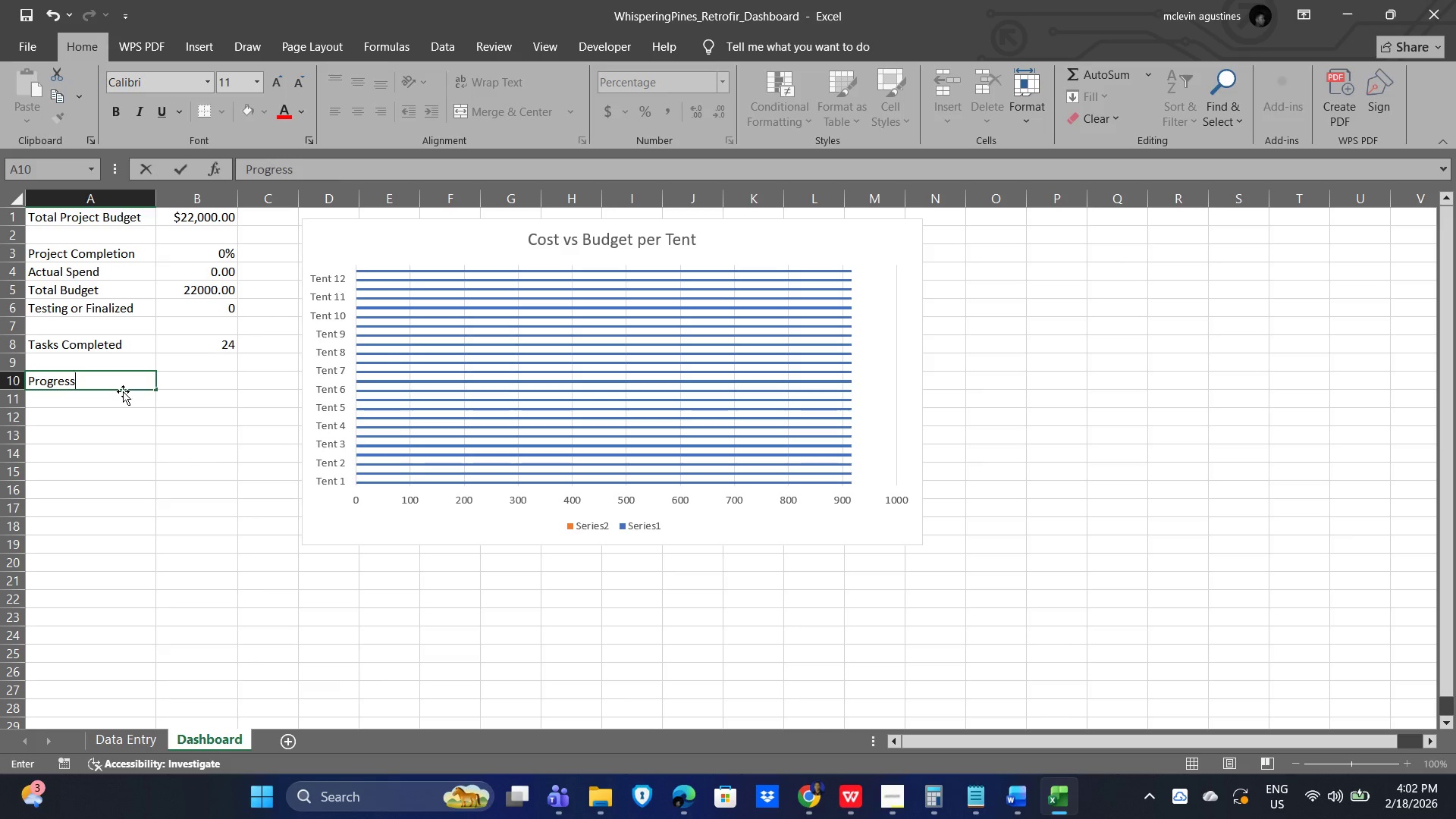 
left_click([198, 373])
 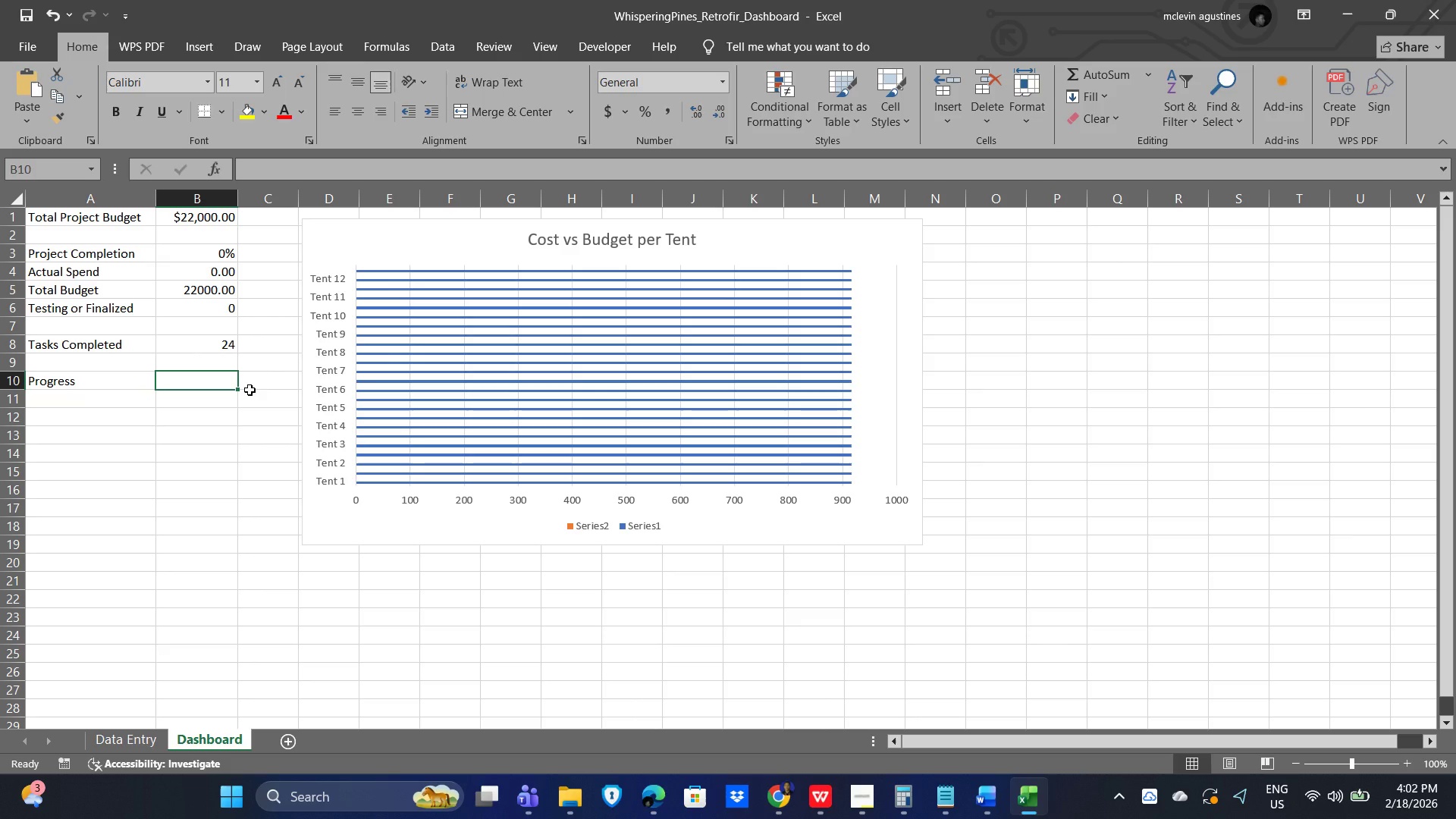 
key(Shift+B)
 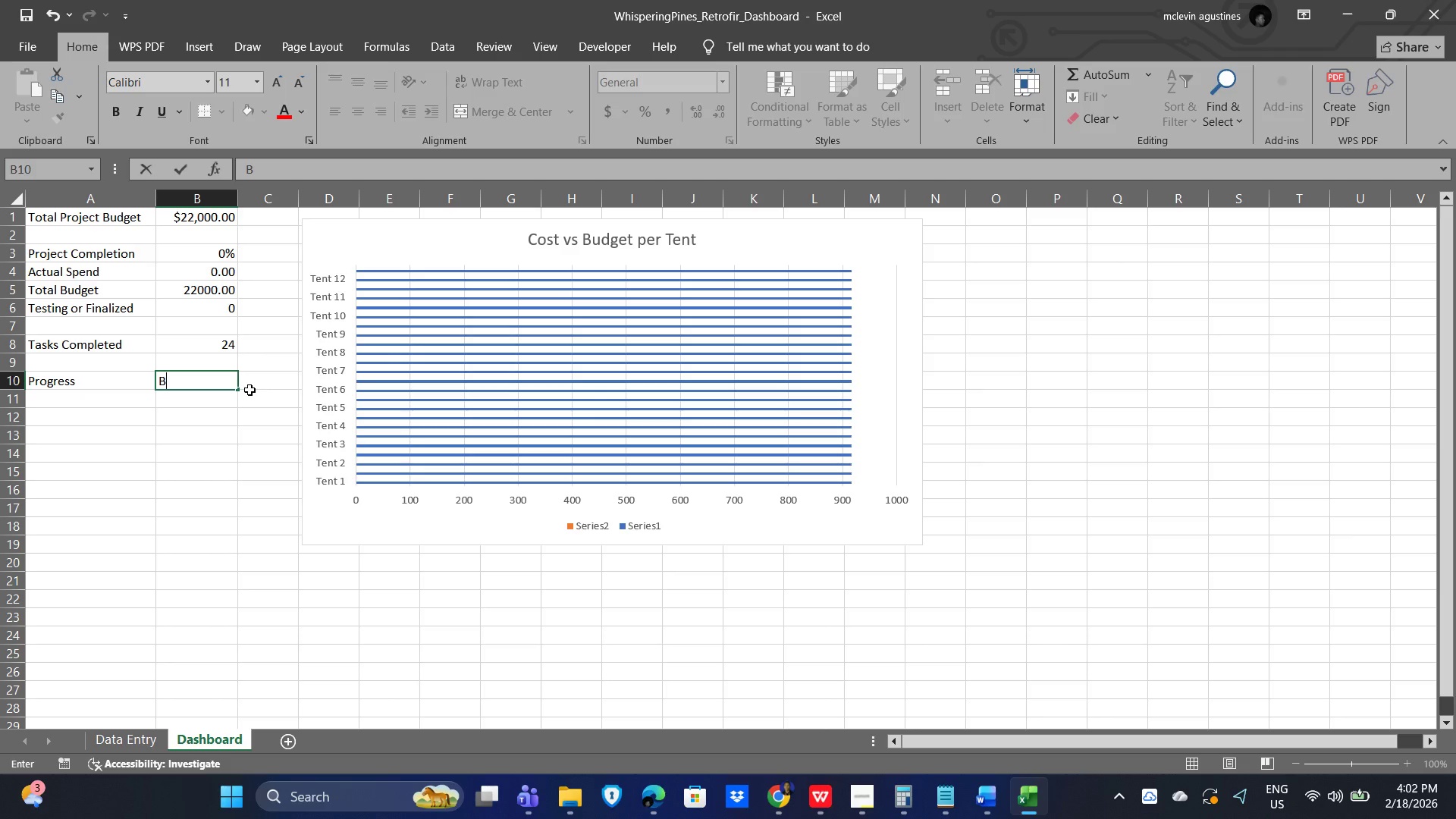 
key(Numpad8)
 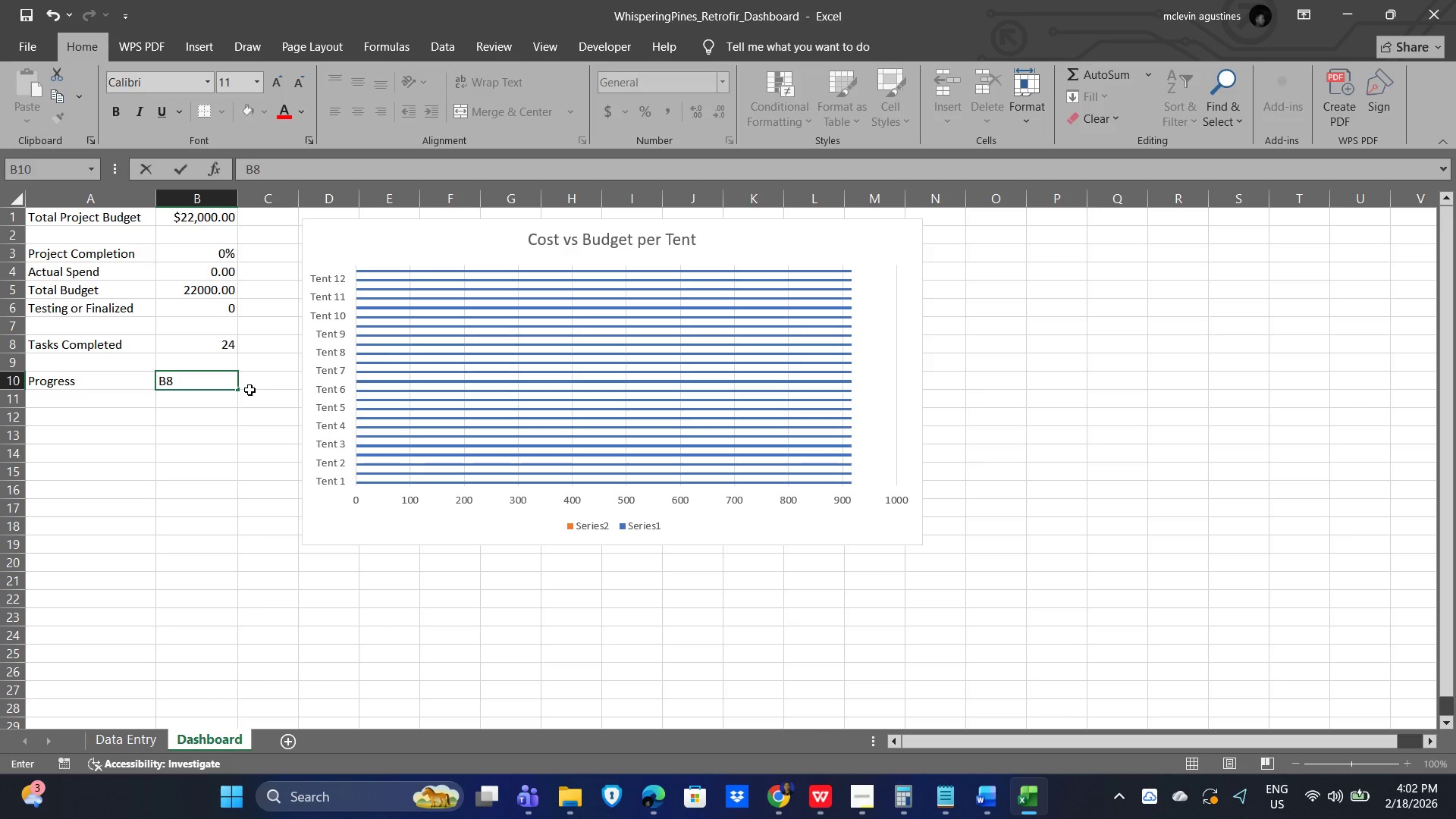 
key(NumpadDivide)
 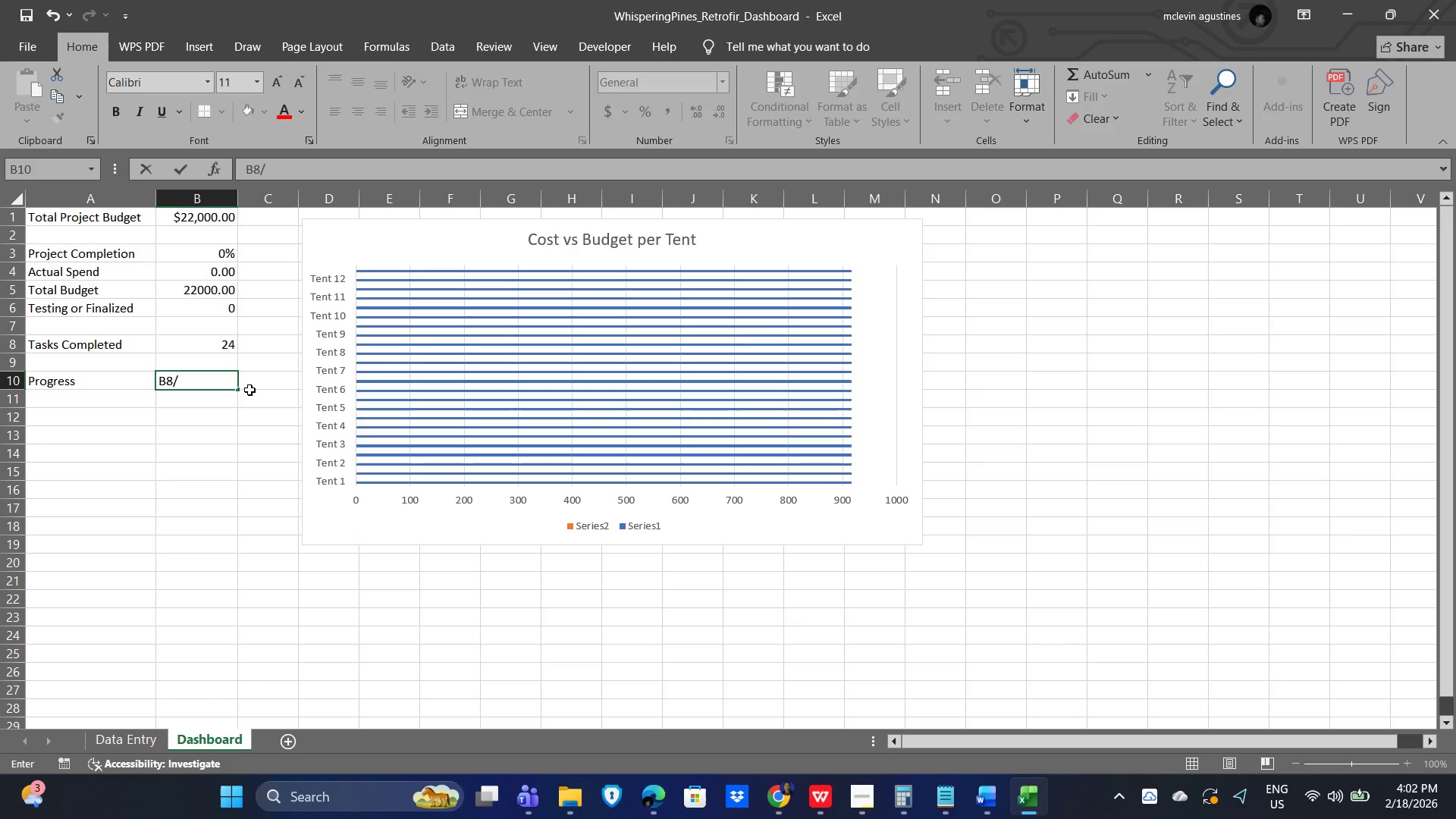 
key(Shift+B)
 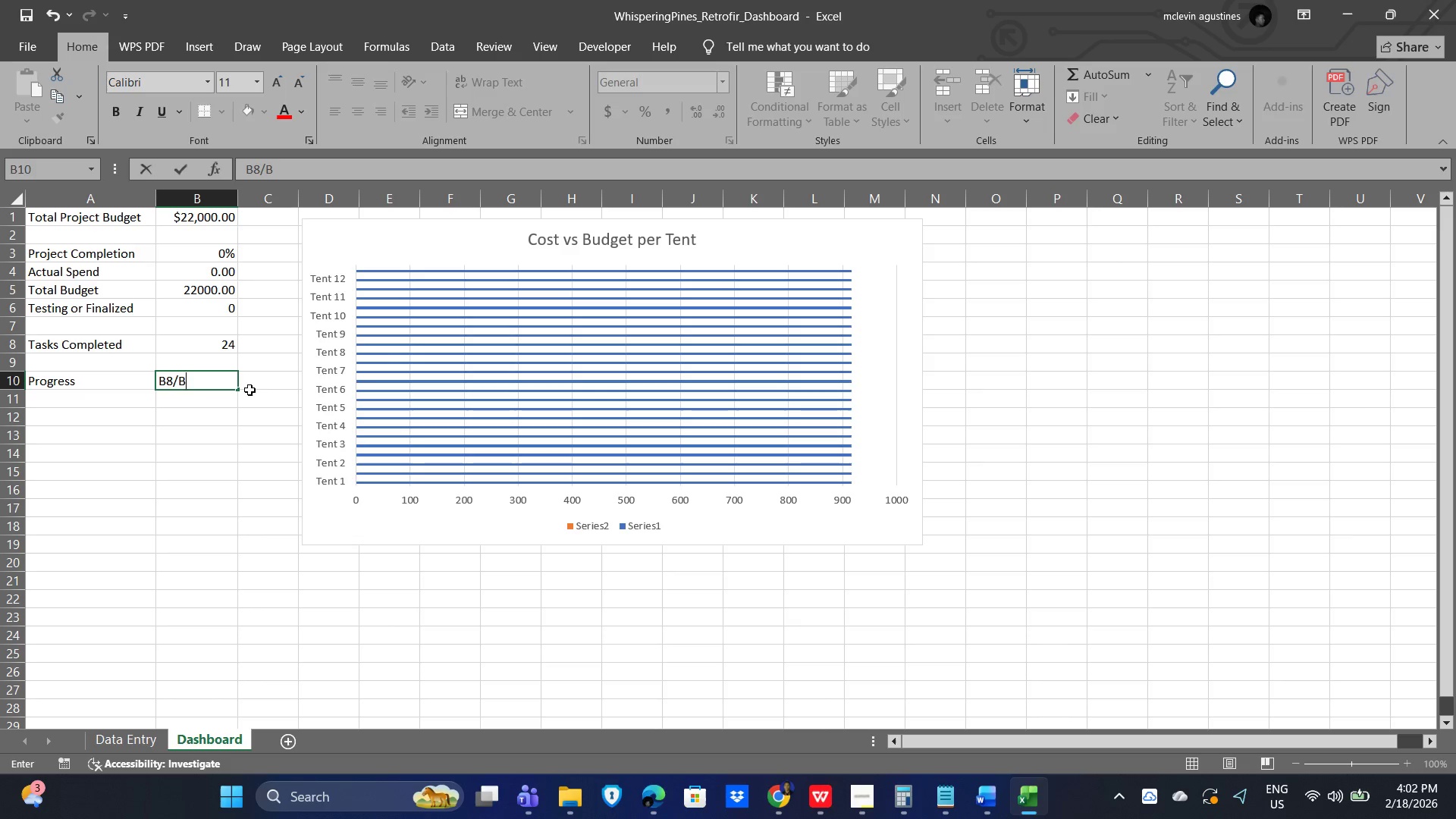 
key(Numpad9)
 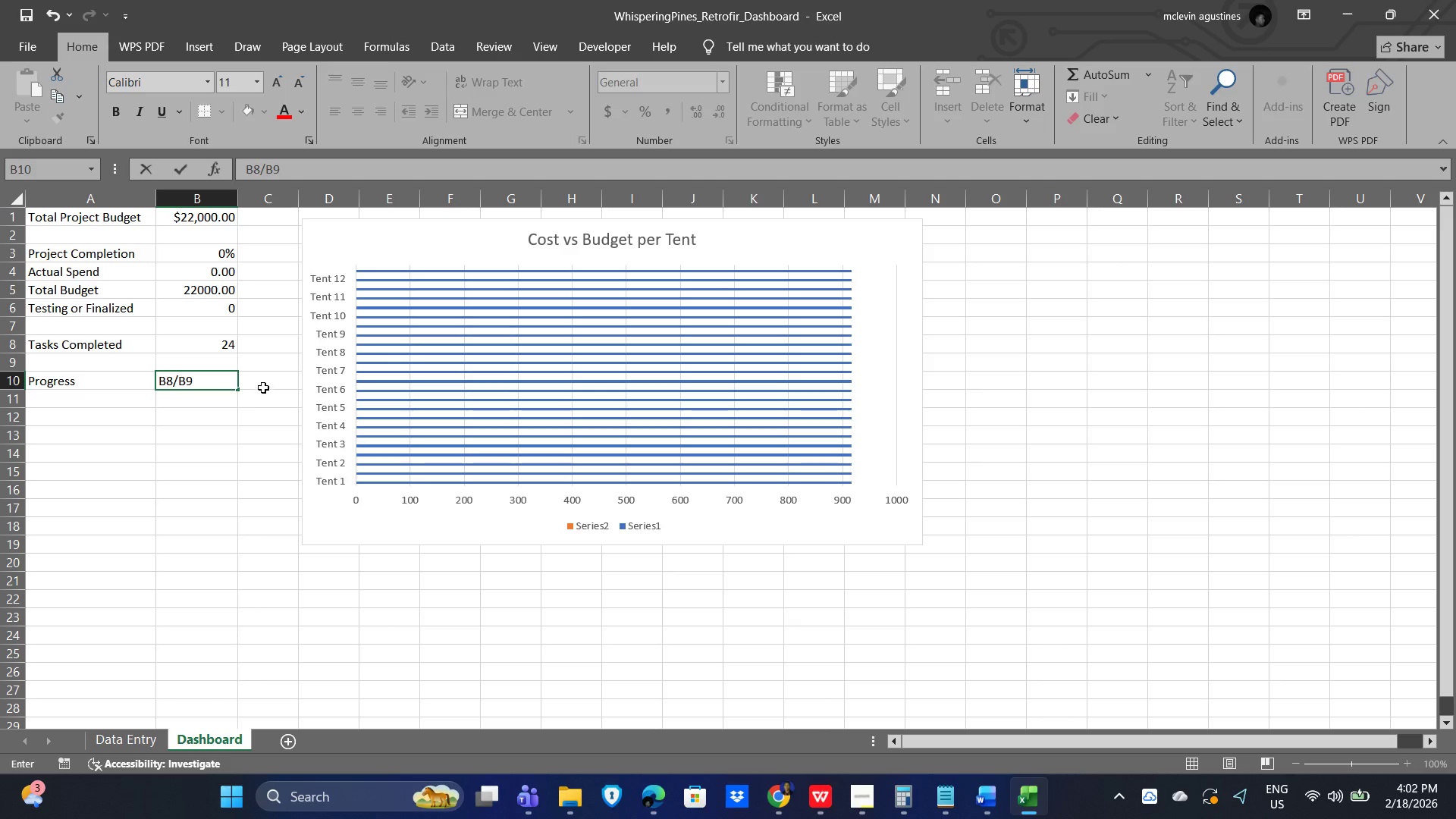 
left_click([160, 376])
 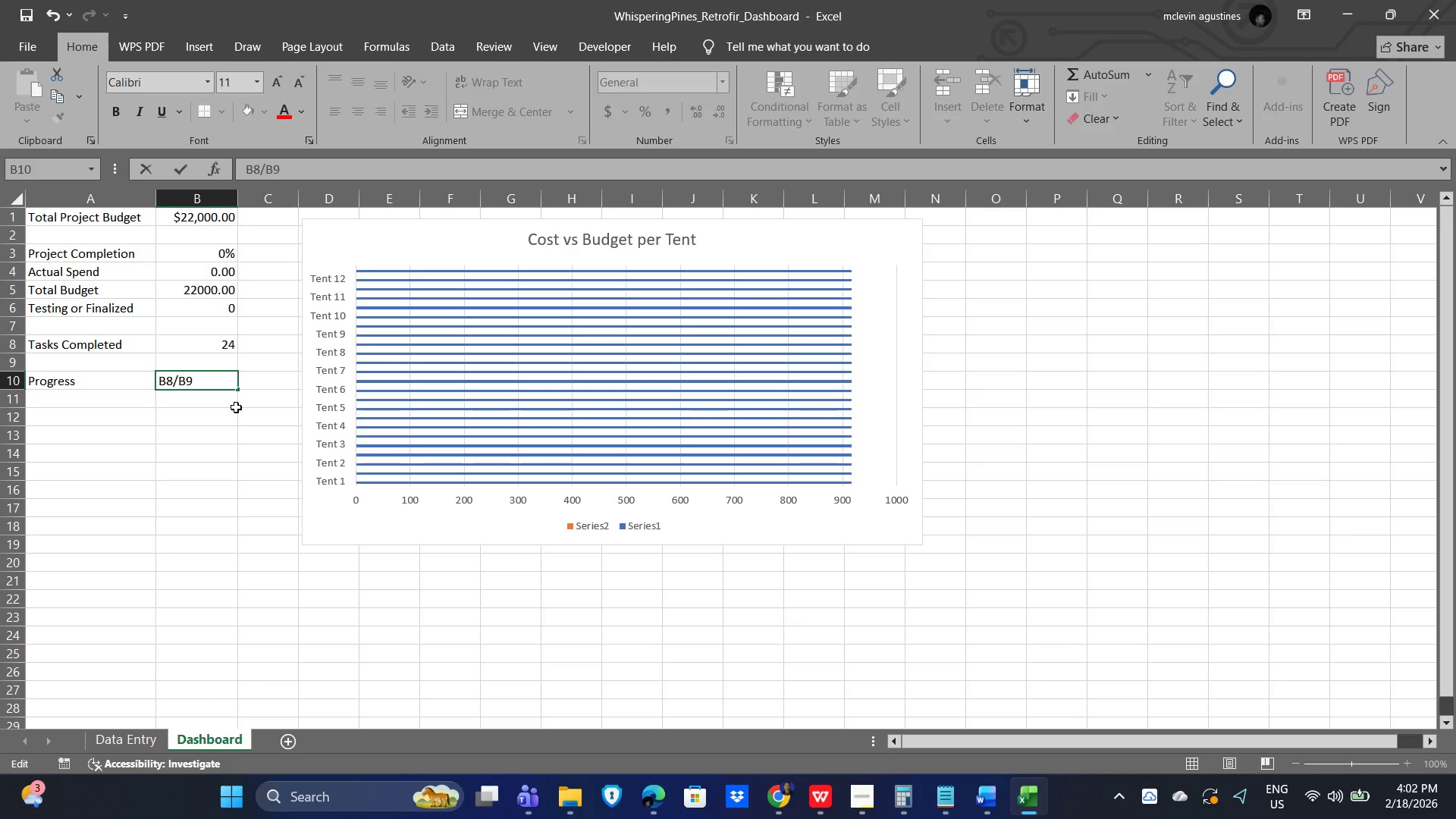 
key(Equal)
 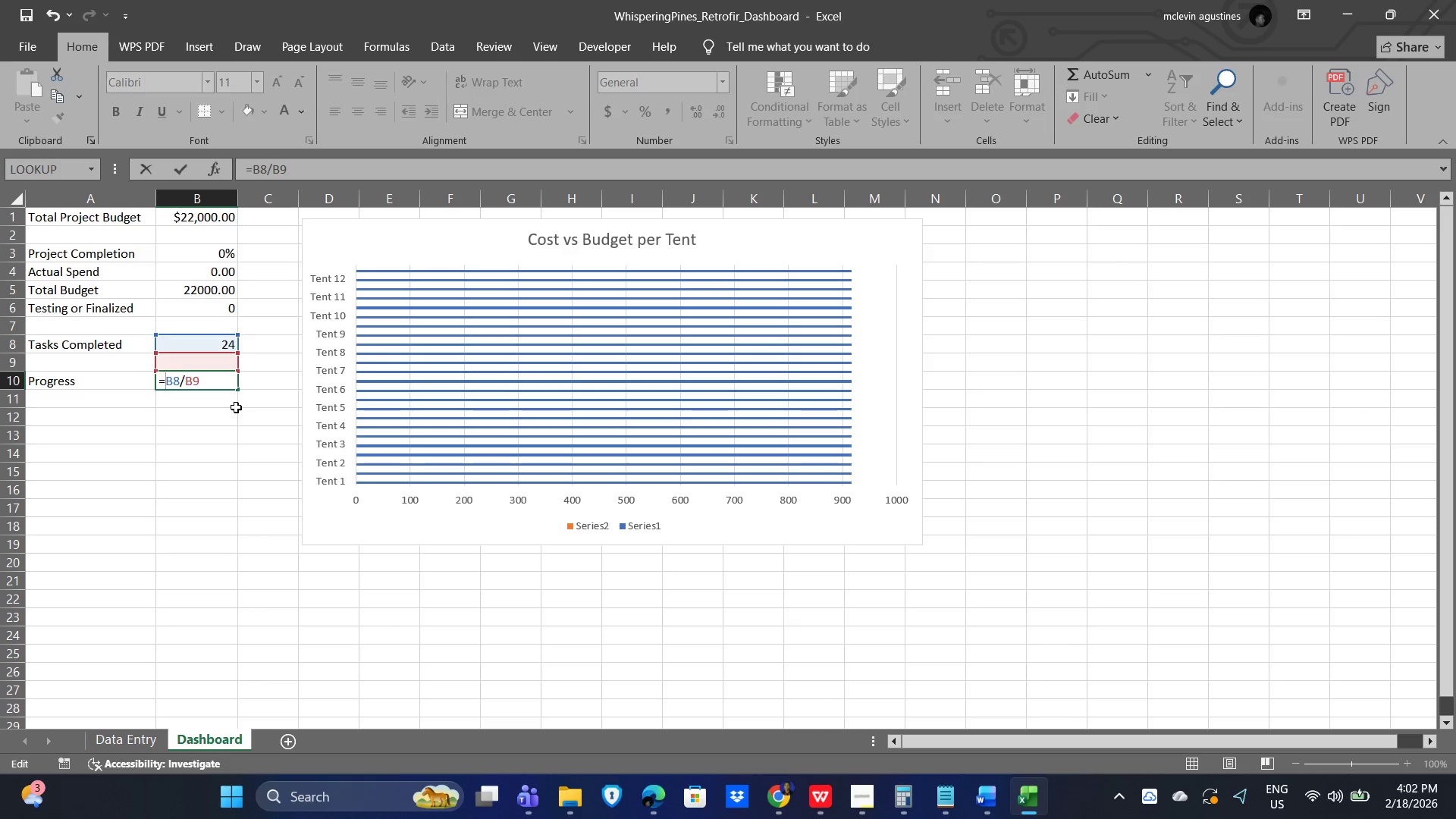 
key(NumpadEnter)
 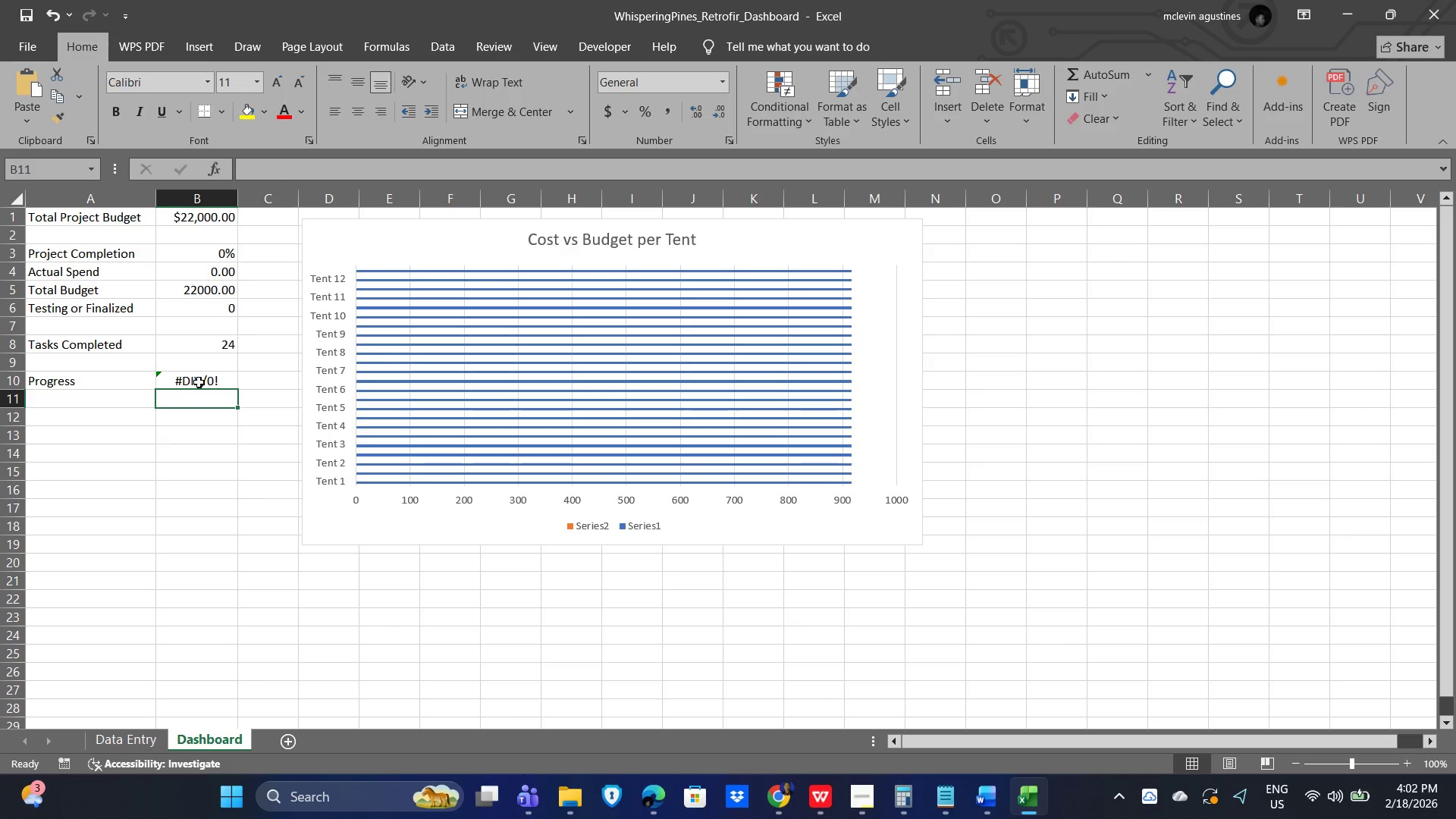 
double_click([219, 381])
 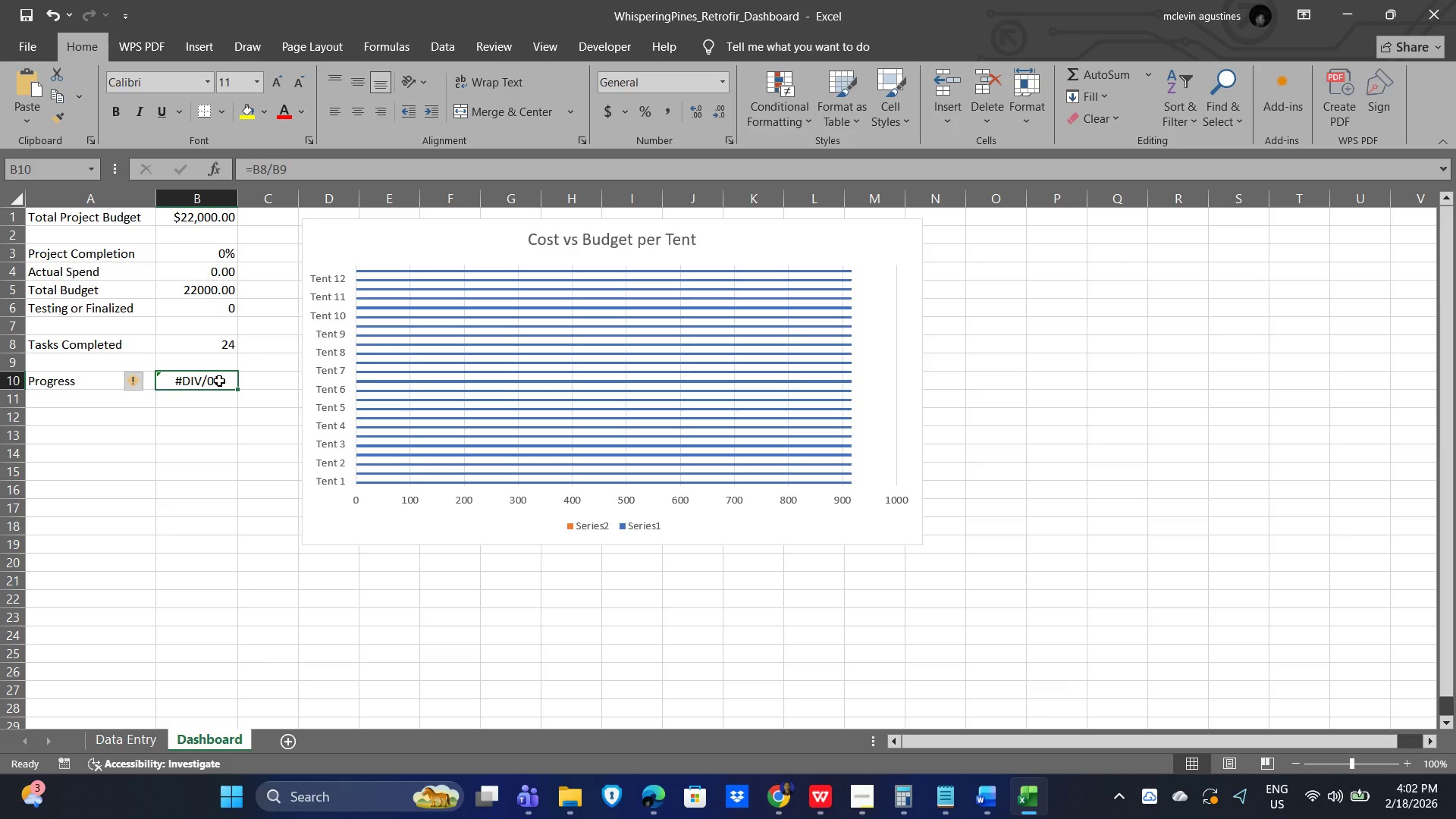 
triple_click([219, 381])
 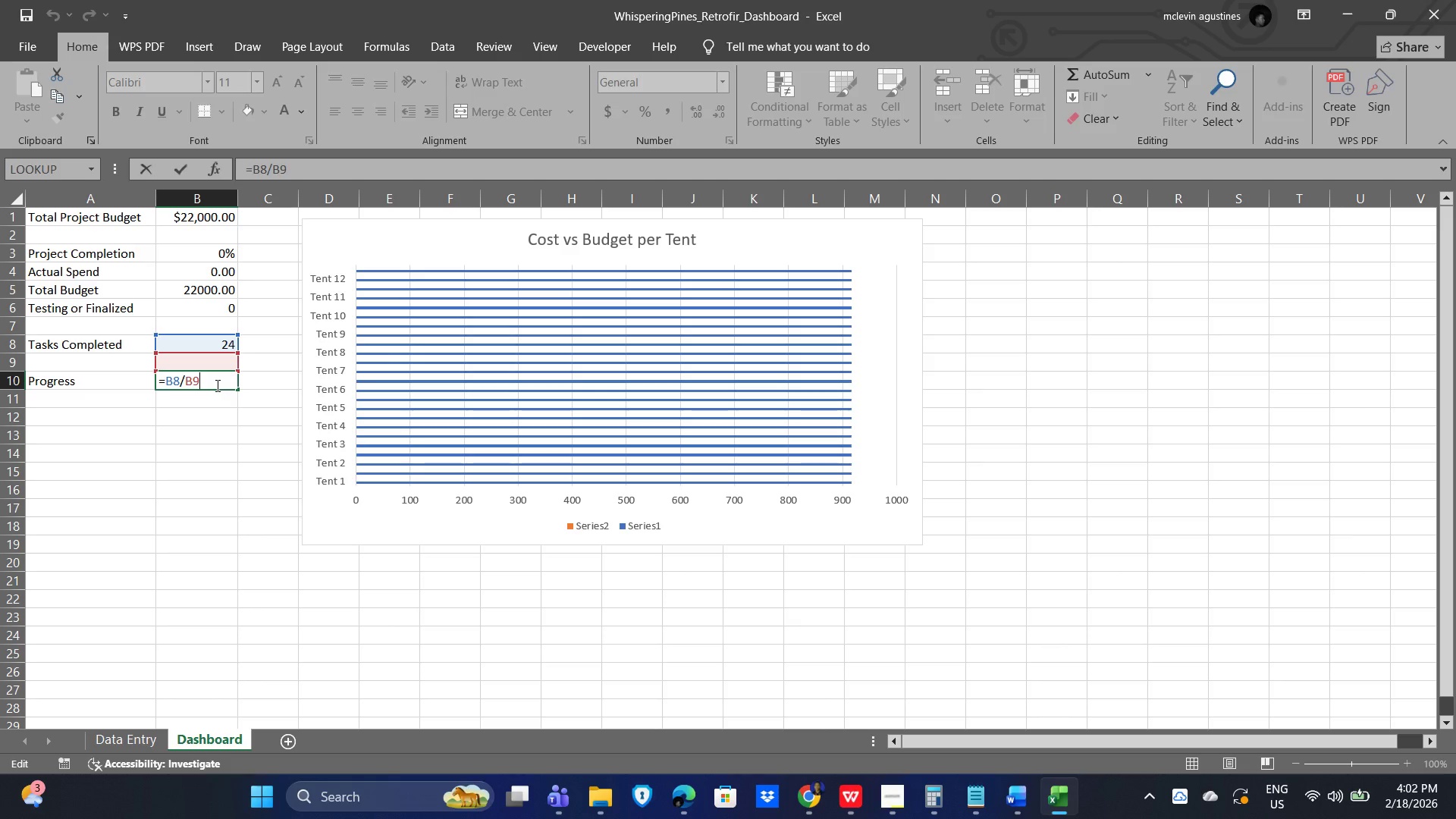 
wait(17.09)
 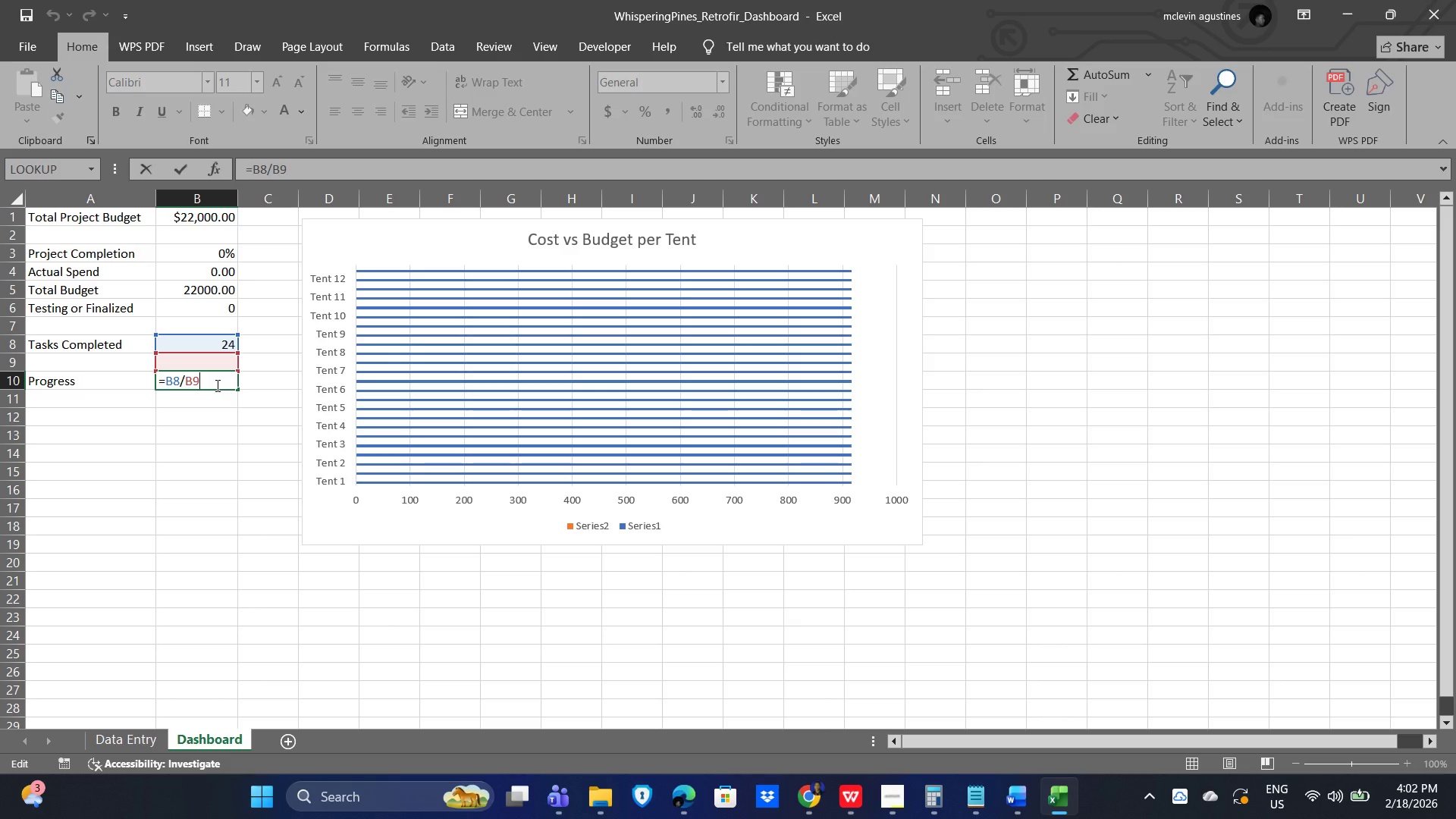 
left_click([217, 385])
 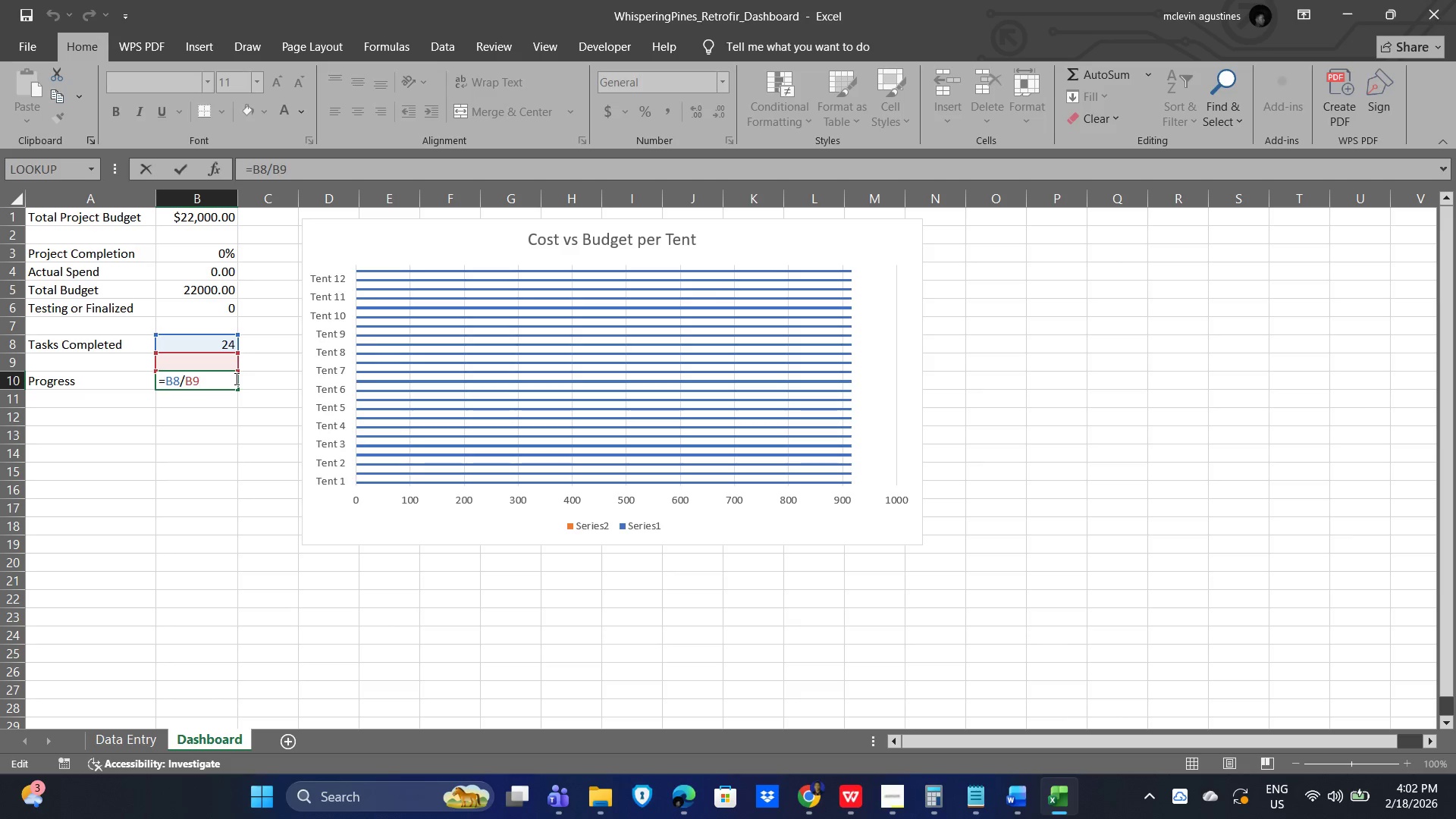 
key(NumpadEnter)
 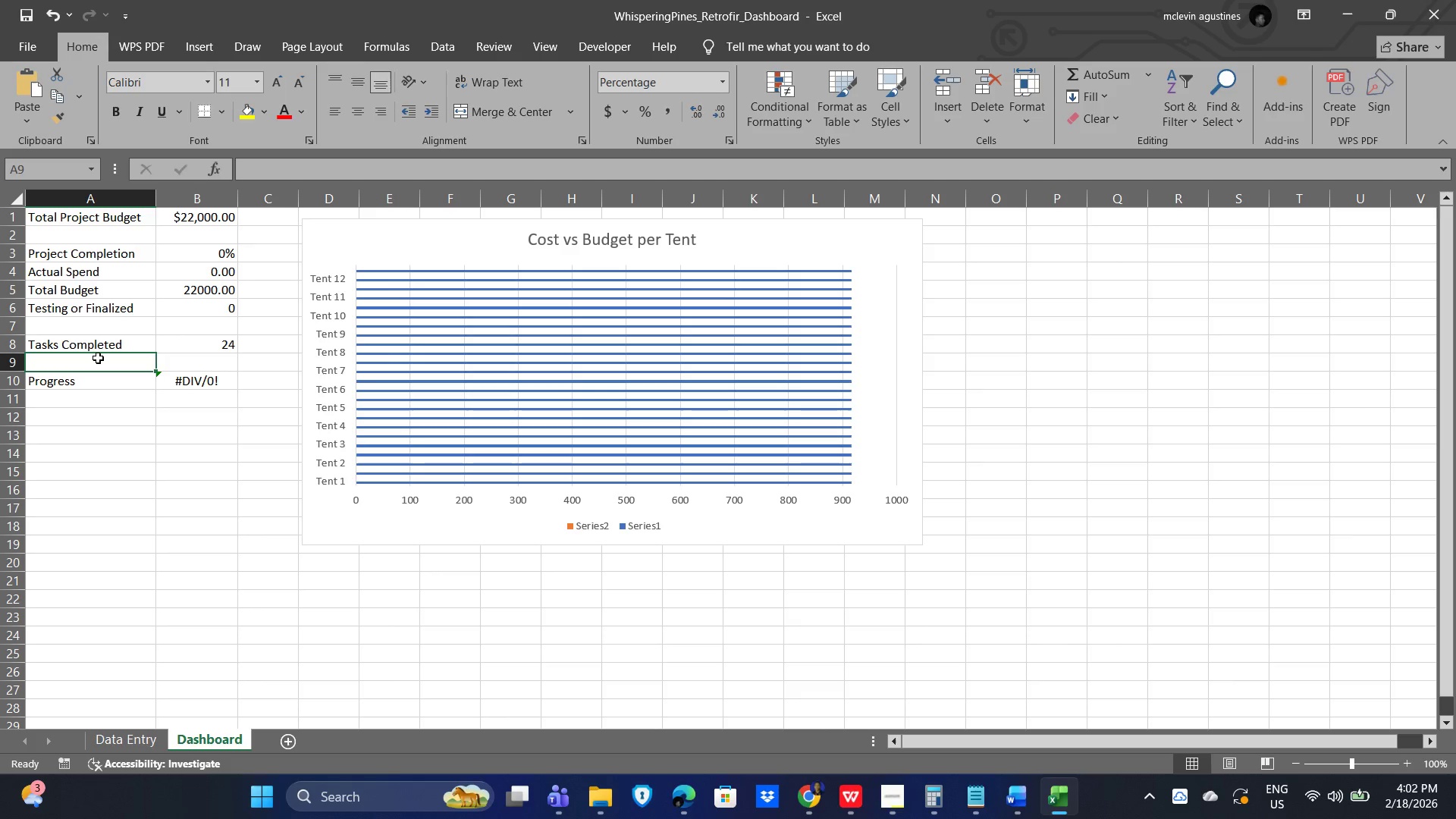 
type(Total Tasks)
 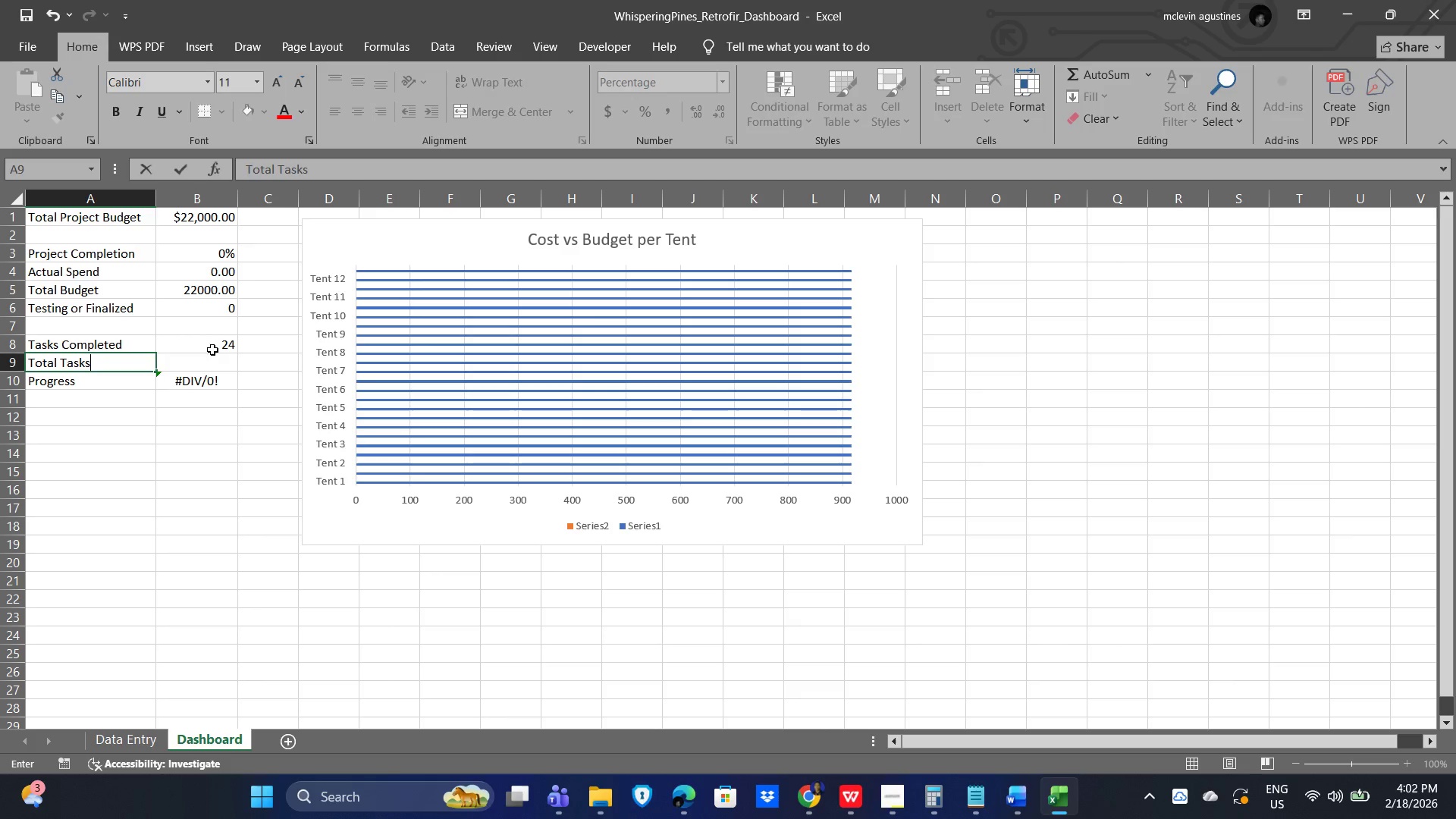 
left_click_drag(start_coordinate=[204, 365], to_coordinate=[208, 364])
 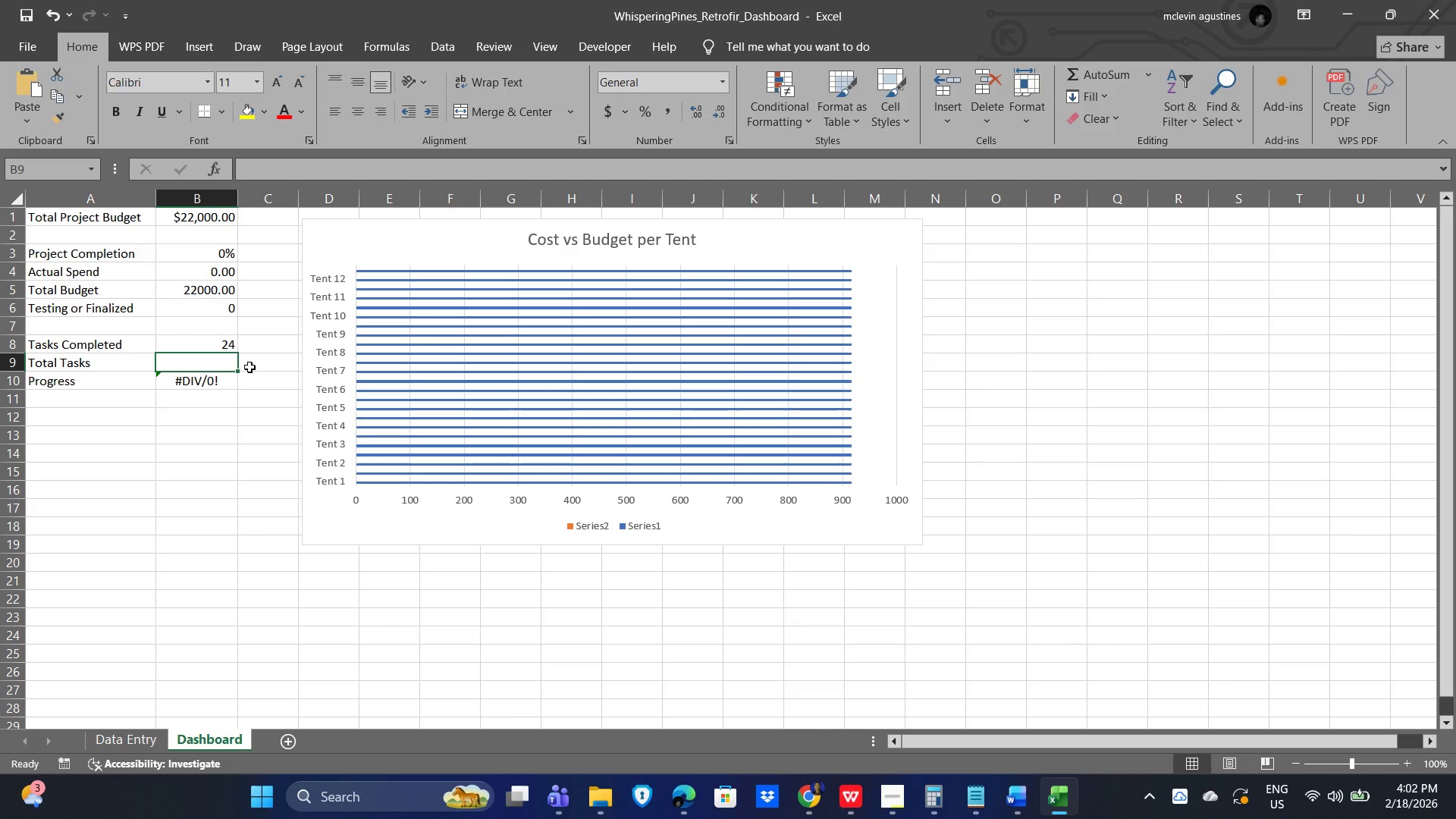 
key(Numpad2)
 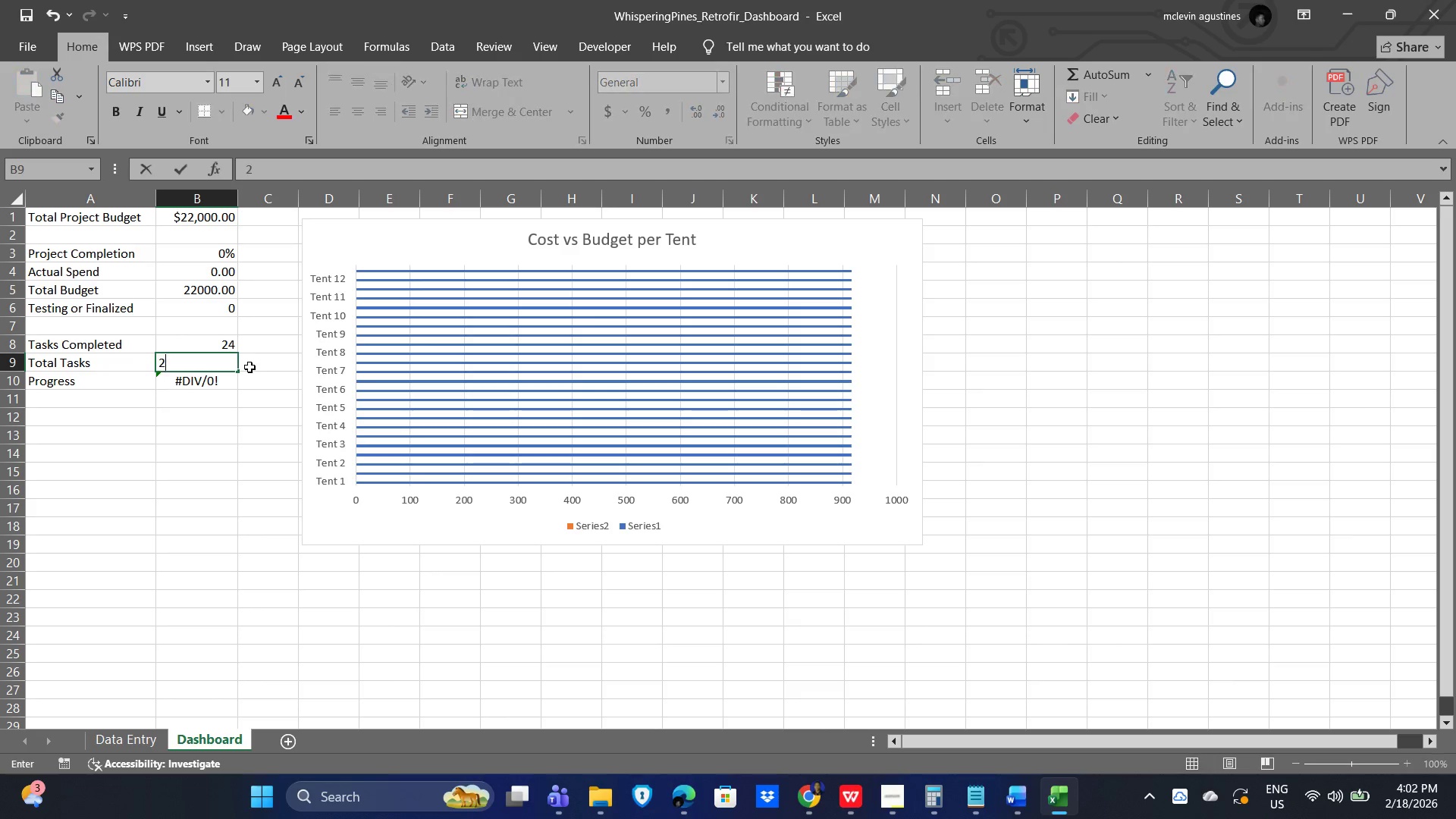 
key(Numpad4)
 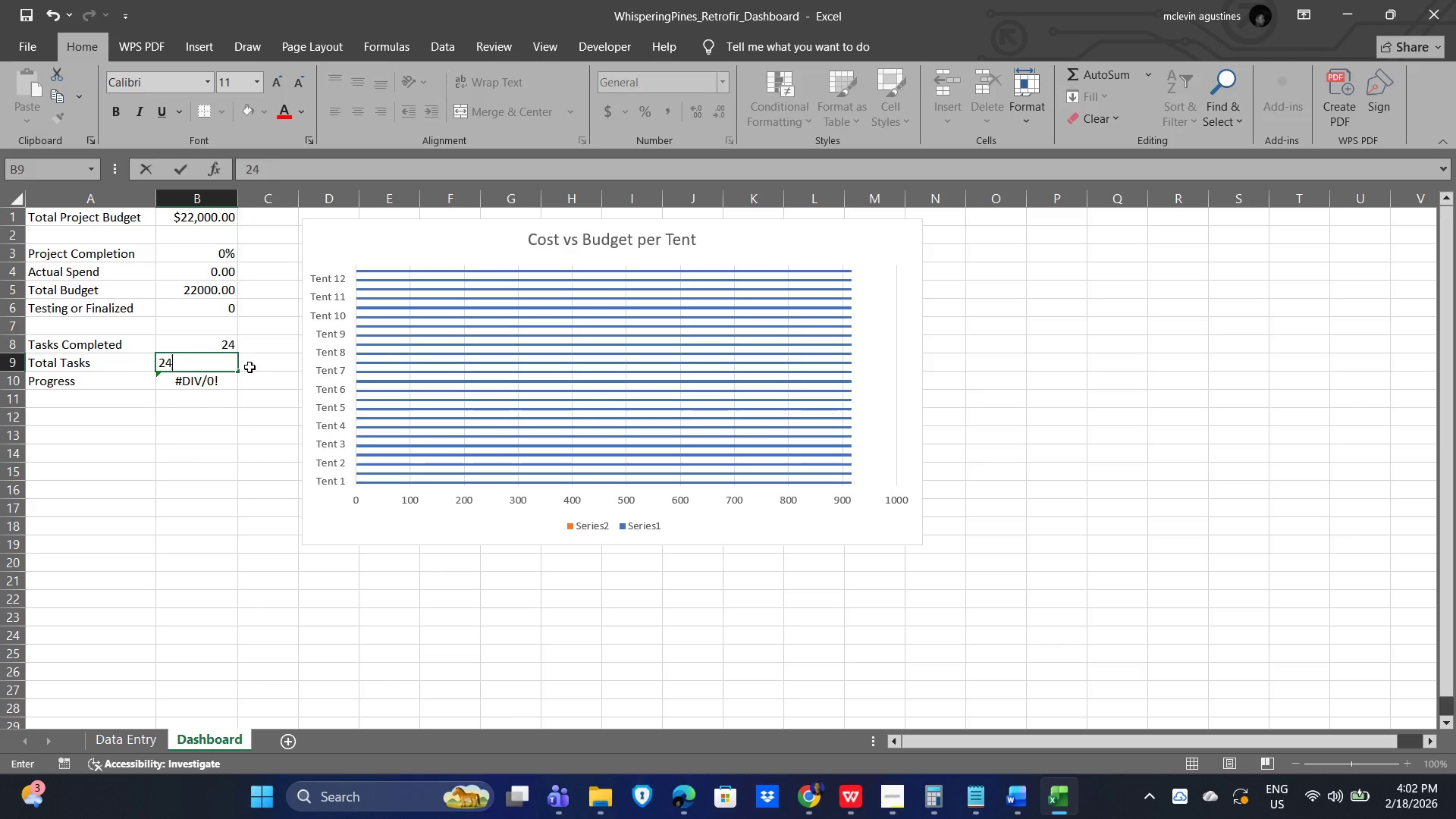 
key(NumpadEnter)
 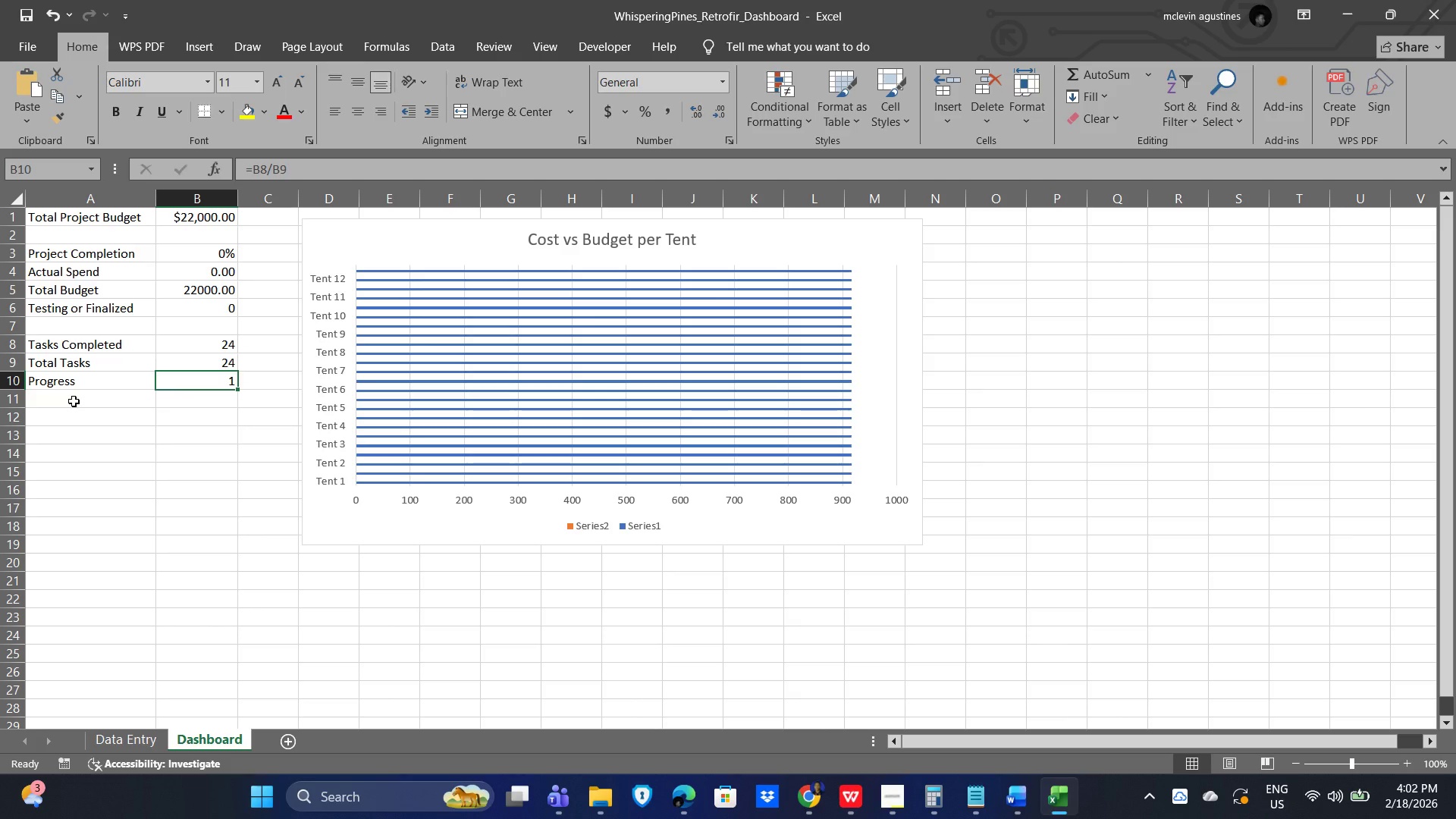 
wait(5.94)
 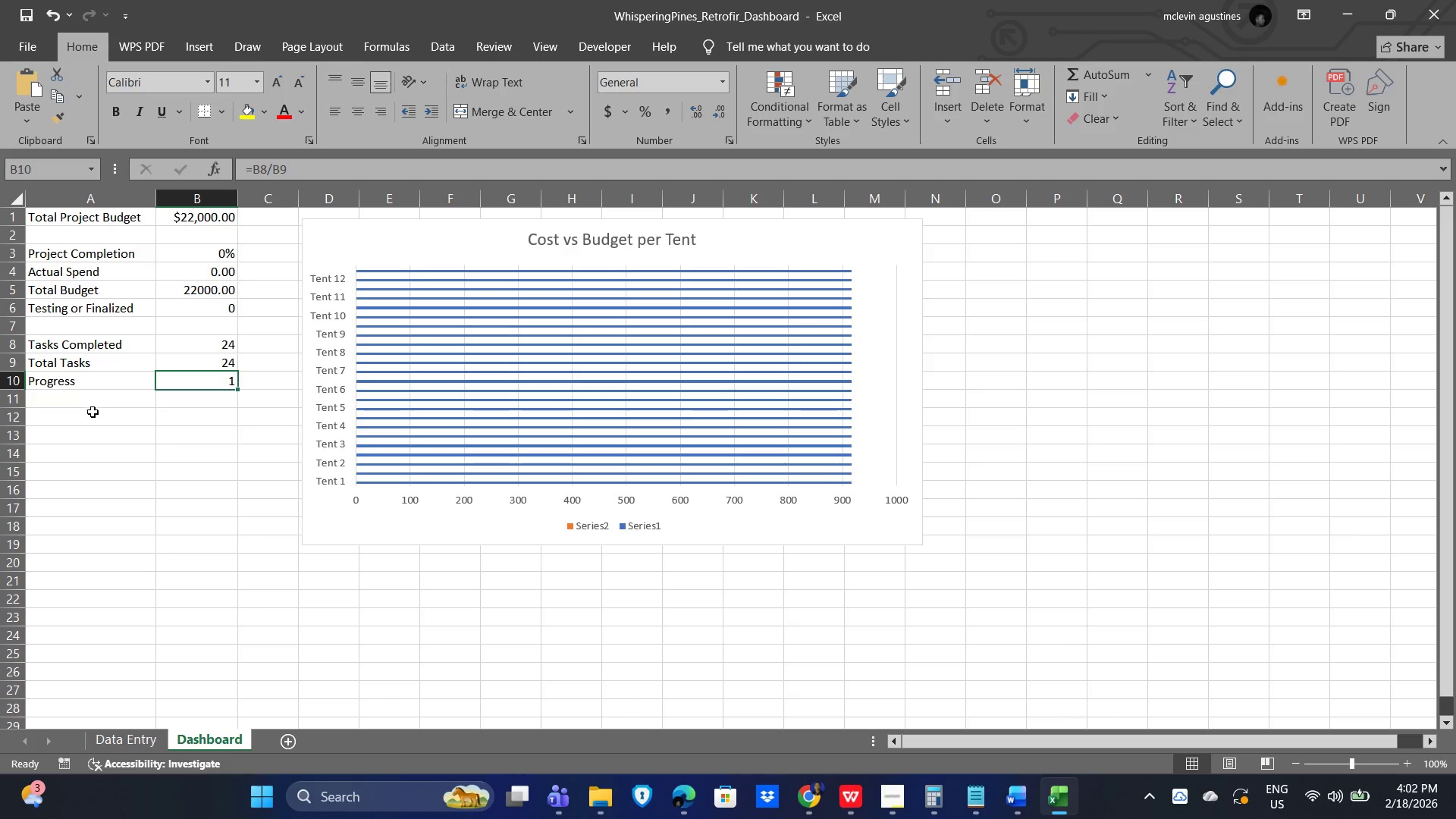 
left_click([219, 344])
 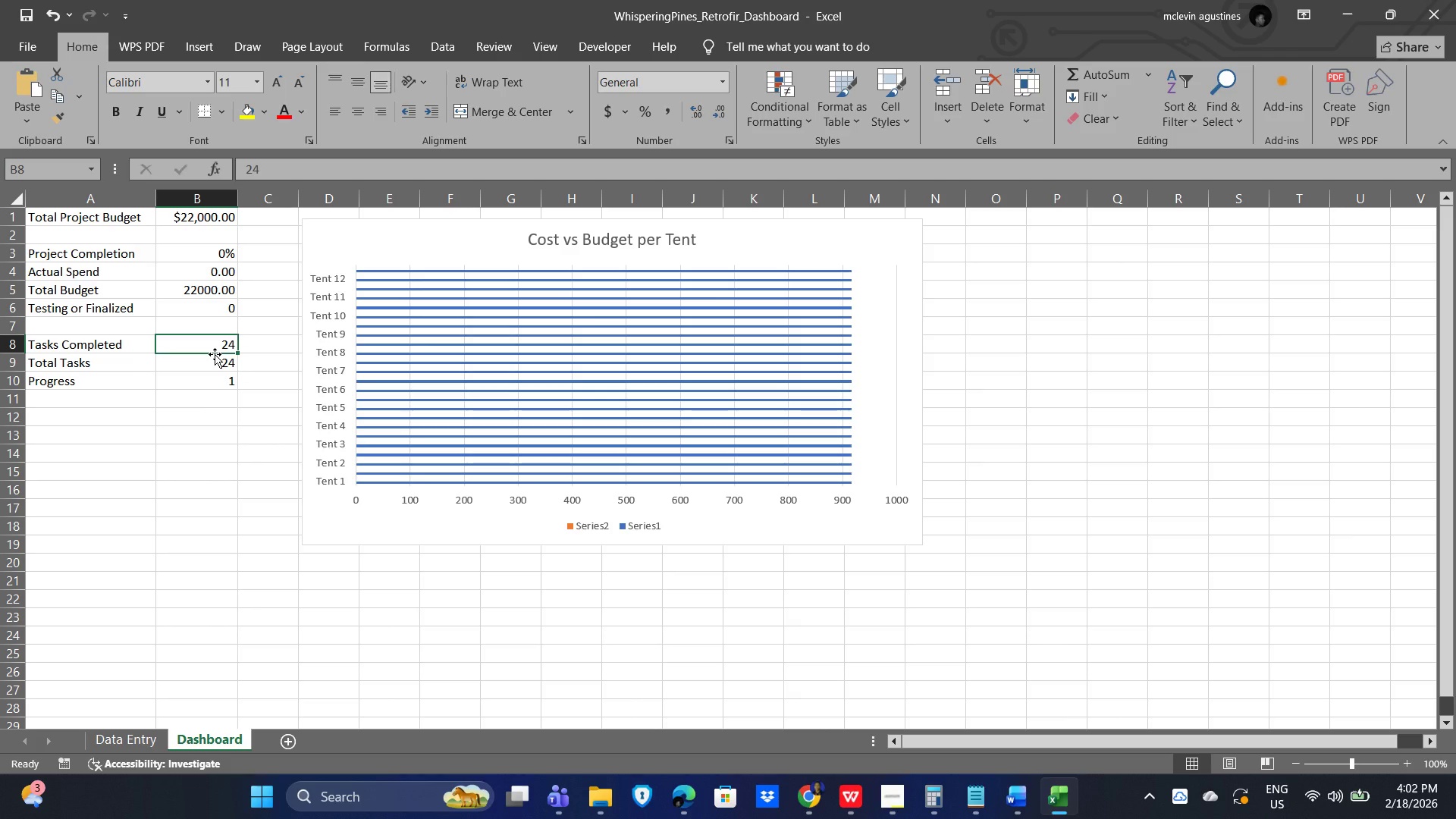 
type(=Sum)
 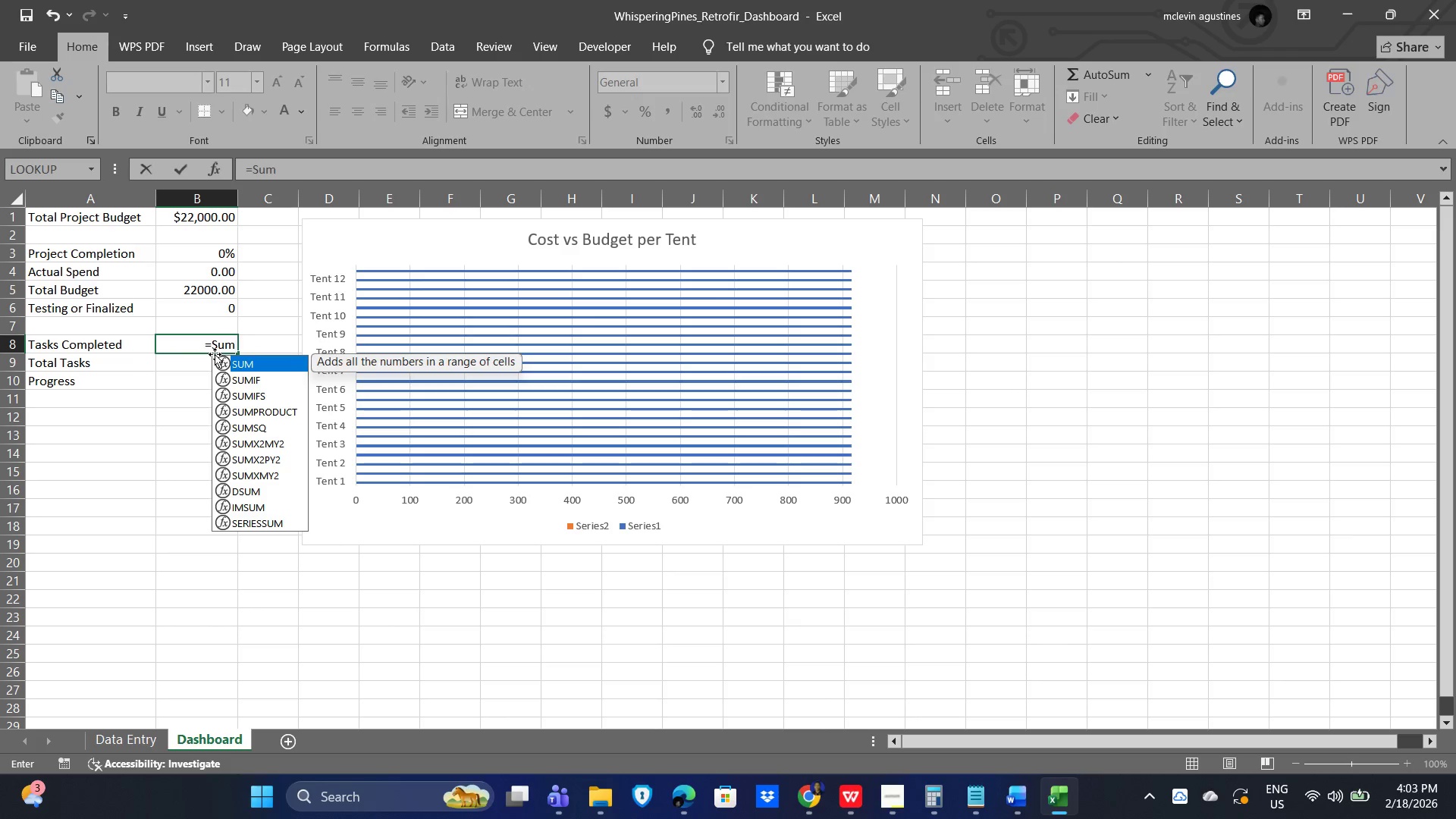 
double_click([257, 361])
 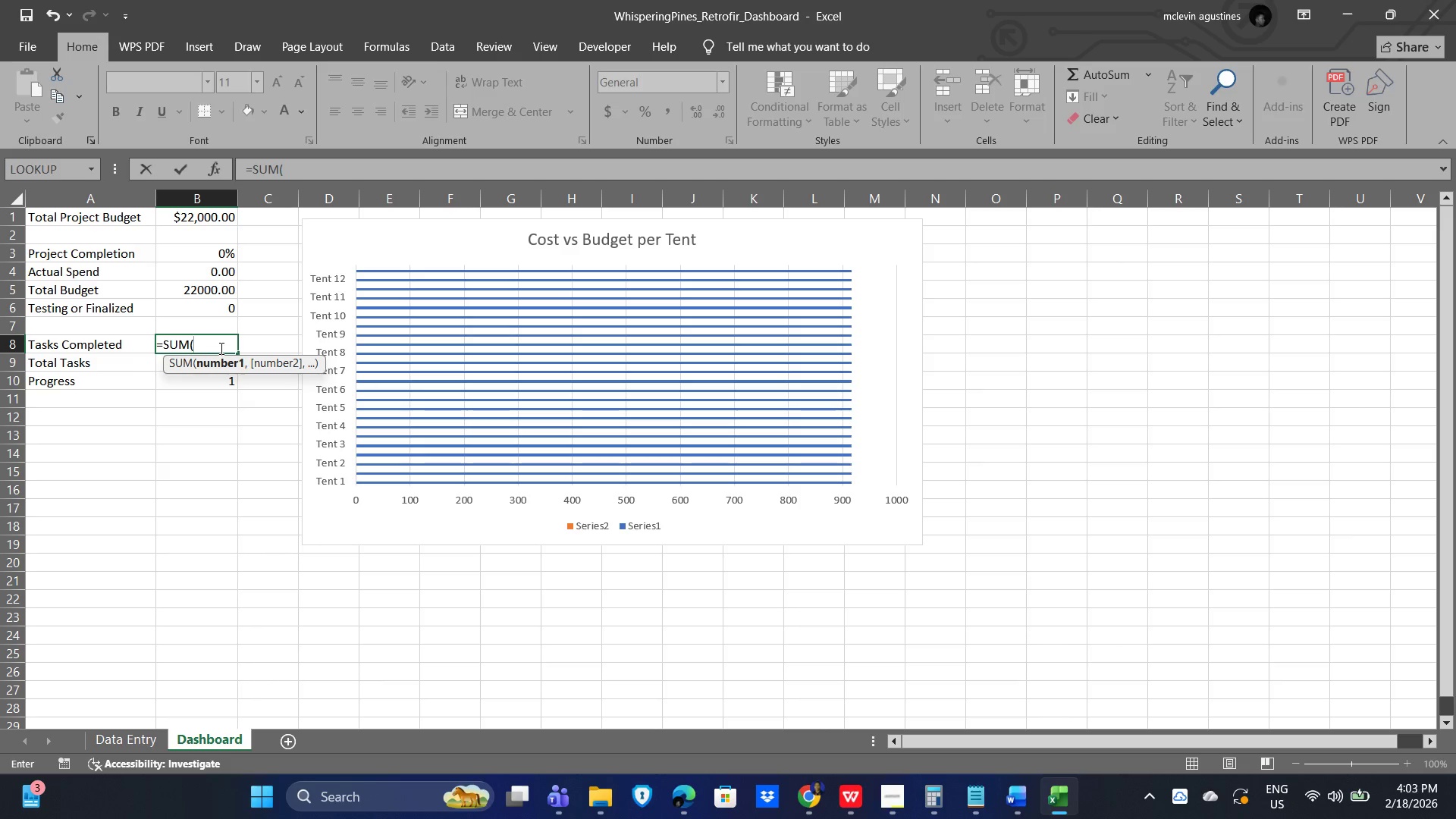 
type(tbl)
 